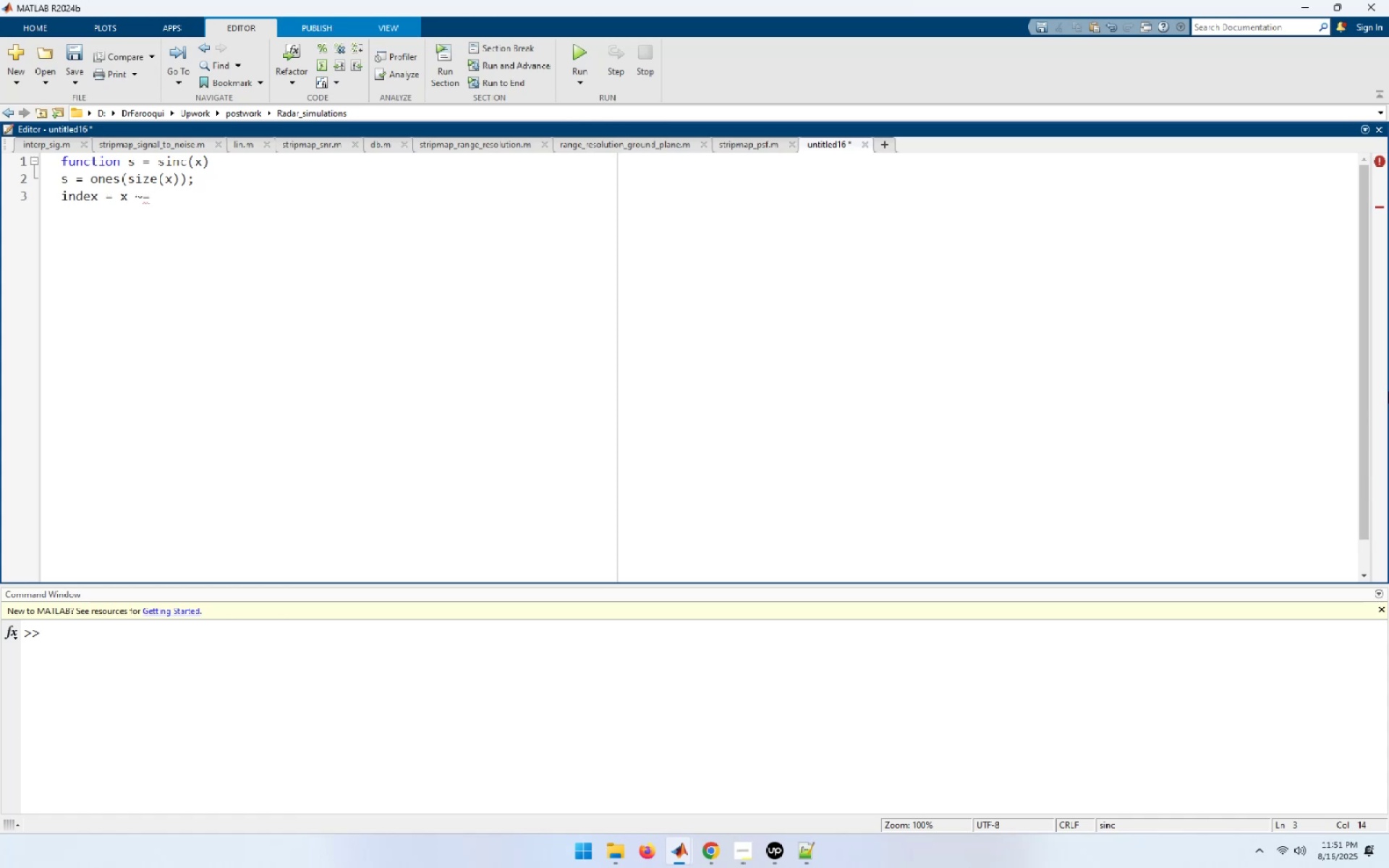 
key(0)
 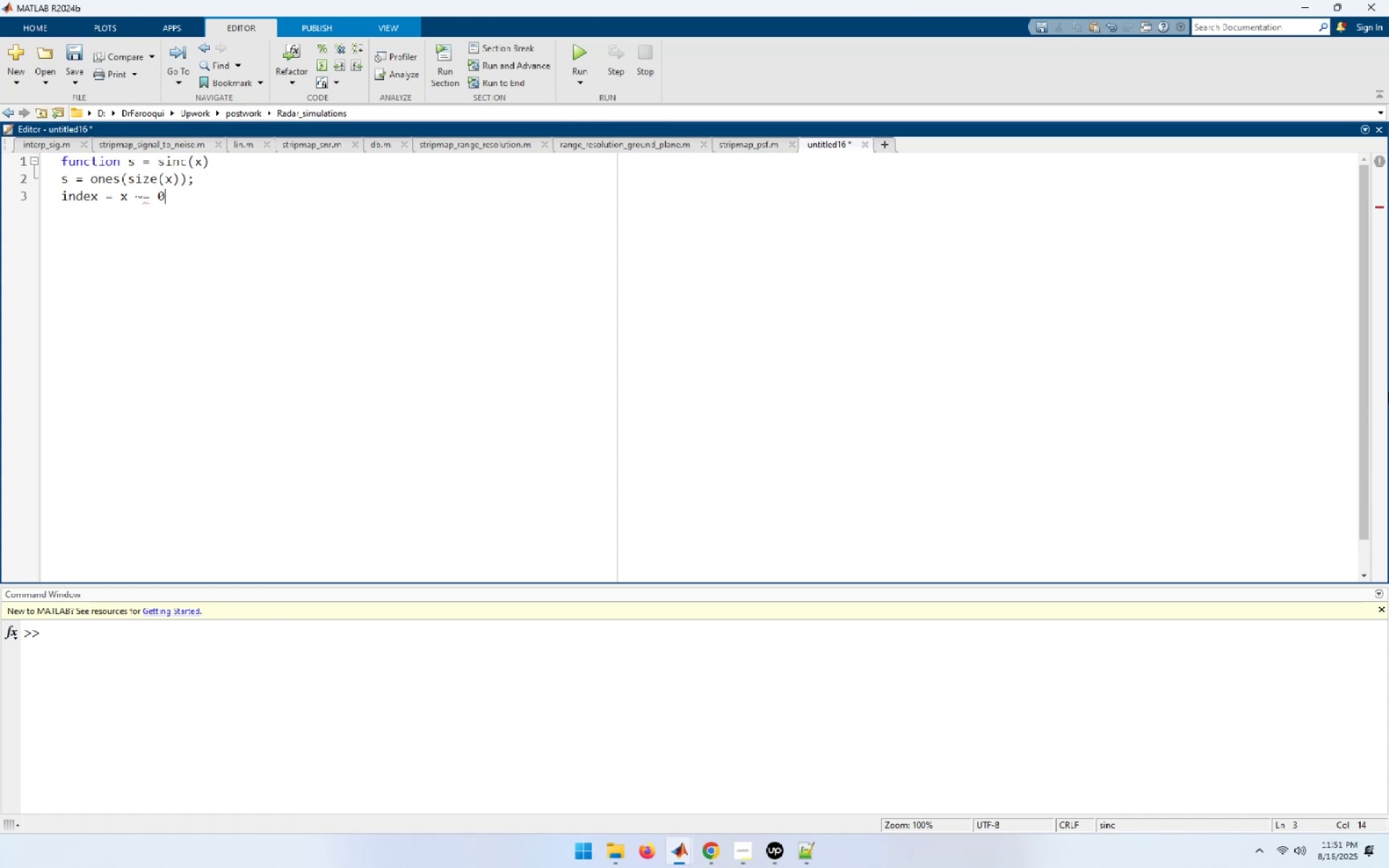 
key(Period)
 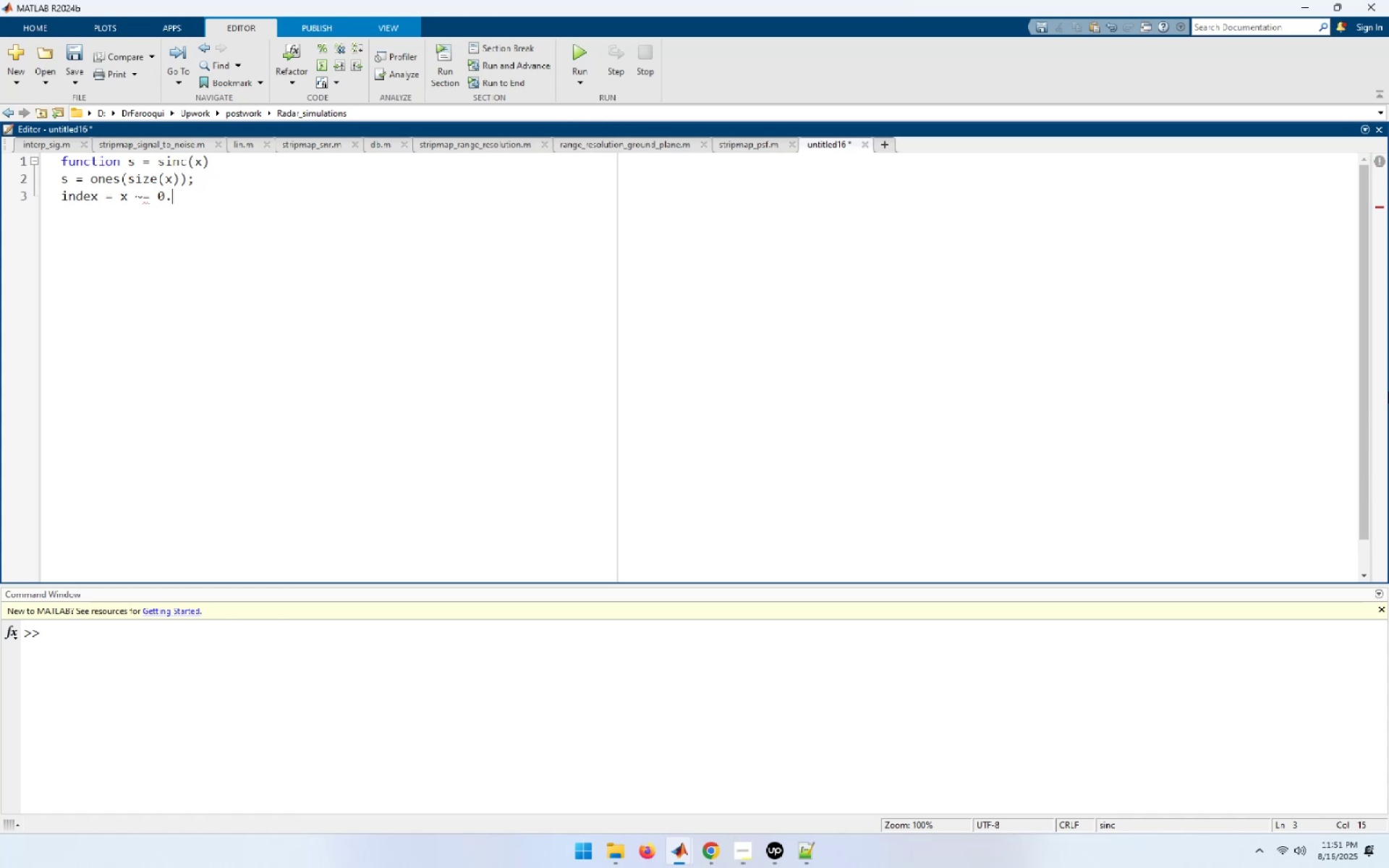 
key(9)
 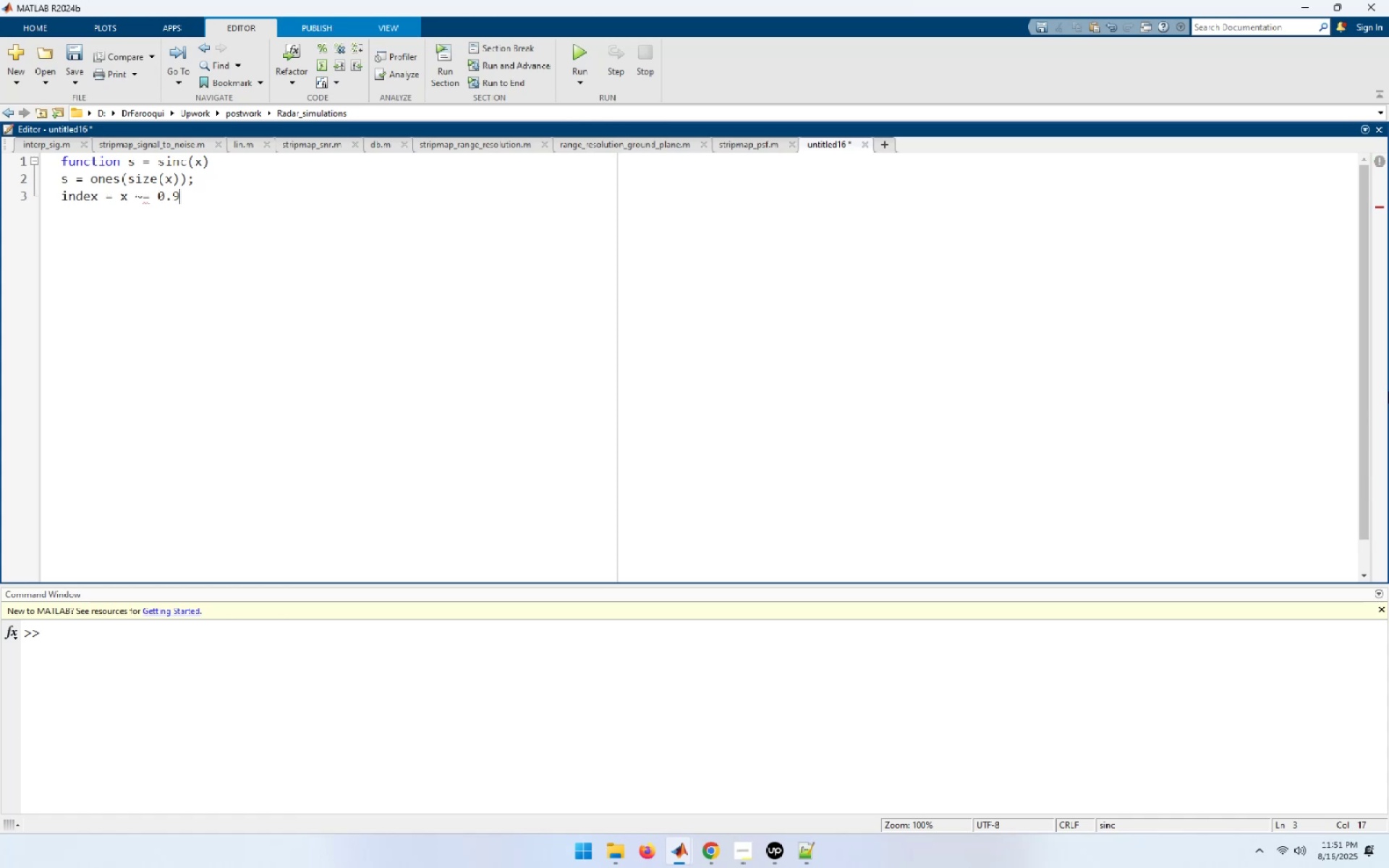 
key(Backspace)
 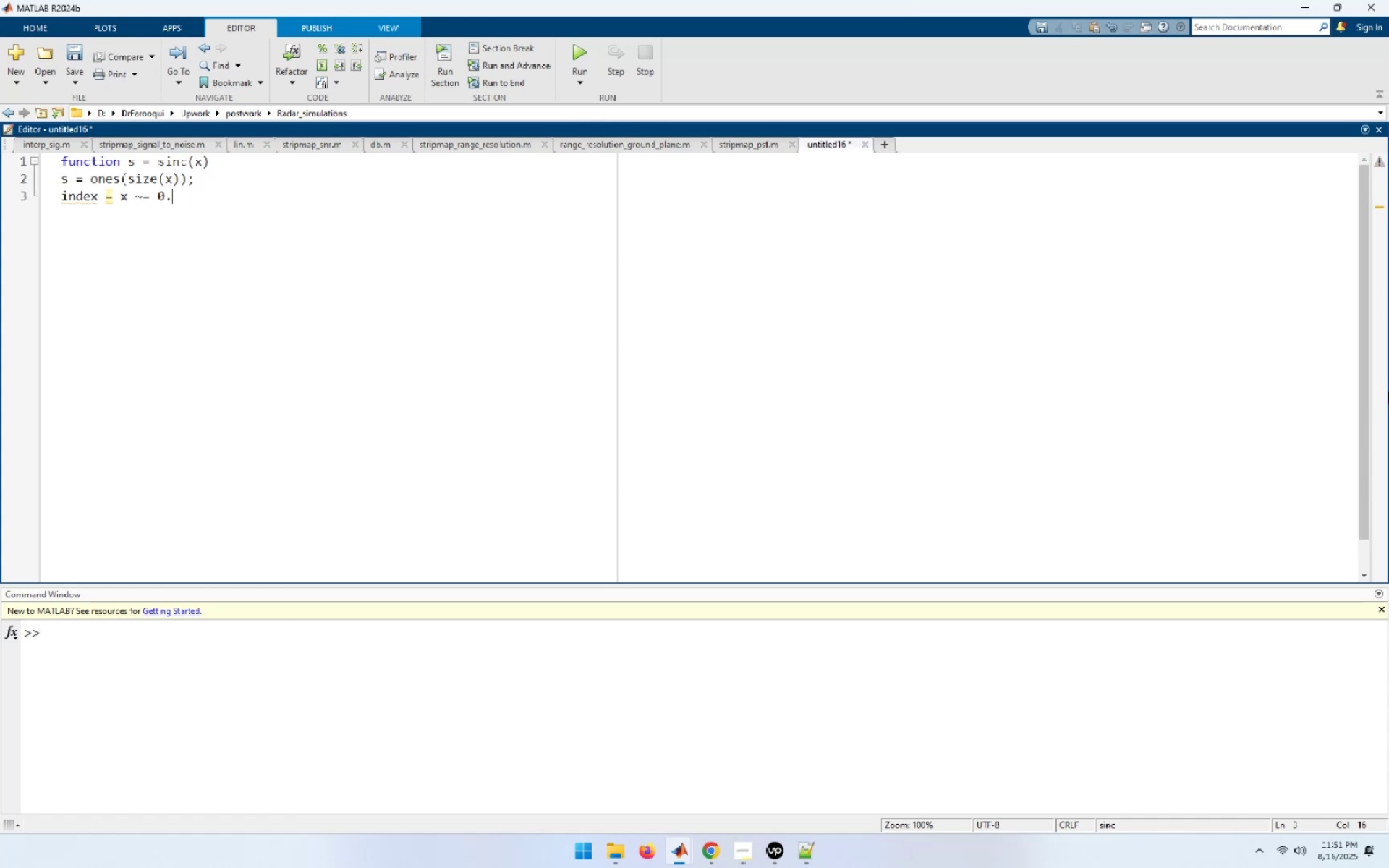 
key(0)
 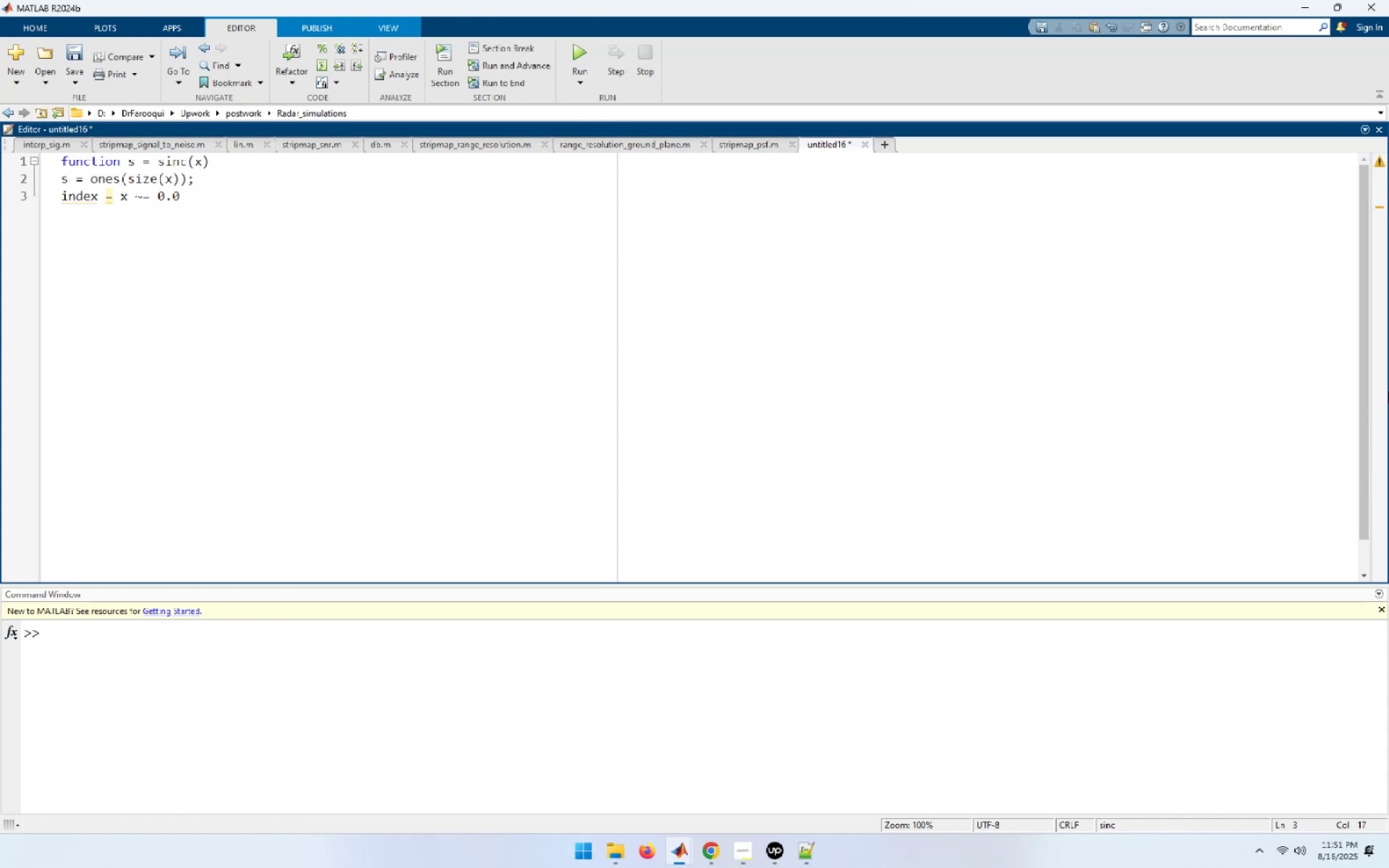 
key(Semicolon)
 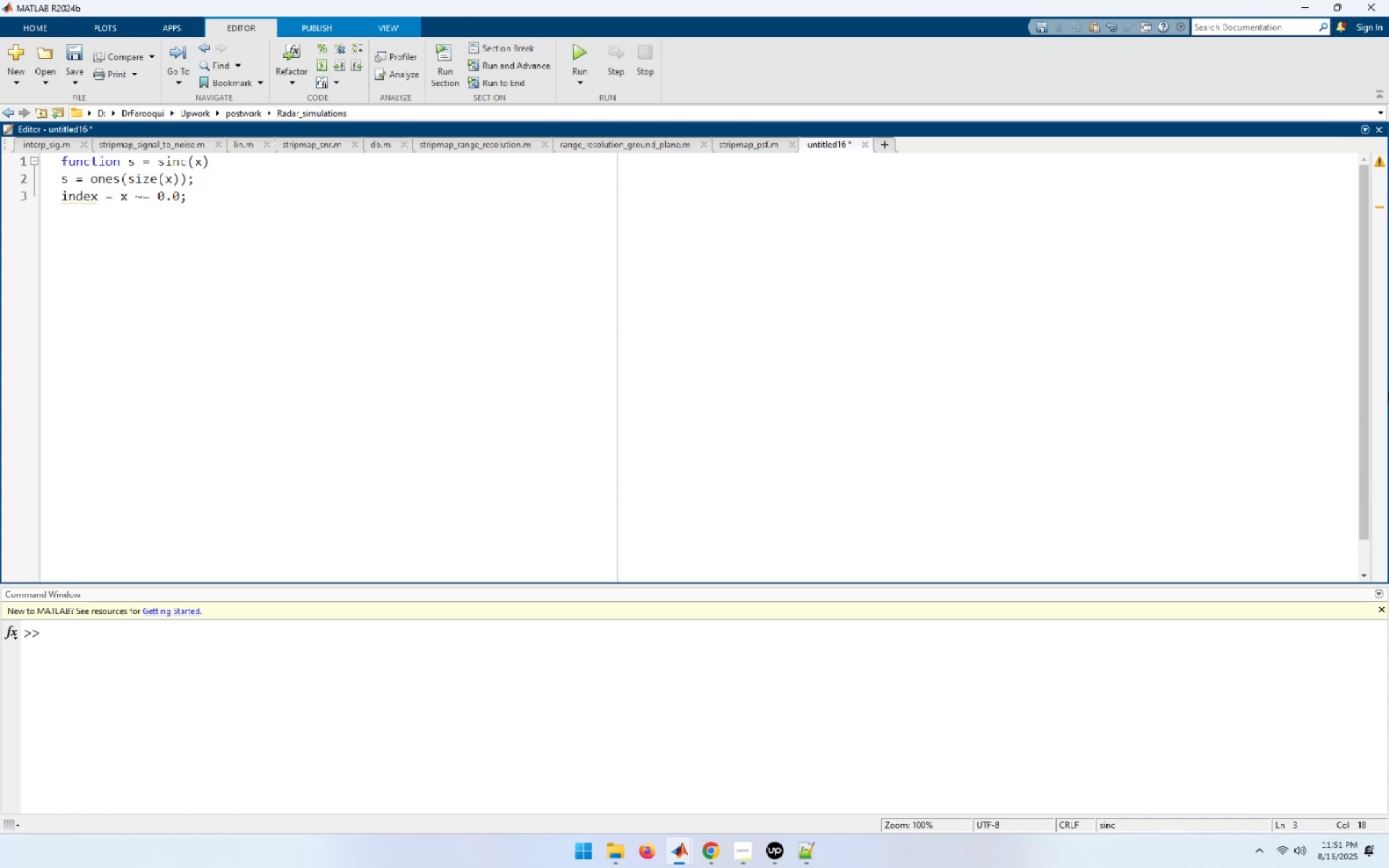 
key(Enter)
 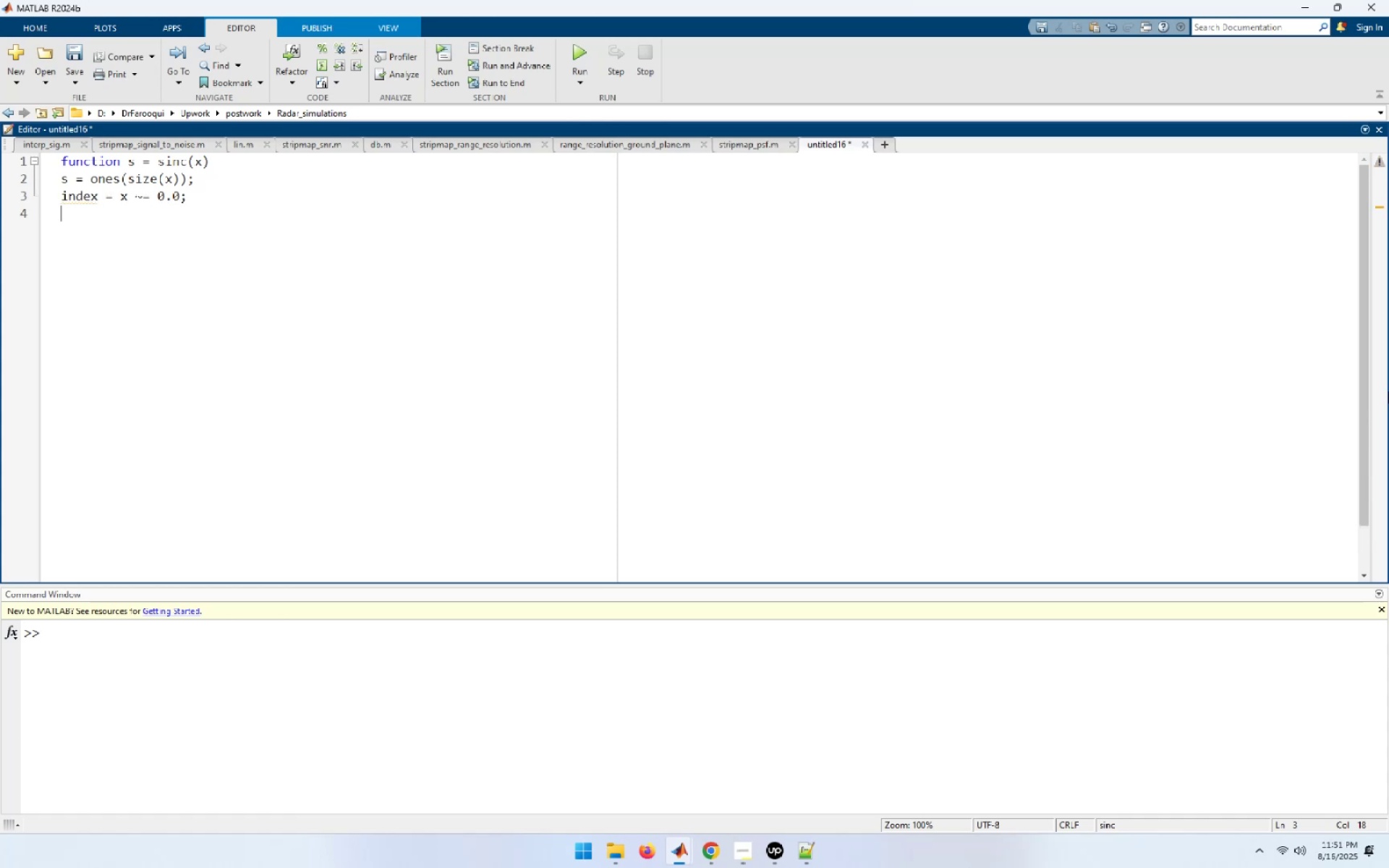 
type(x(in)
key(Tab)
type(0)
key(Backspace)
type() = sin(pi * x(index) ./ p)
key(Backspace)
type((pi * x(ind)
key(Tab)
 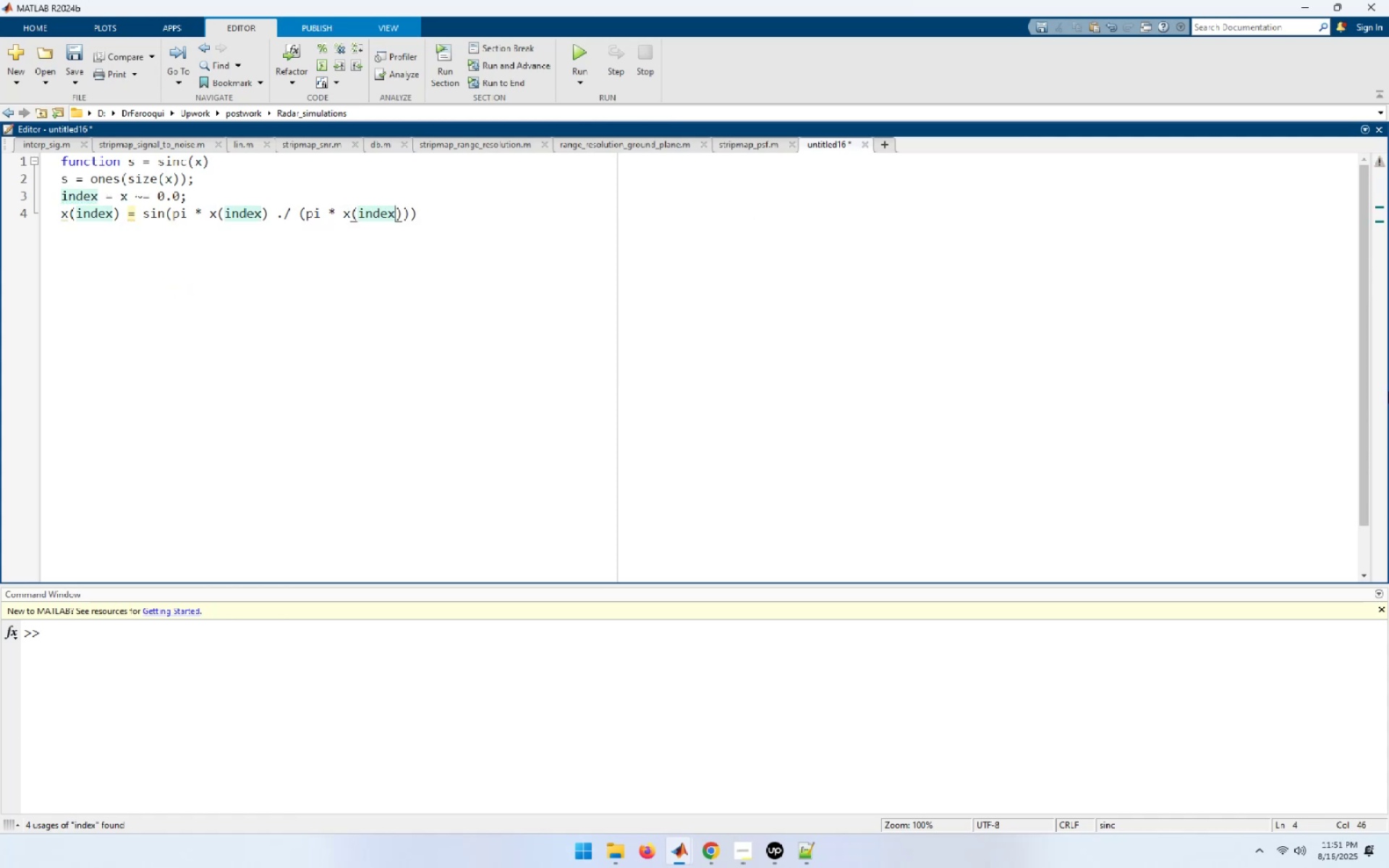 
wait(11.81)
 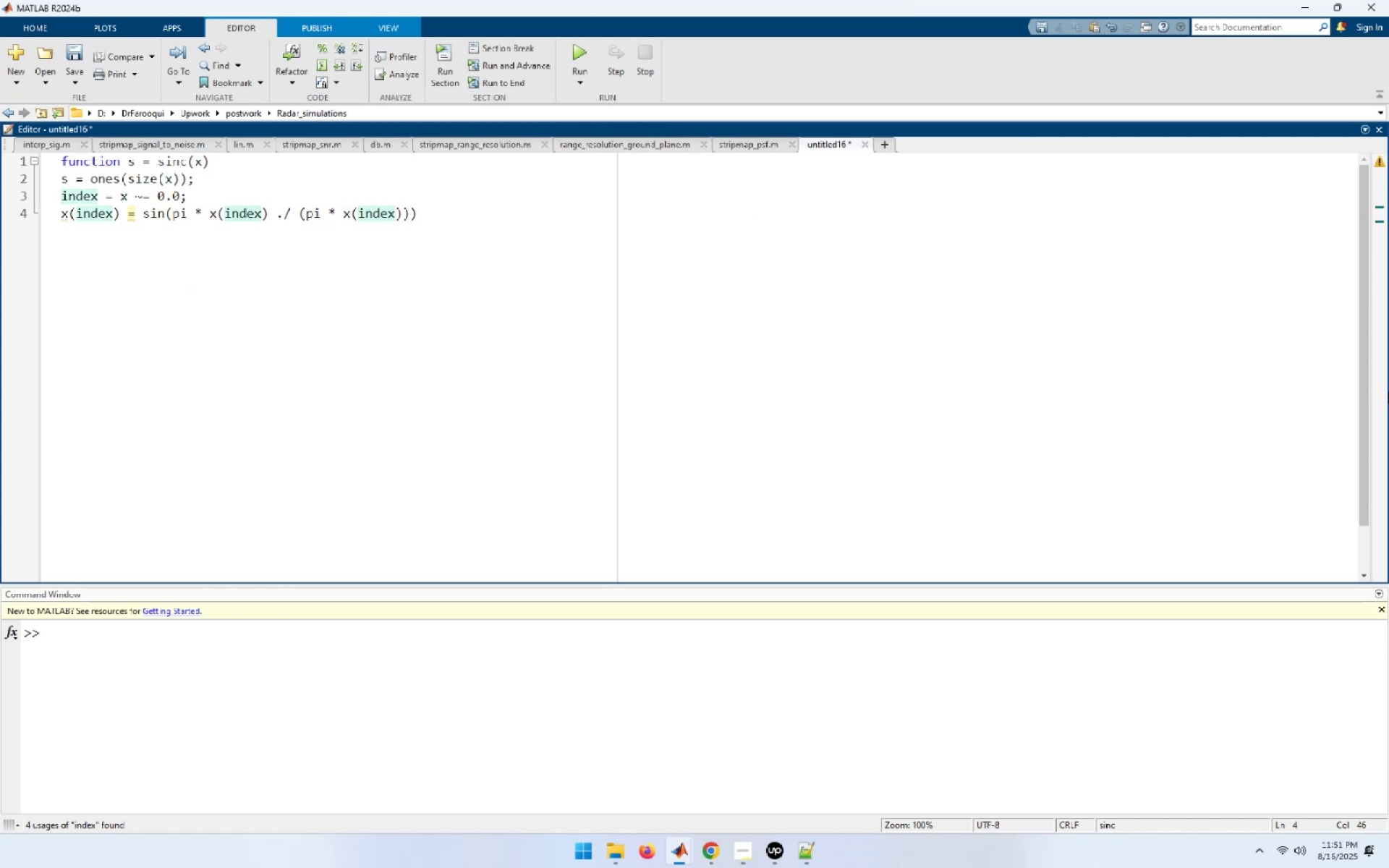 
type([End])
key(NumpadEnter)
type(end)
 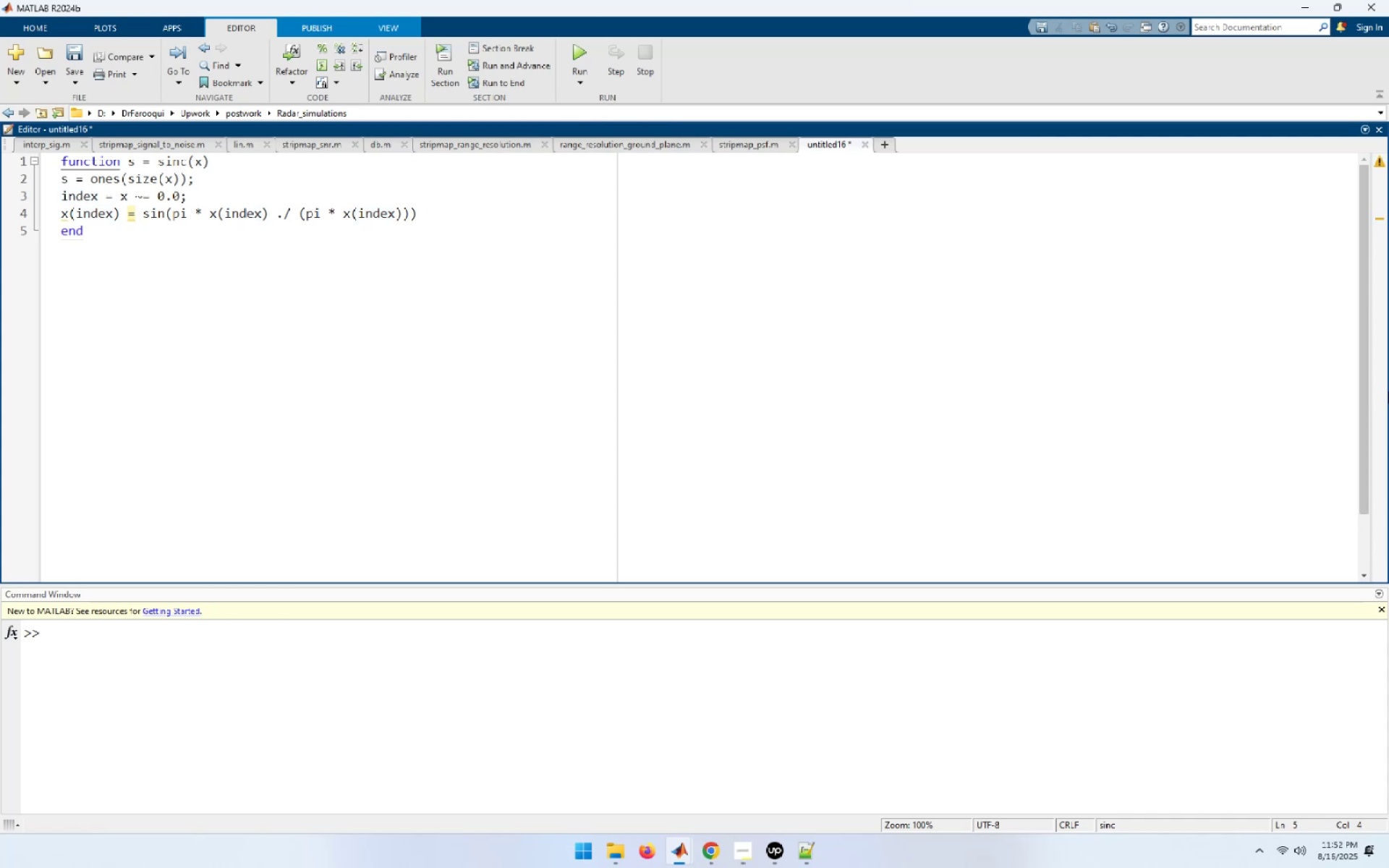 
key(Control+S)
 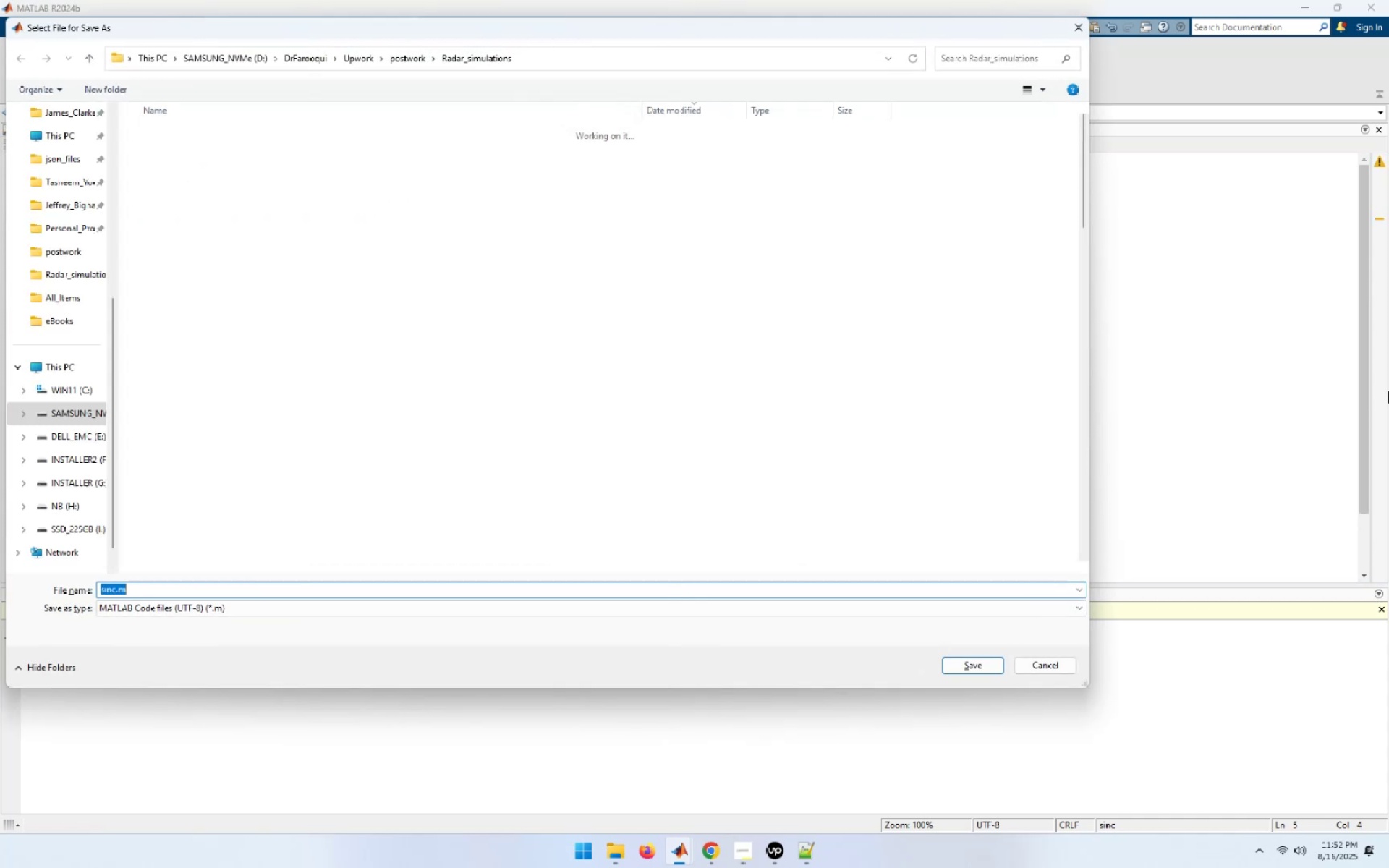 
key(Enter)
 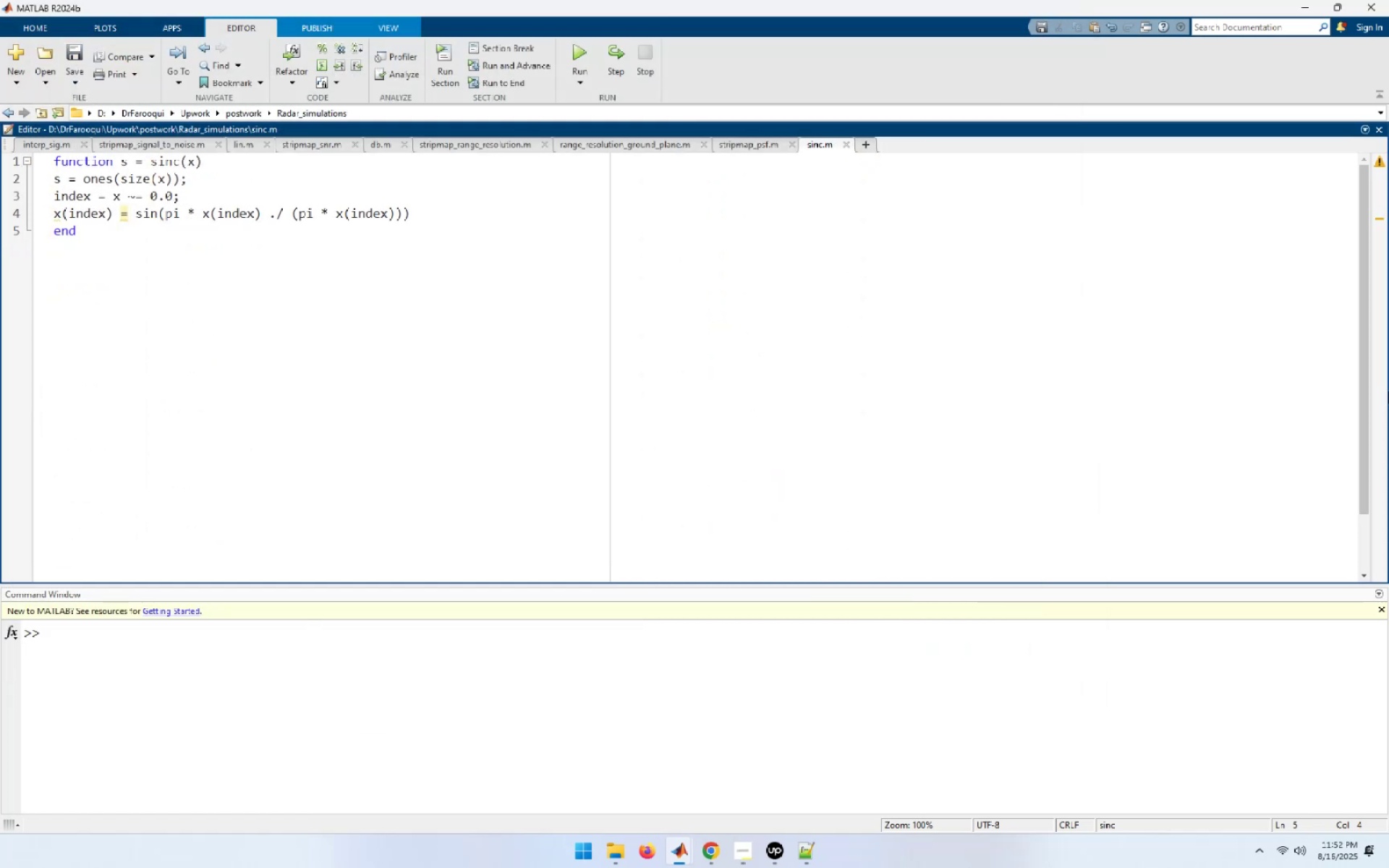 
key(ArrowUp)
 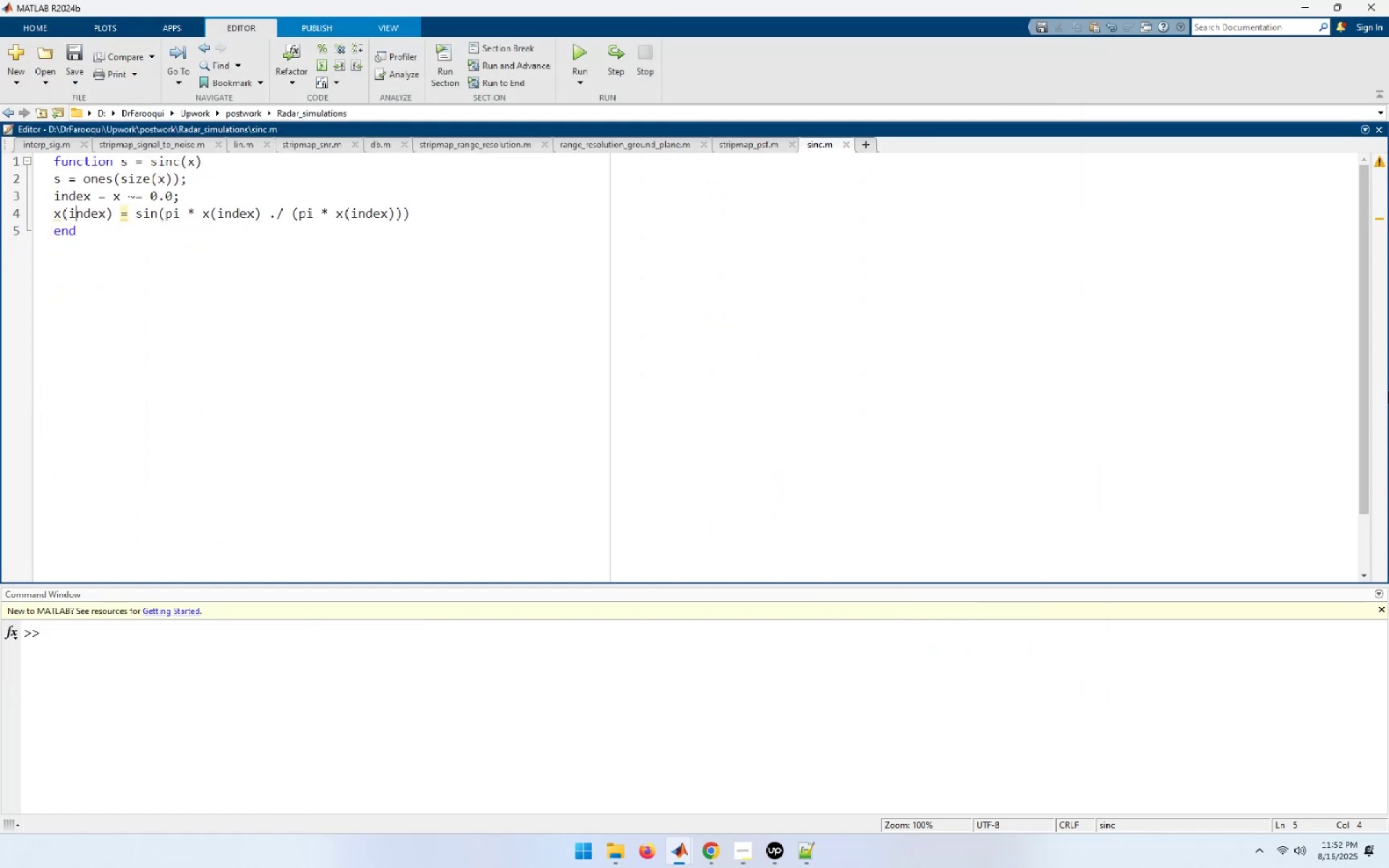 
key(End)
 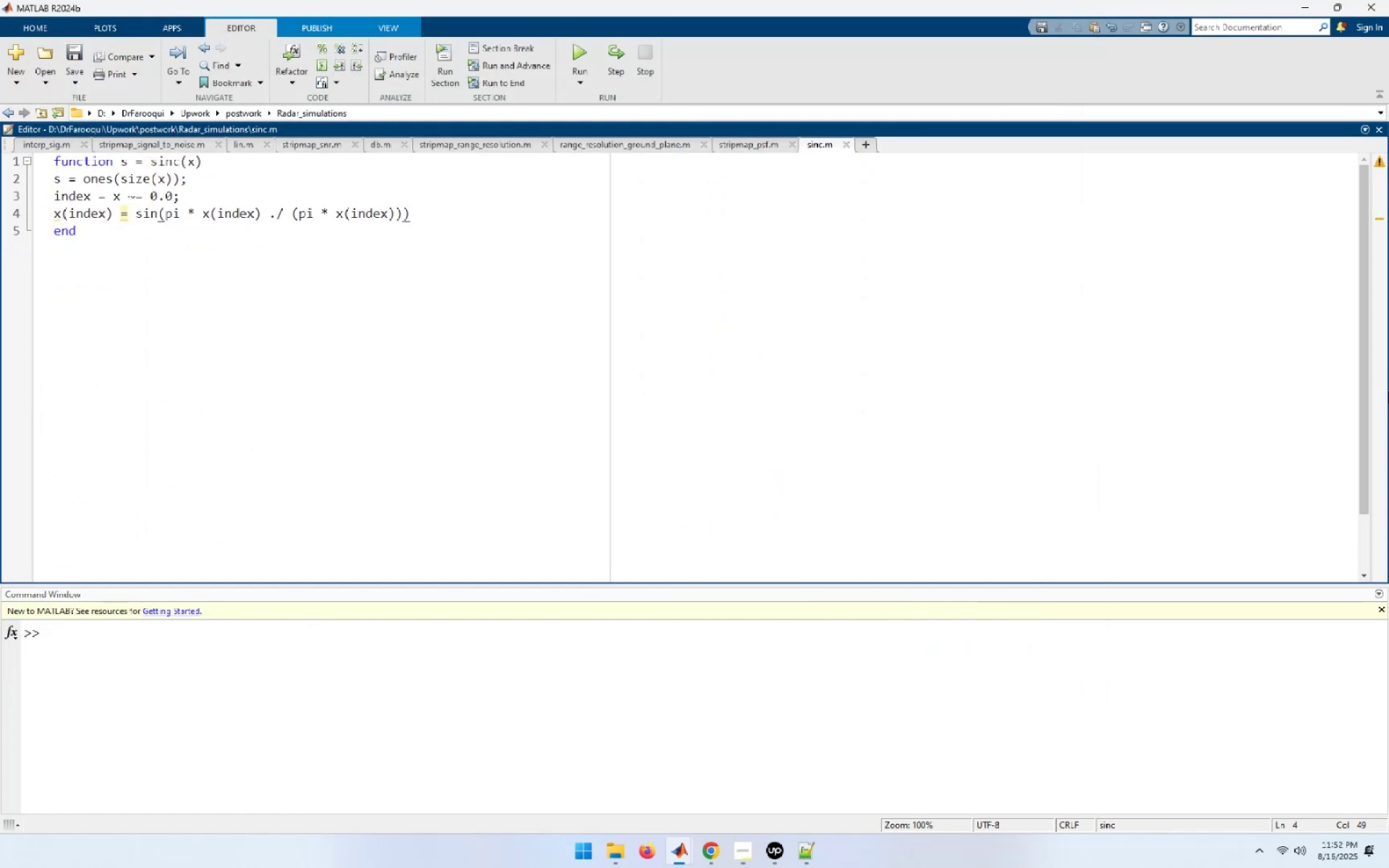 
key(Semicolon)
 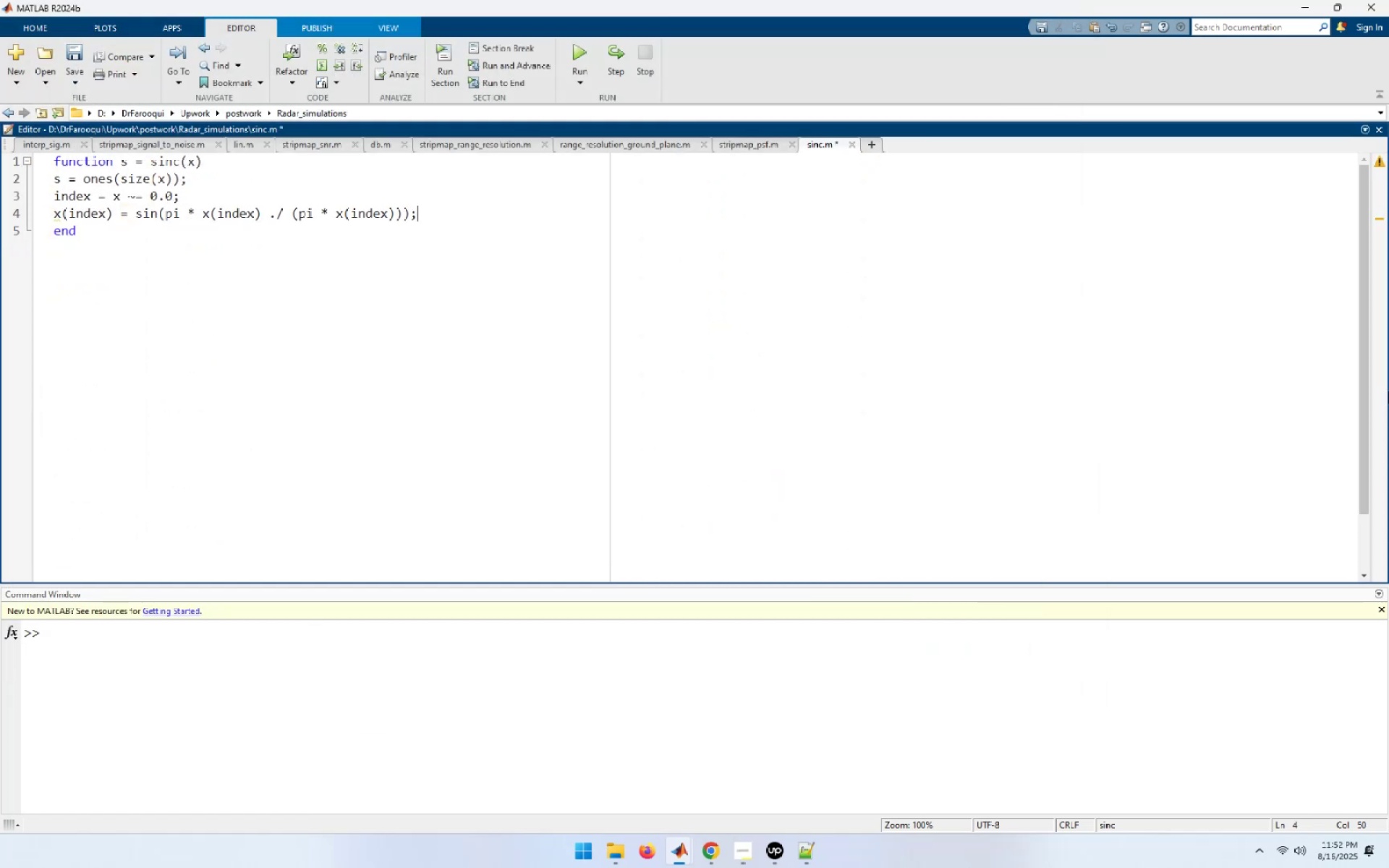 
key(Home)
 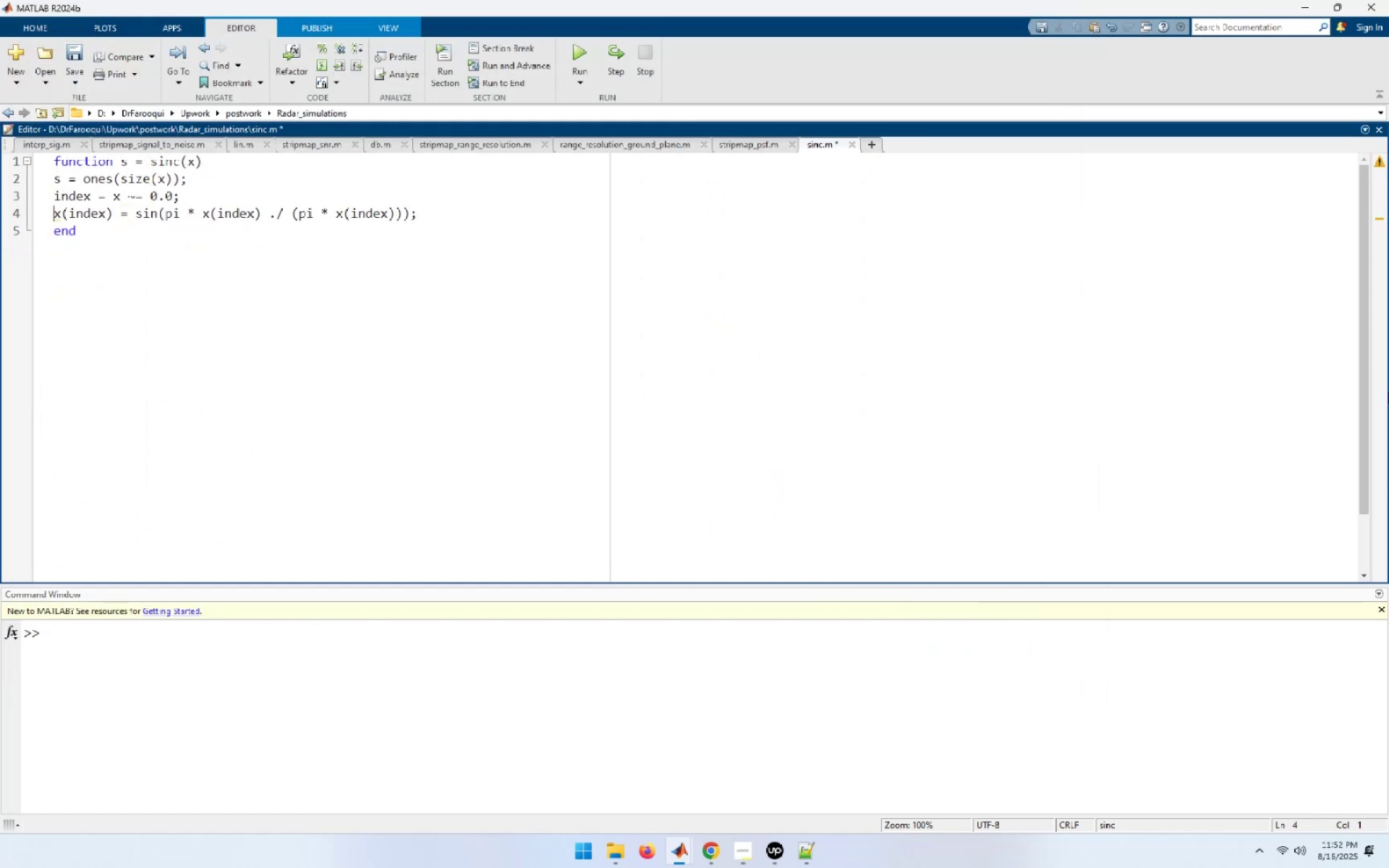 
key(ArrowRight)
 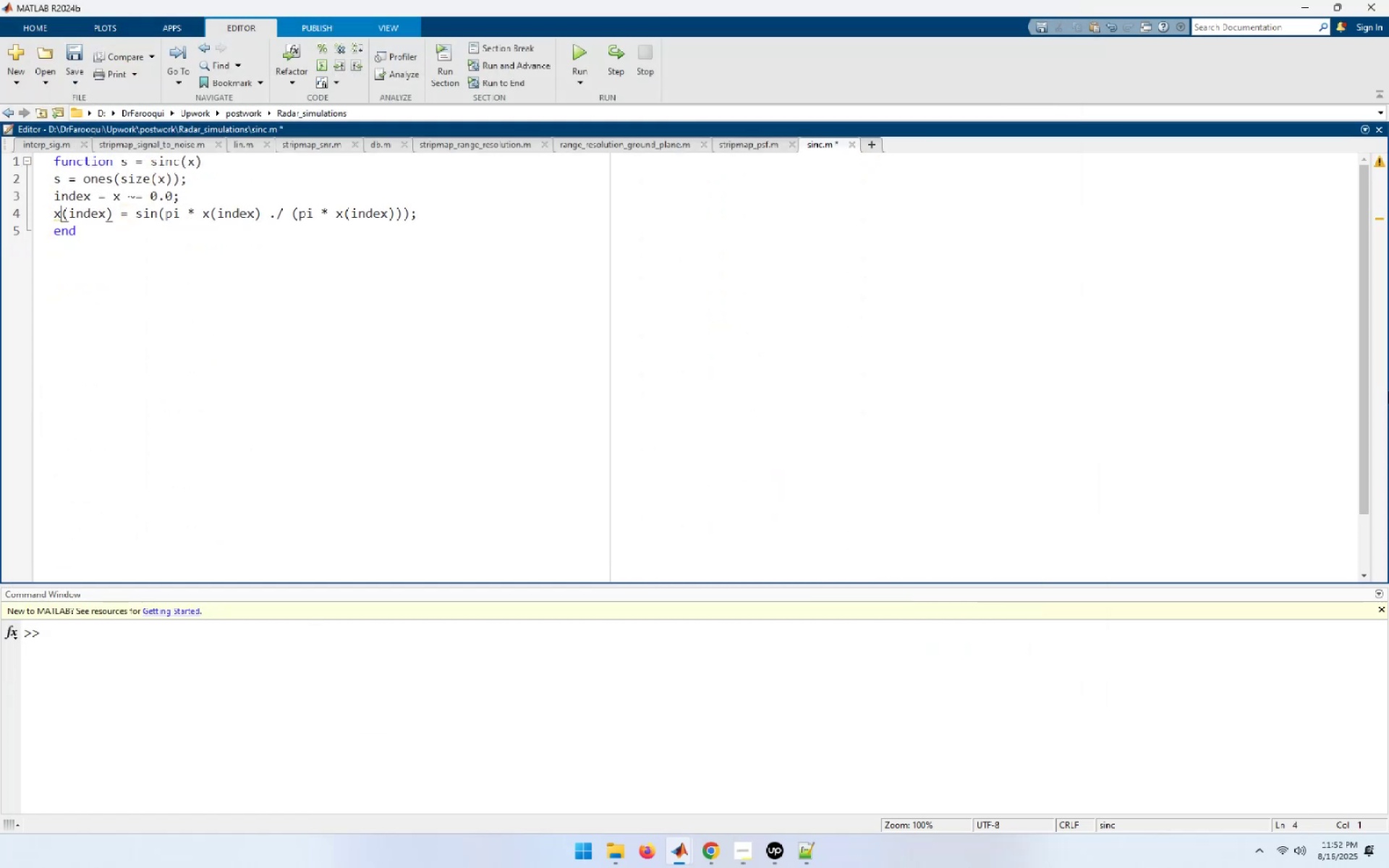 
key(ArrowUp)
 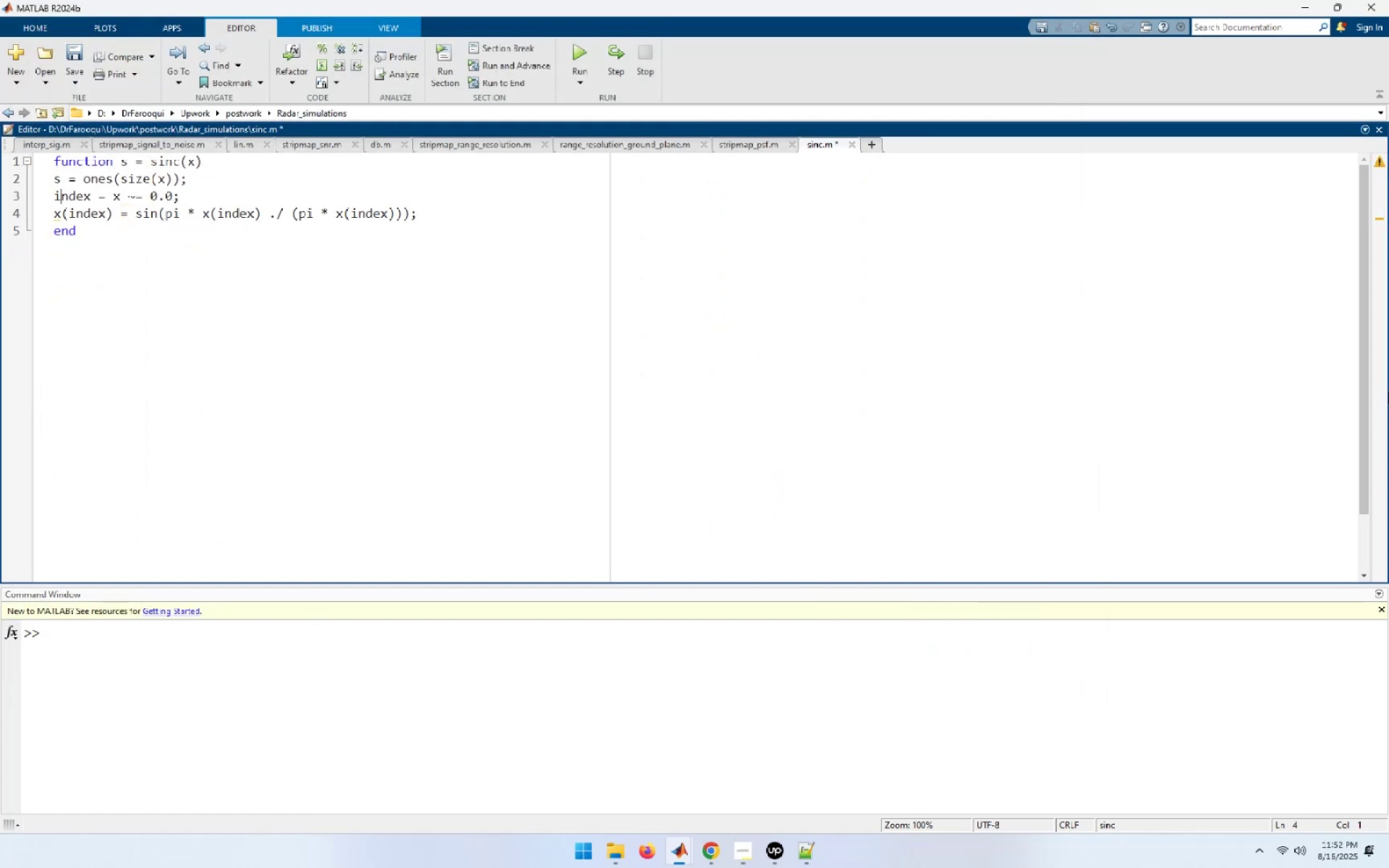 
key(ArrowRight)
 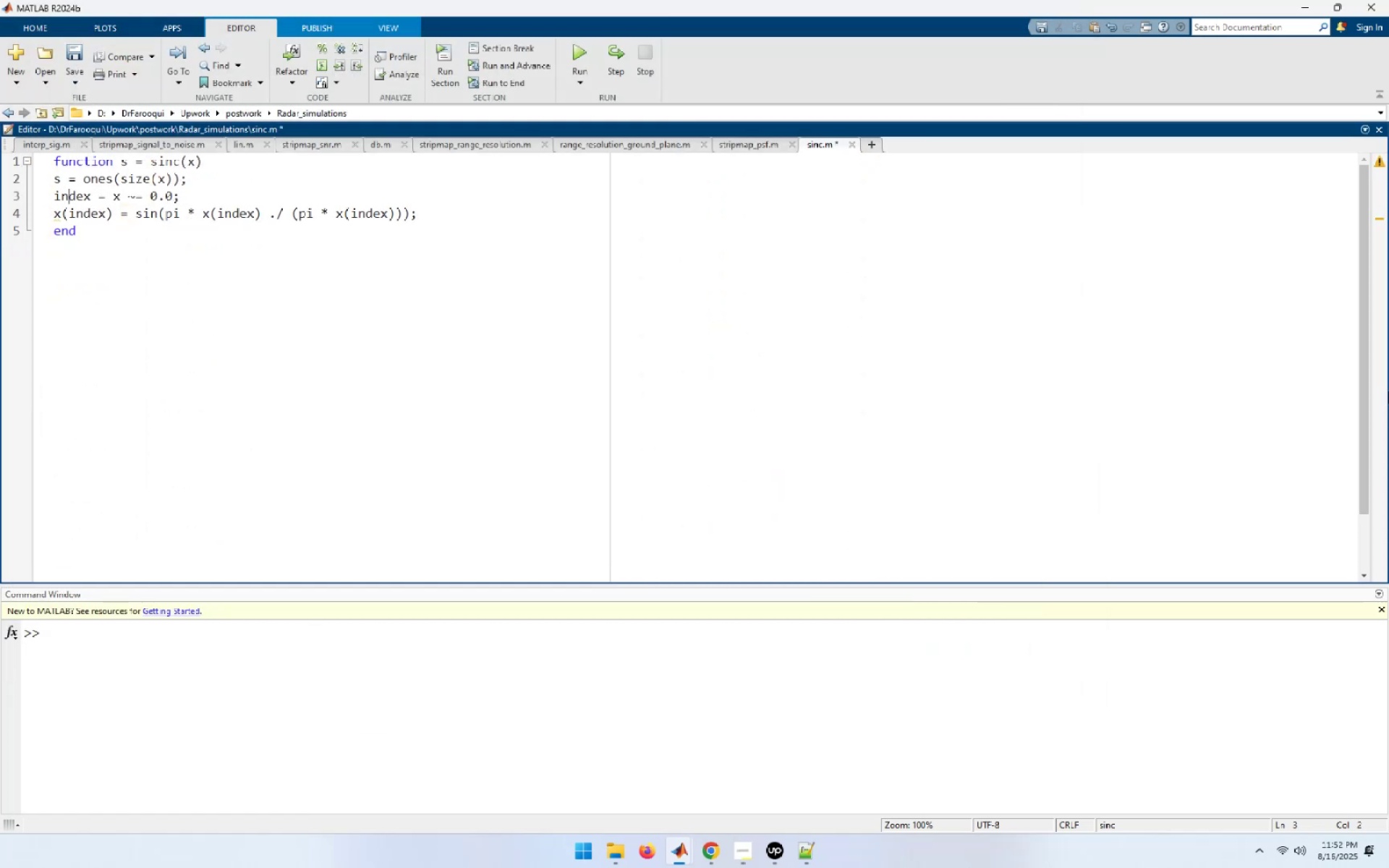 
key(ArrowRight)
 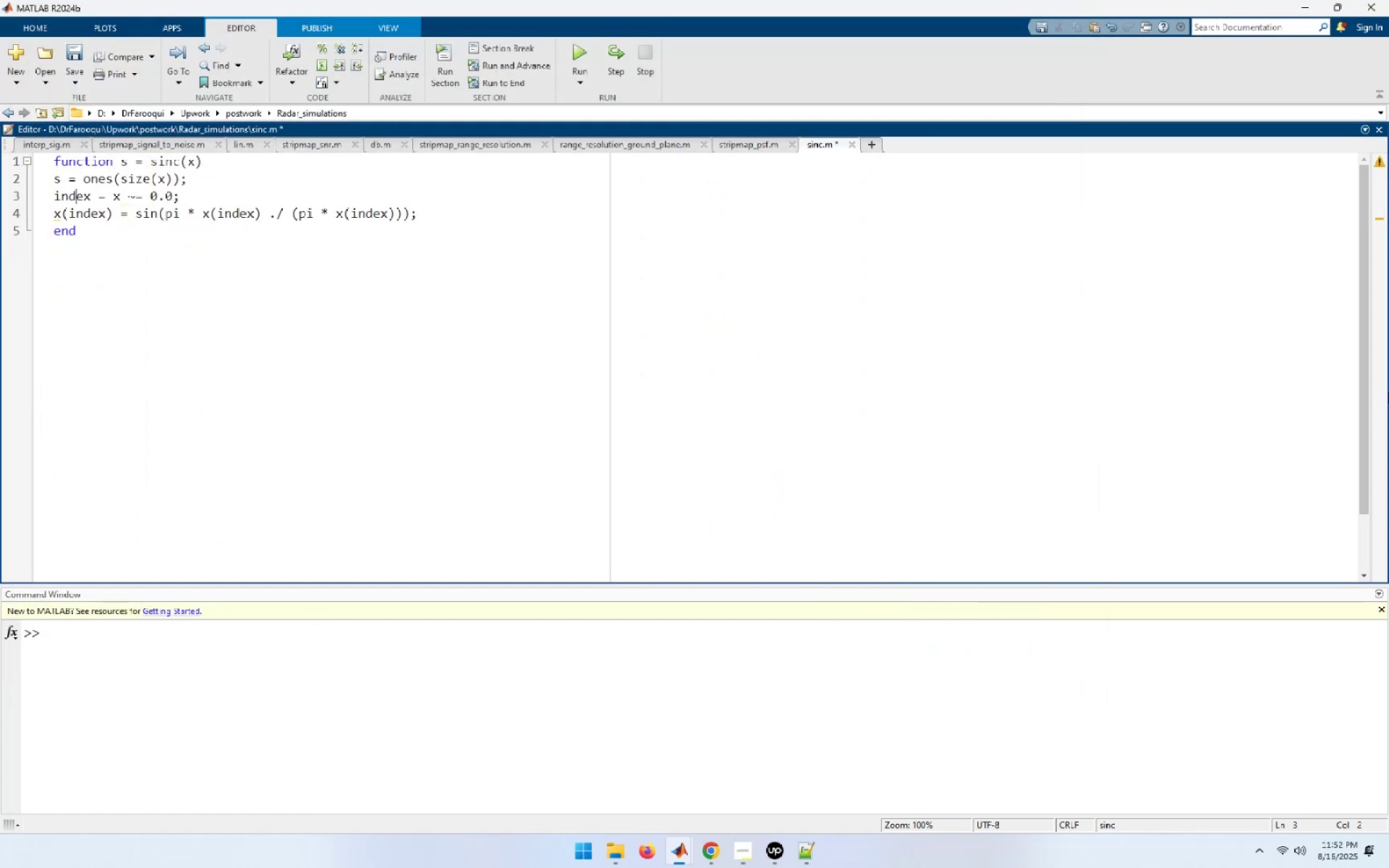 
key(ArrowRight)
 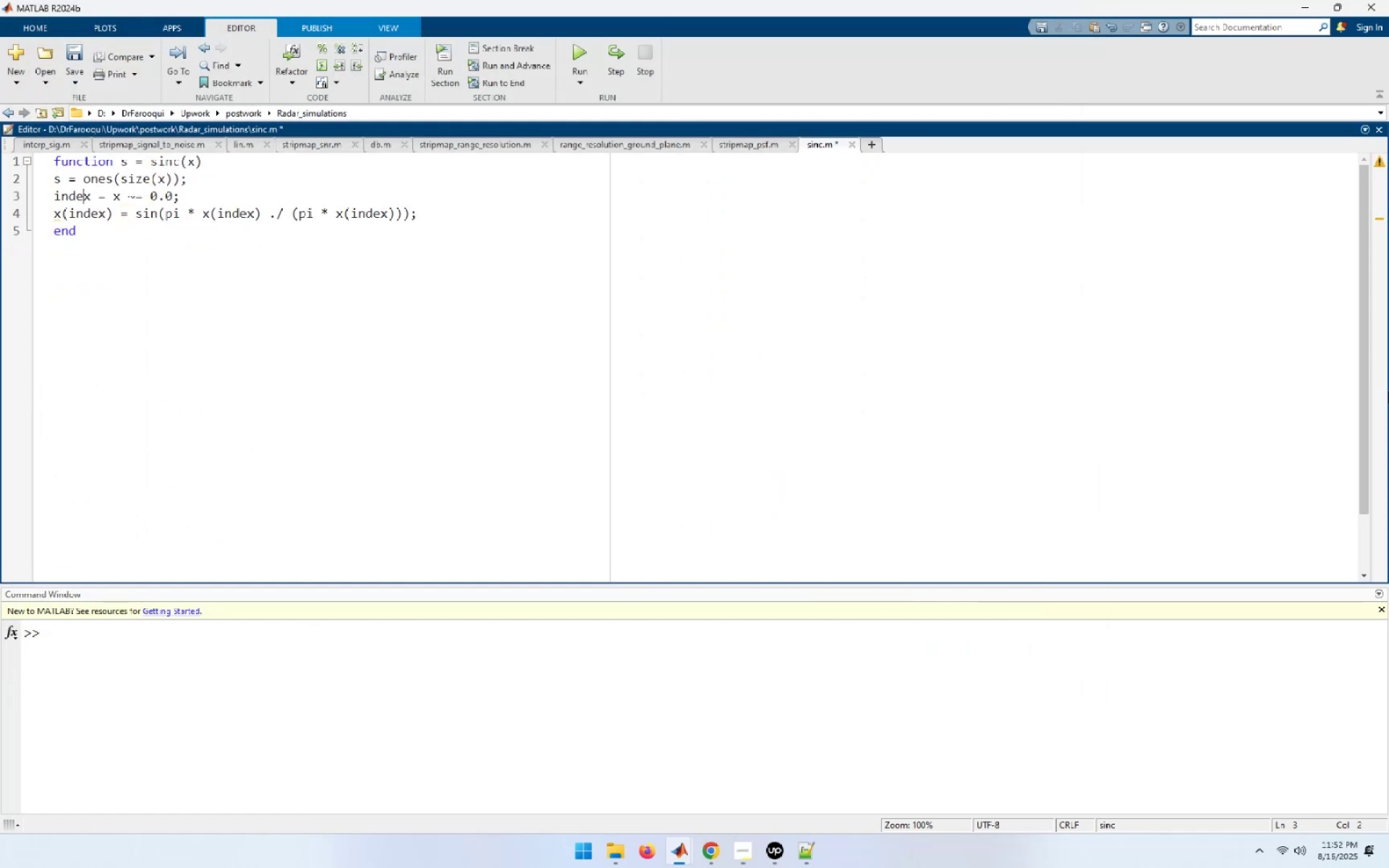 
key(ArrowRight)
 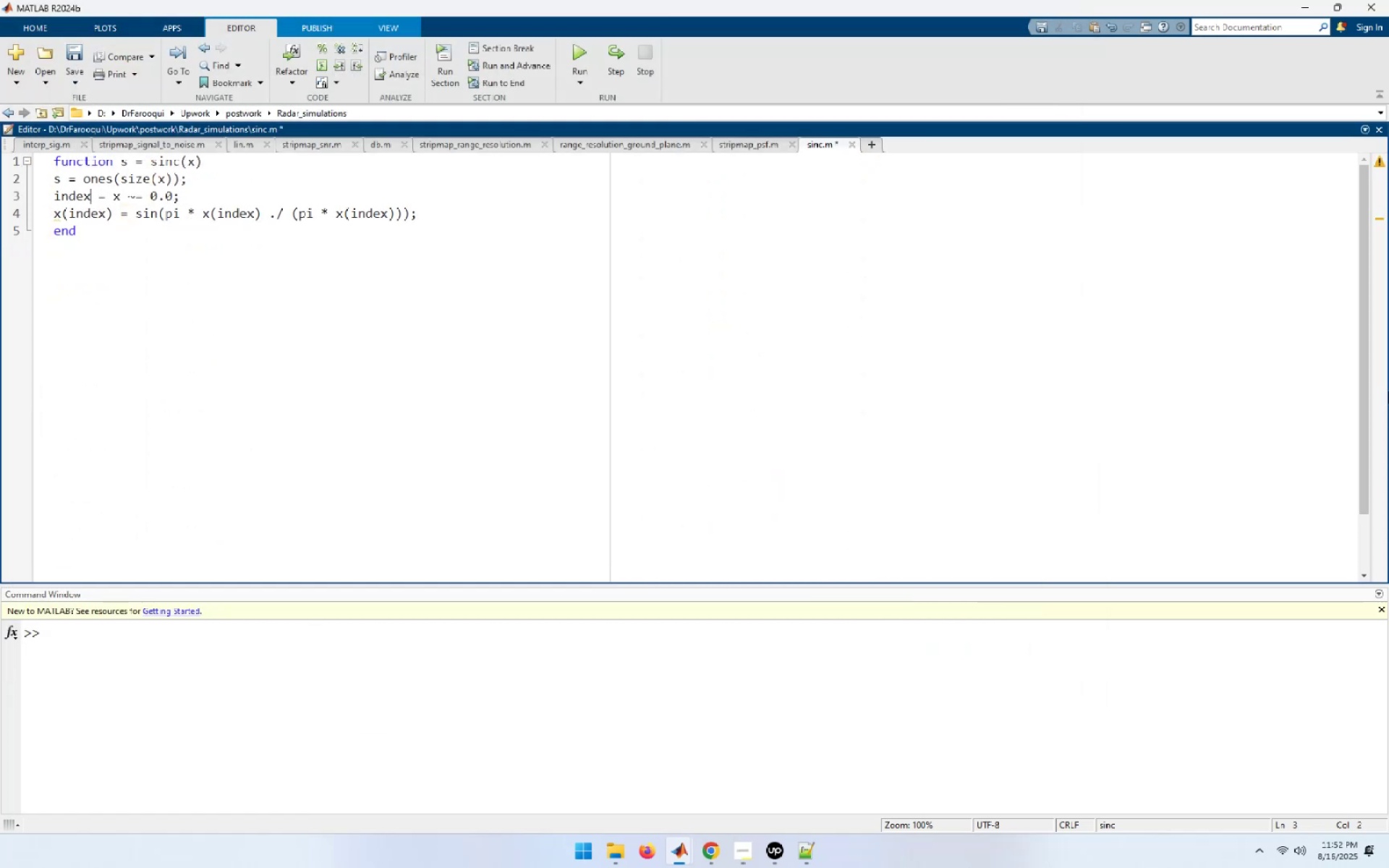 
key(ArrowRight)
 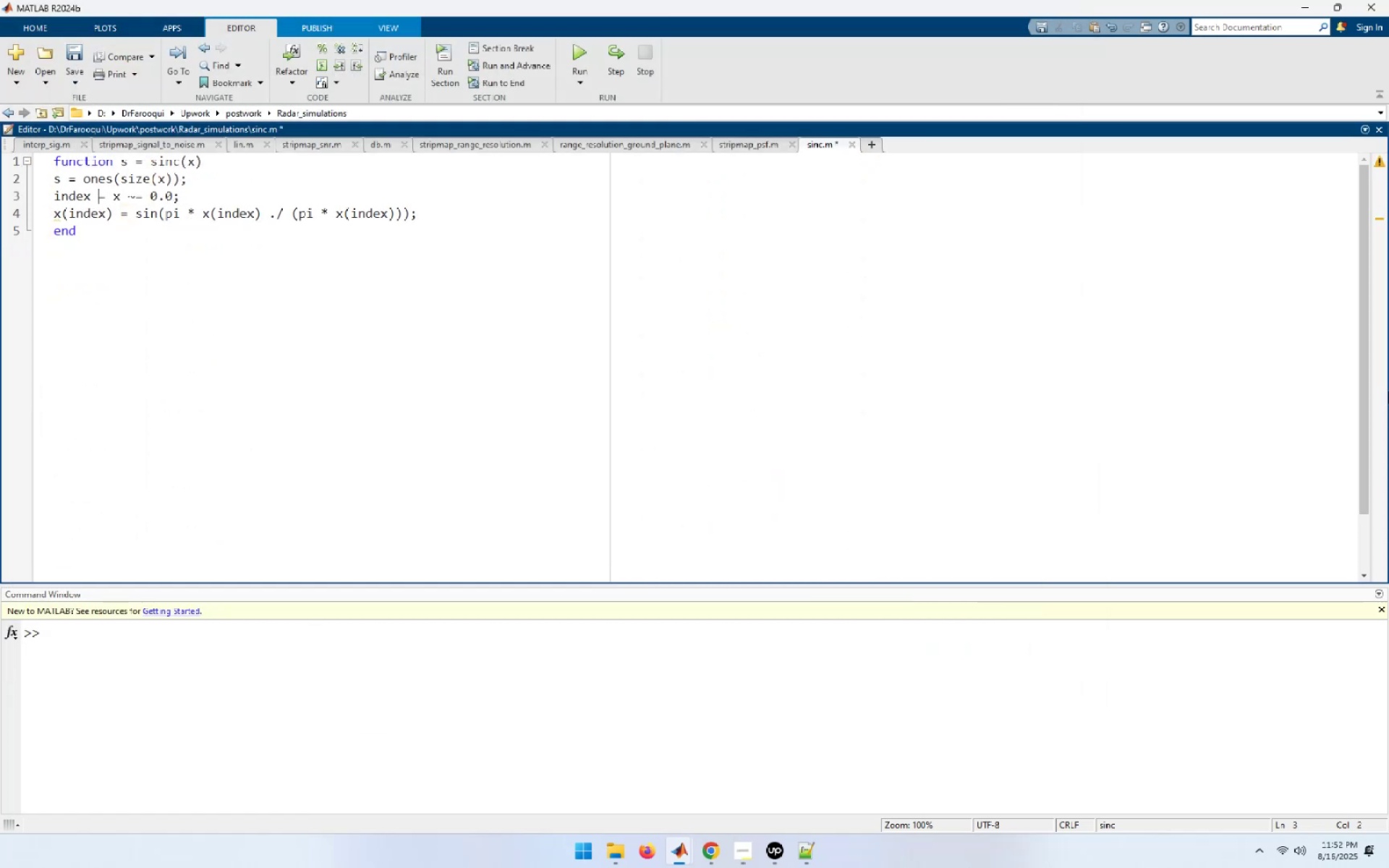 
key(Space)
 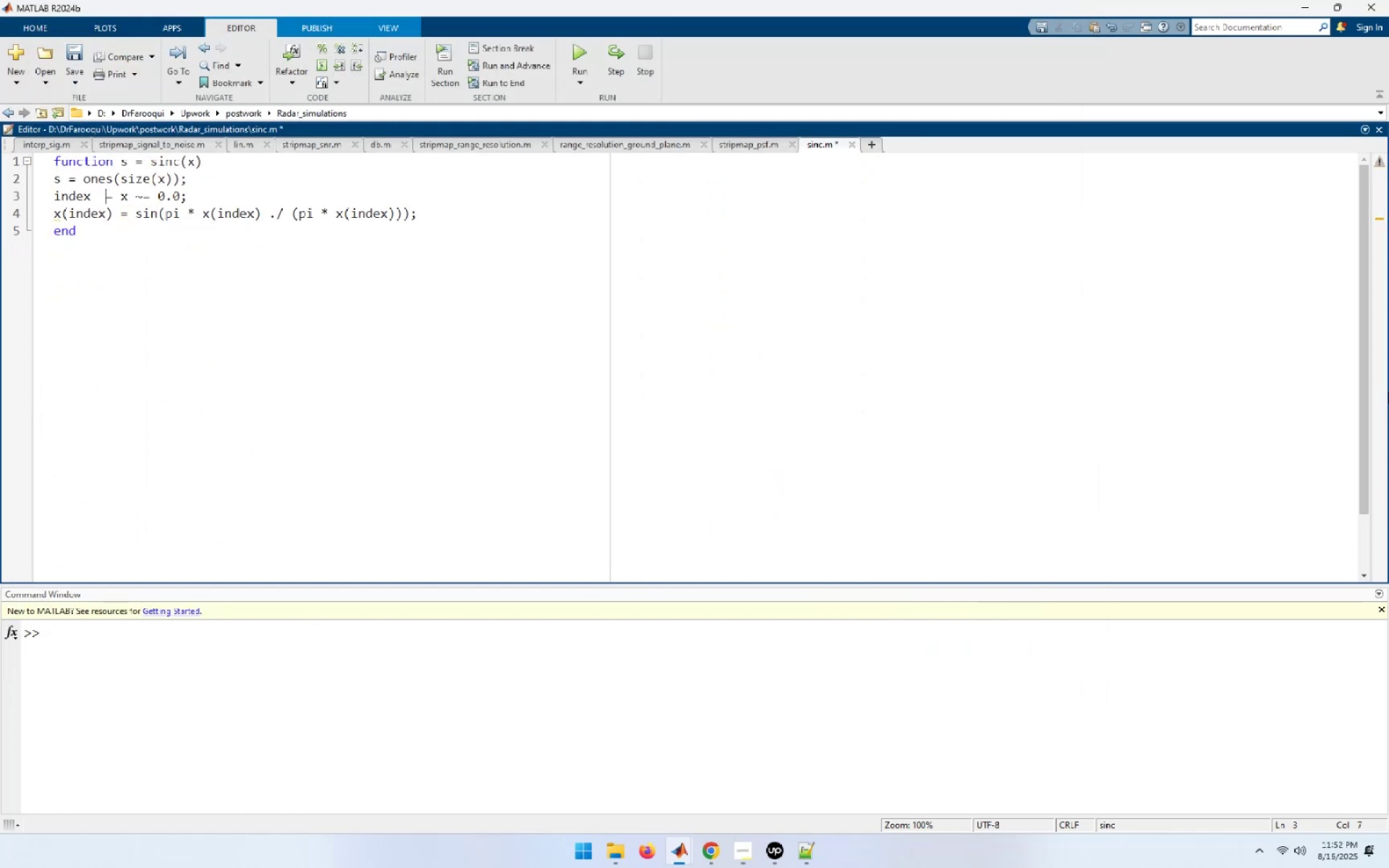 
key(Space)
 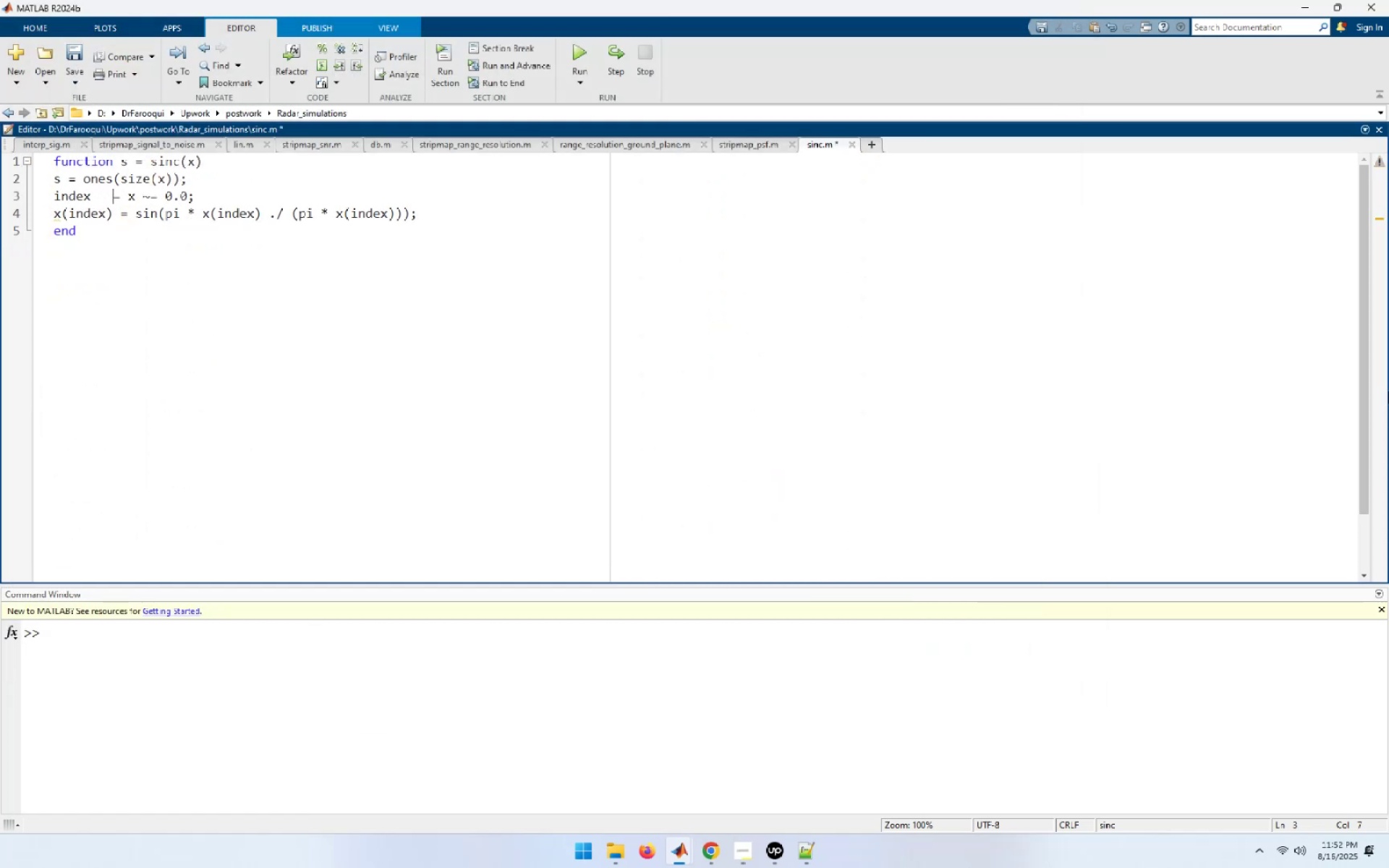 
key(Space)
 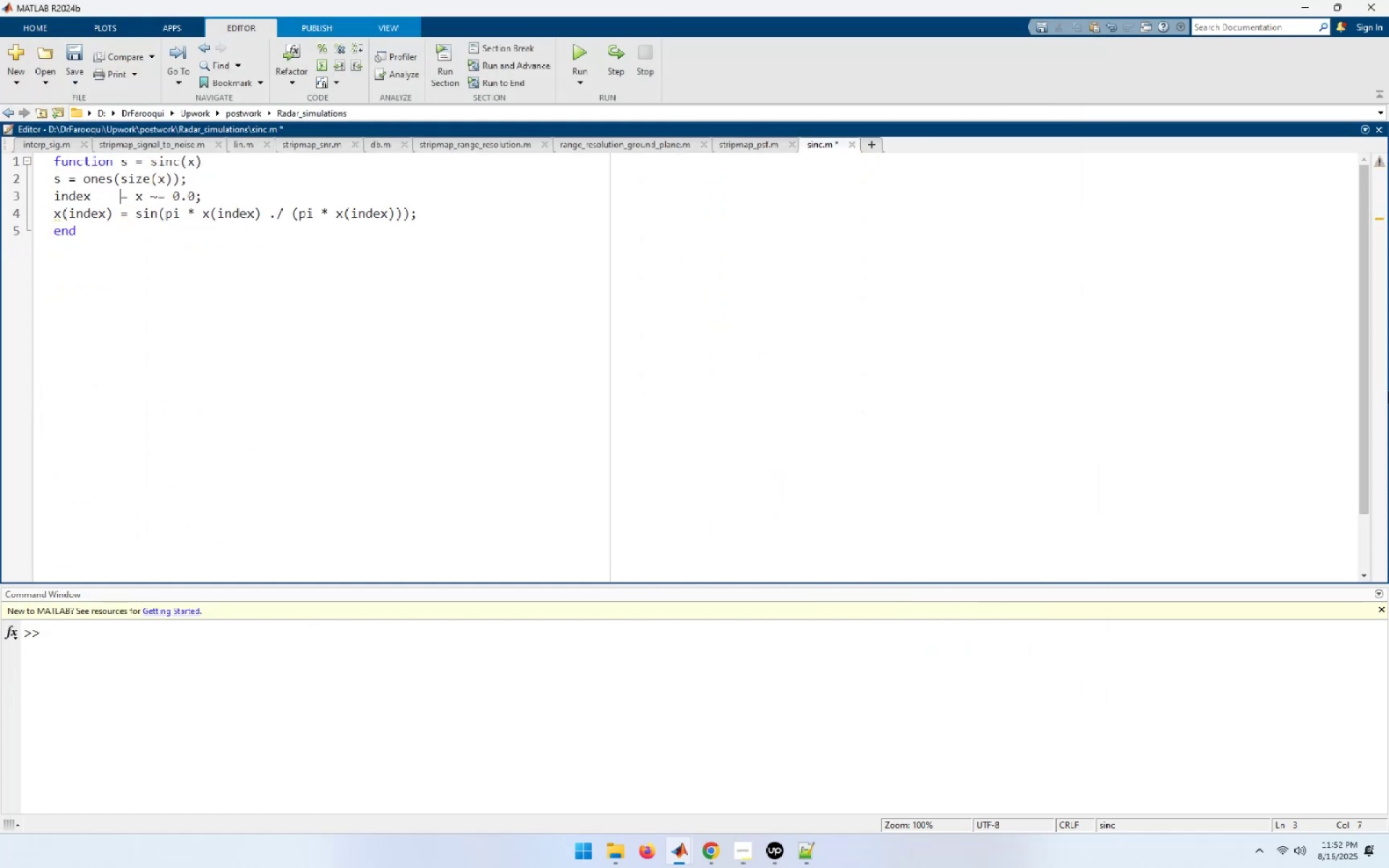 
key(Space)
 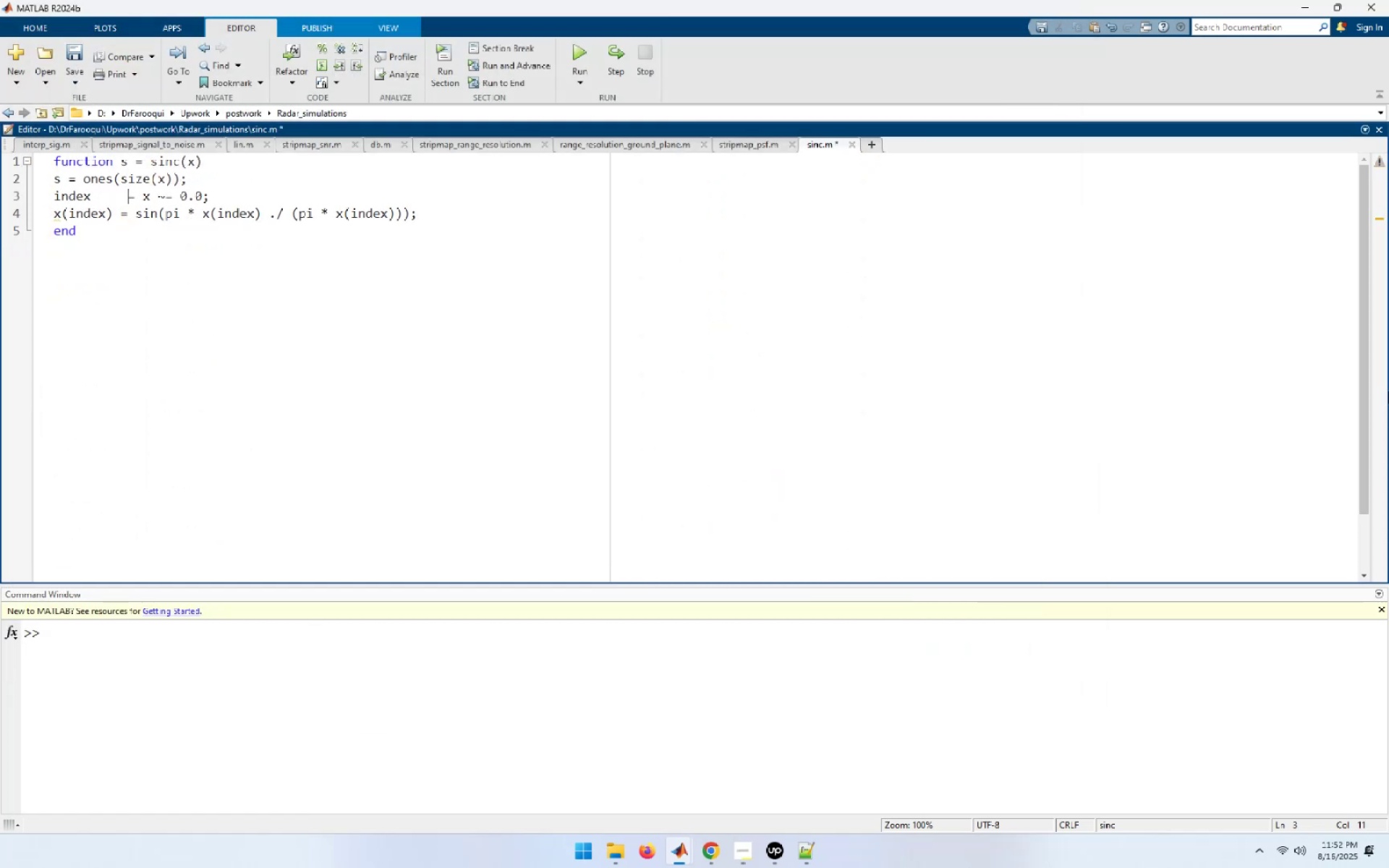 
key(Backspace)
 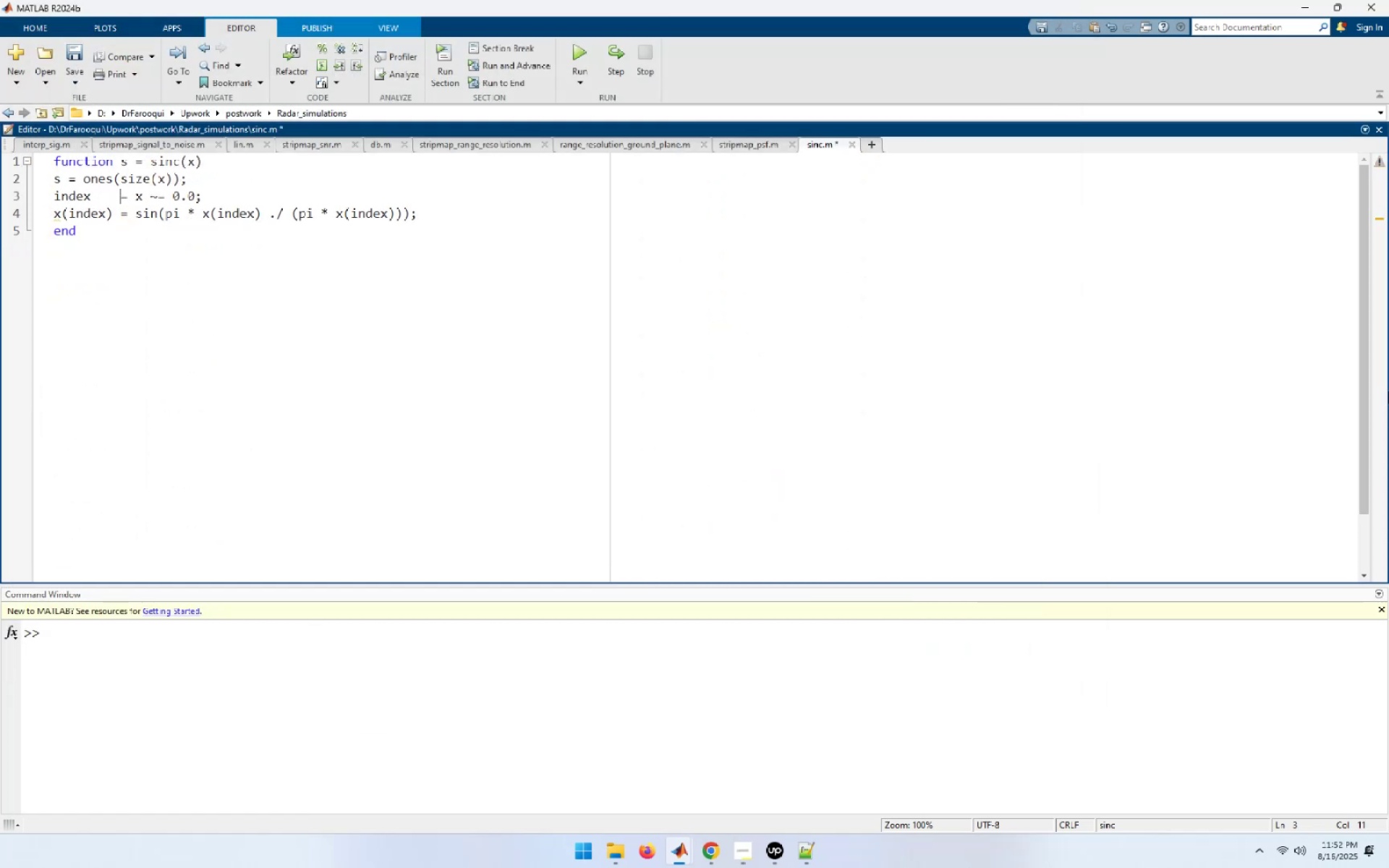 
key(ArrowUp)
 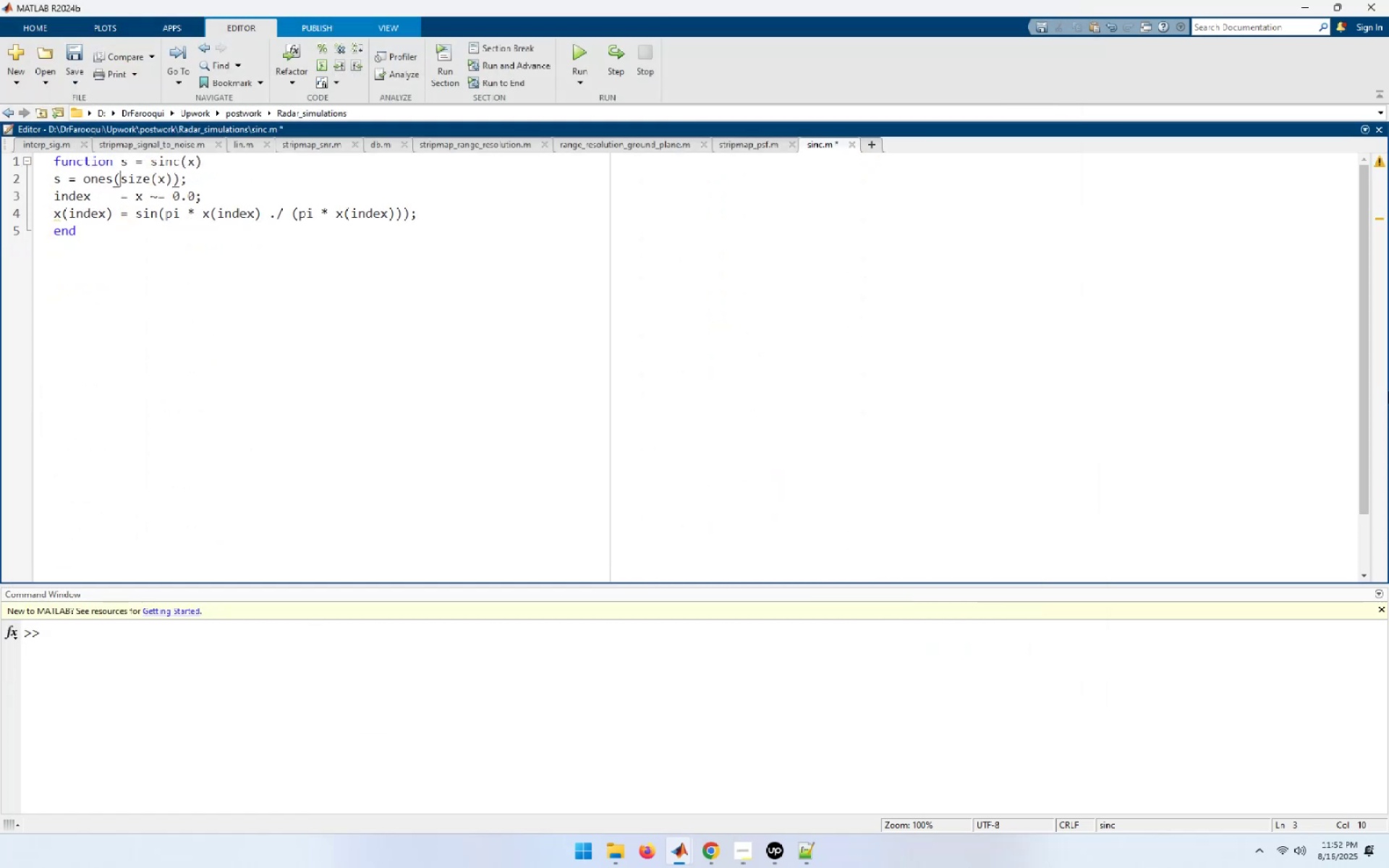 
key(ArrowLeft)
 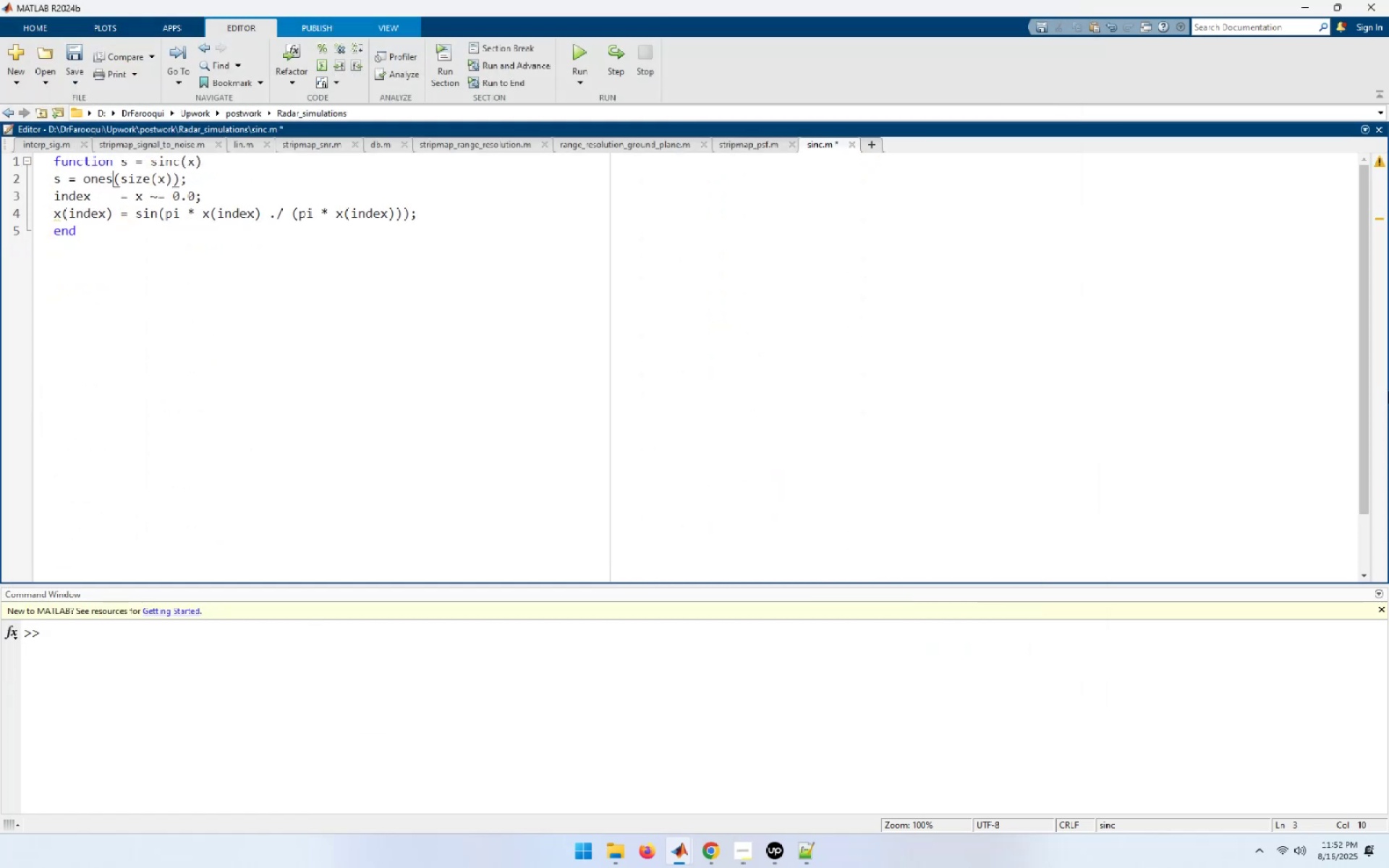 
key(ArrowLeft)
 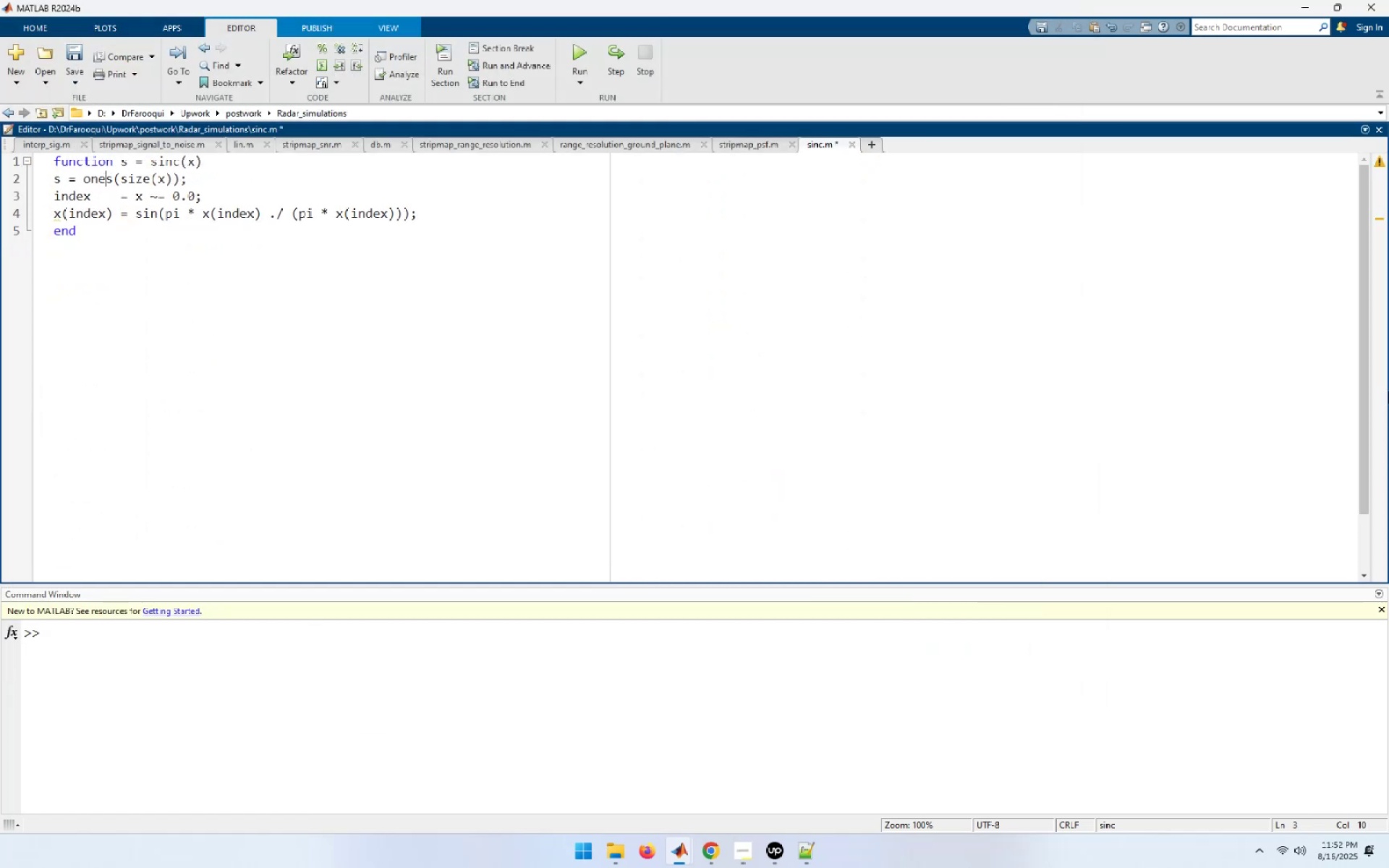 
key(ArrowLeft)
 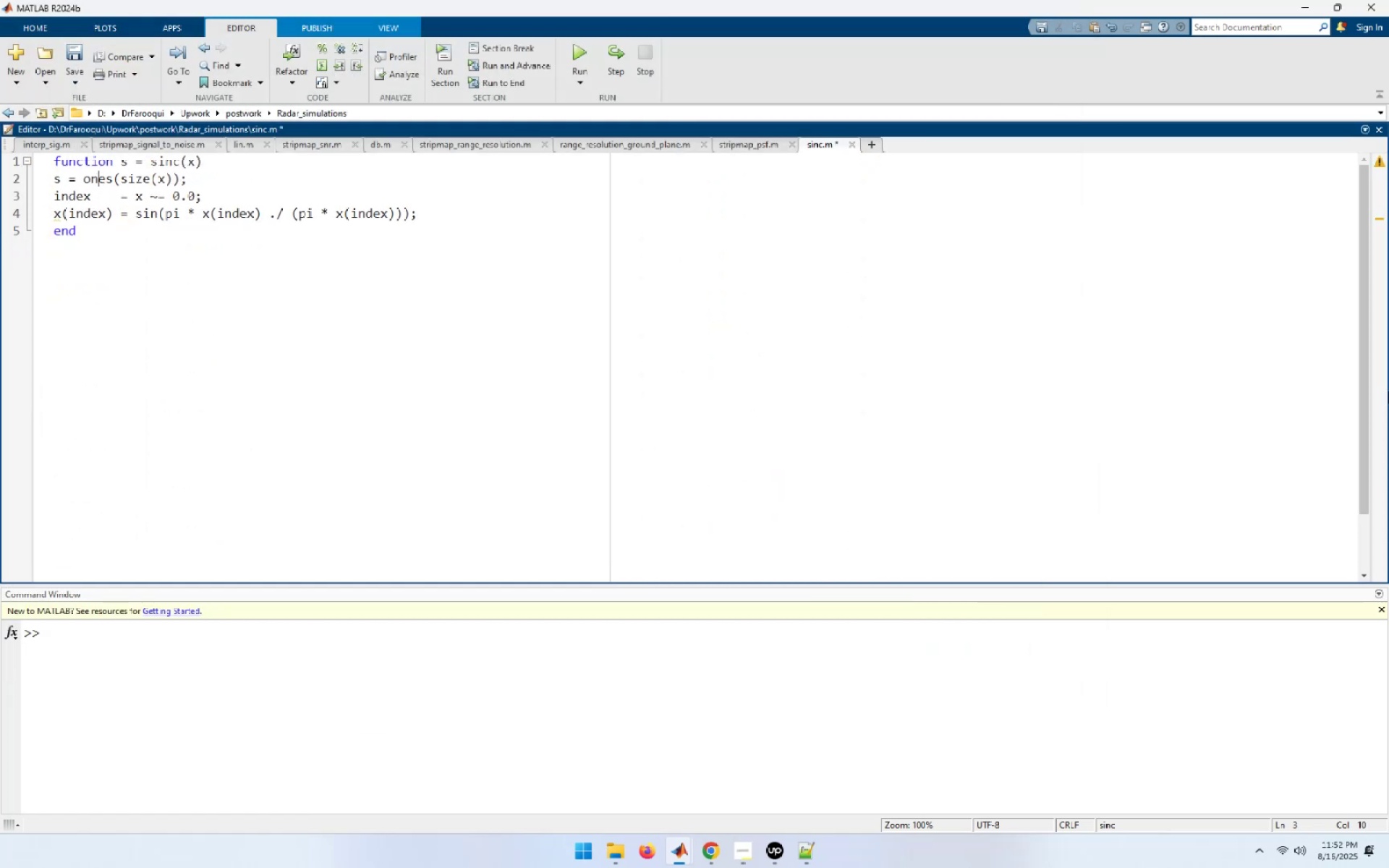 
key(ArrowLeft)
 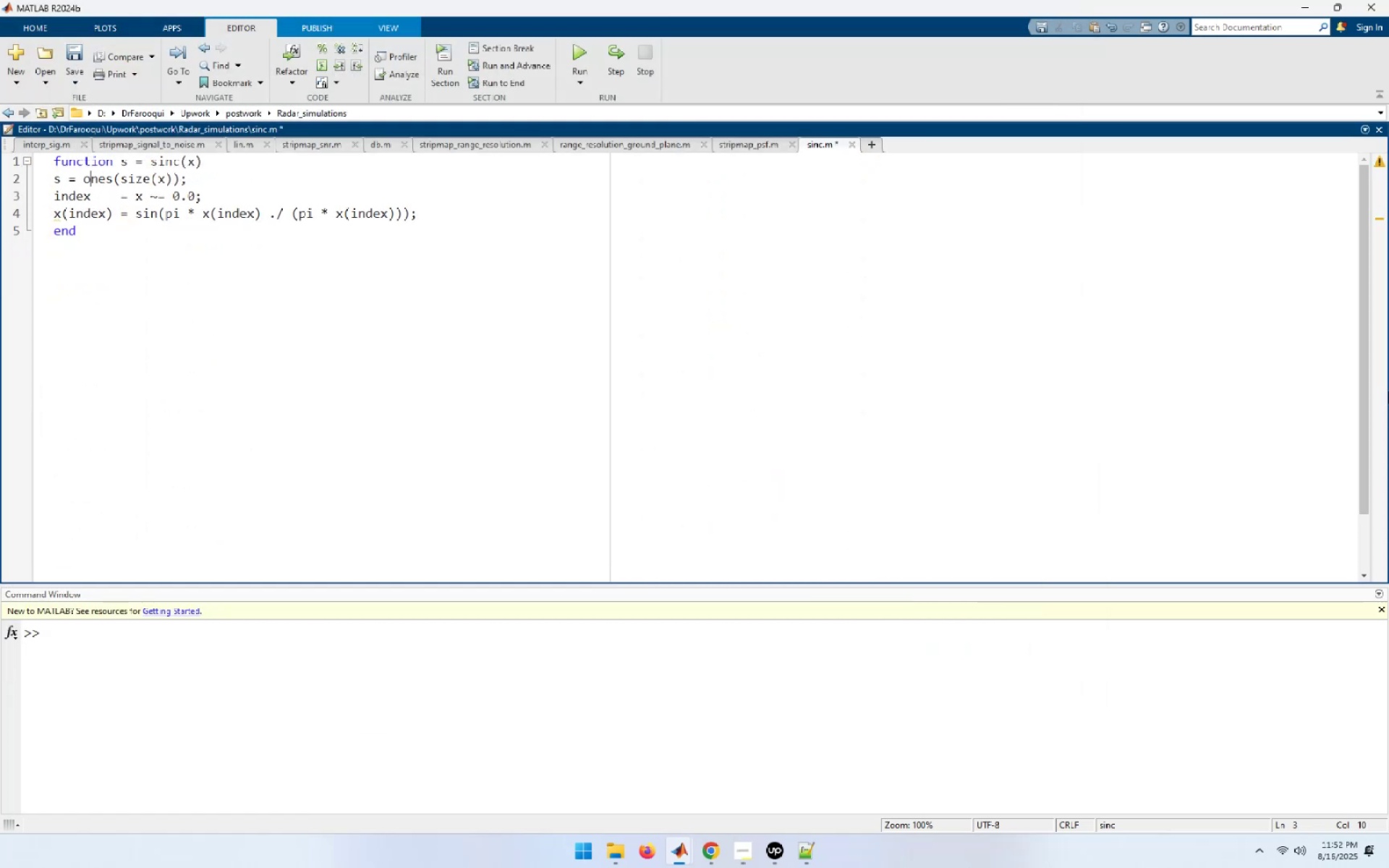 
key(ArrowLeft)
 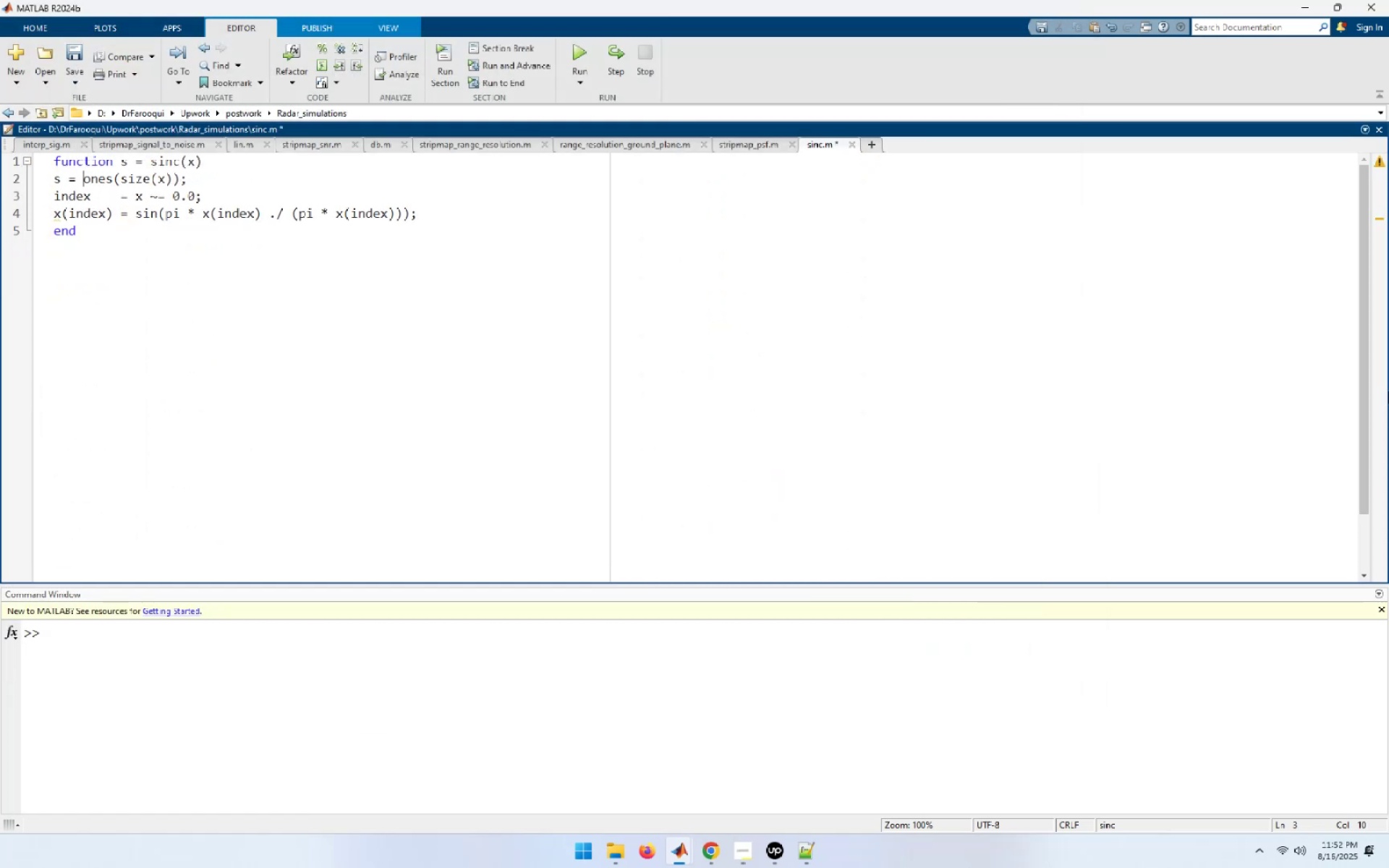 
key(ArrowLeft)
 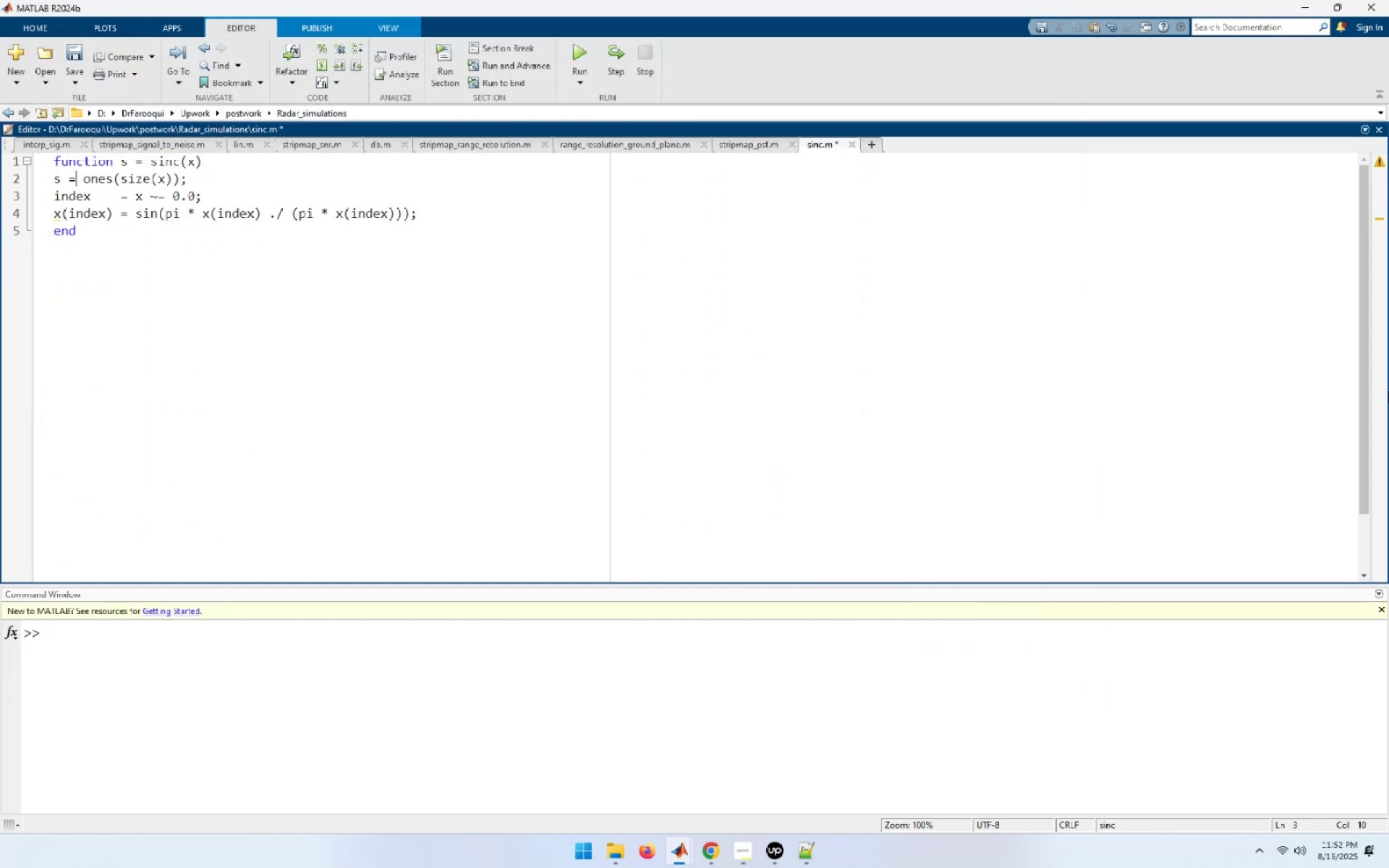 
key(ArrowLeft)
 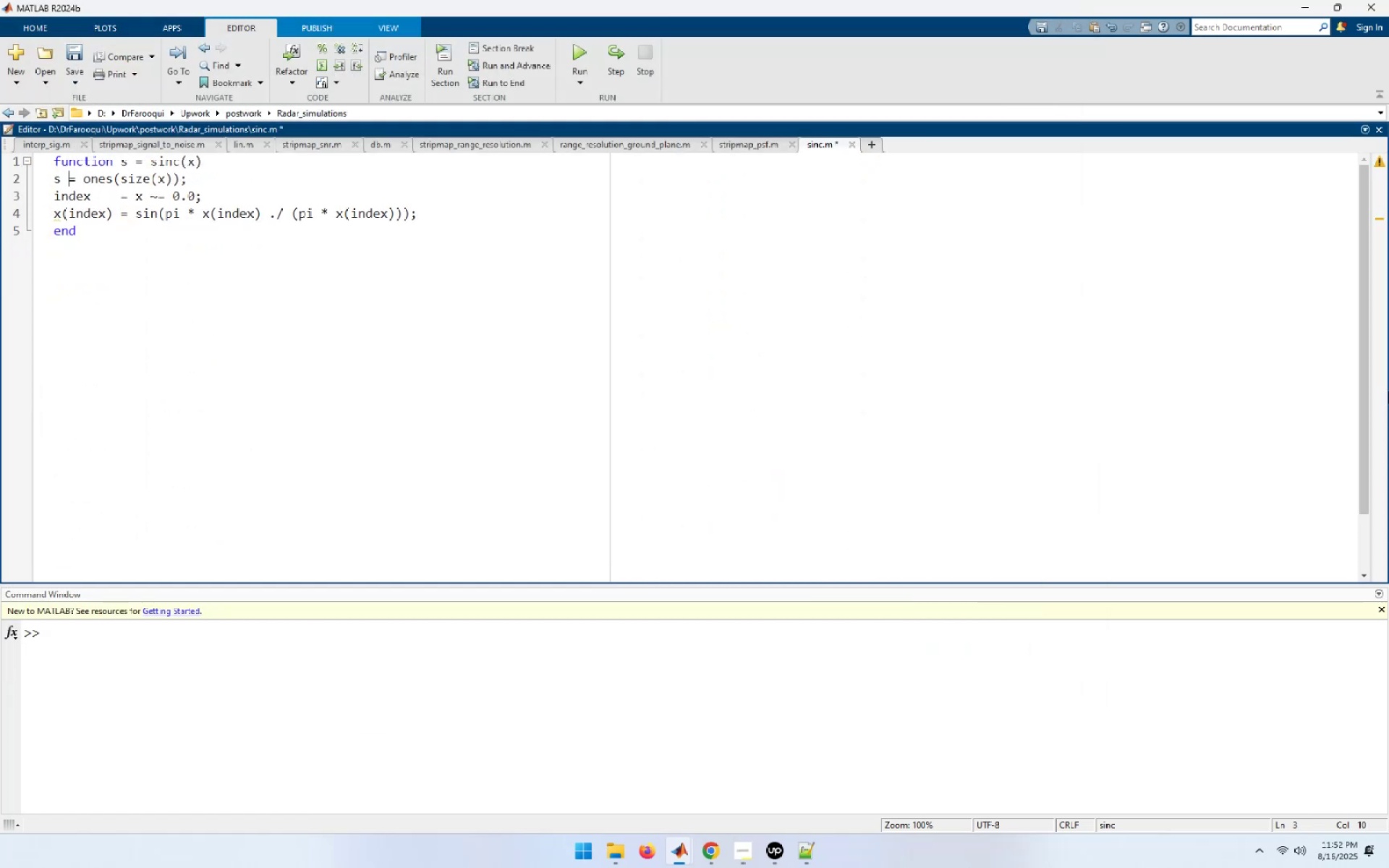 
hold_key(key=Space, duration=0.59)
 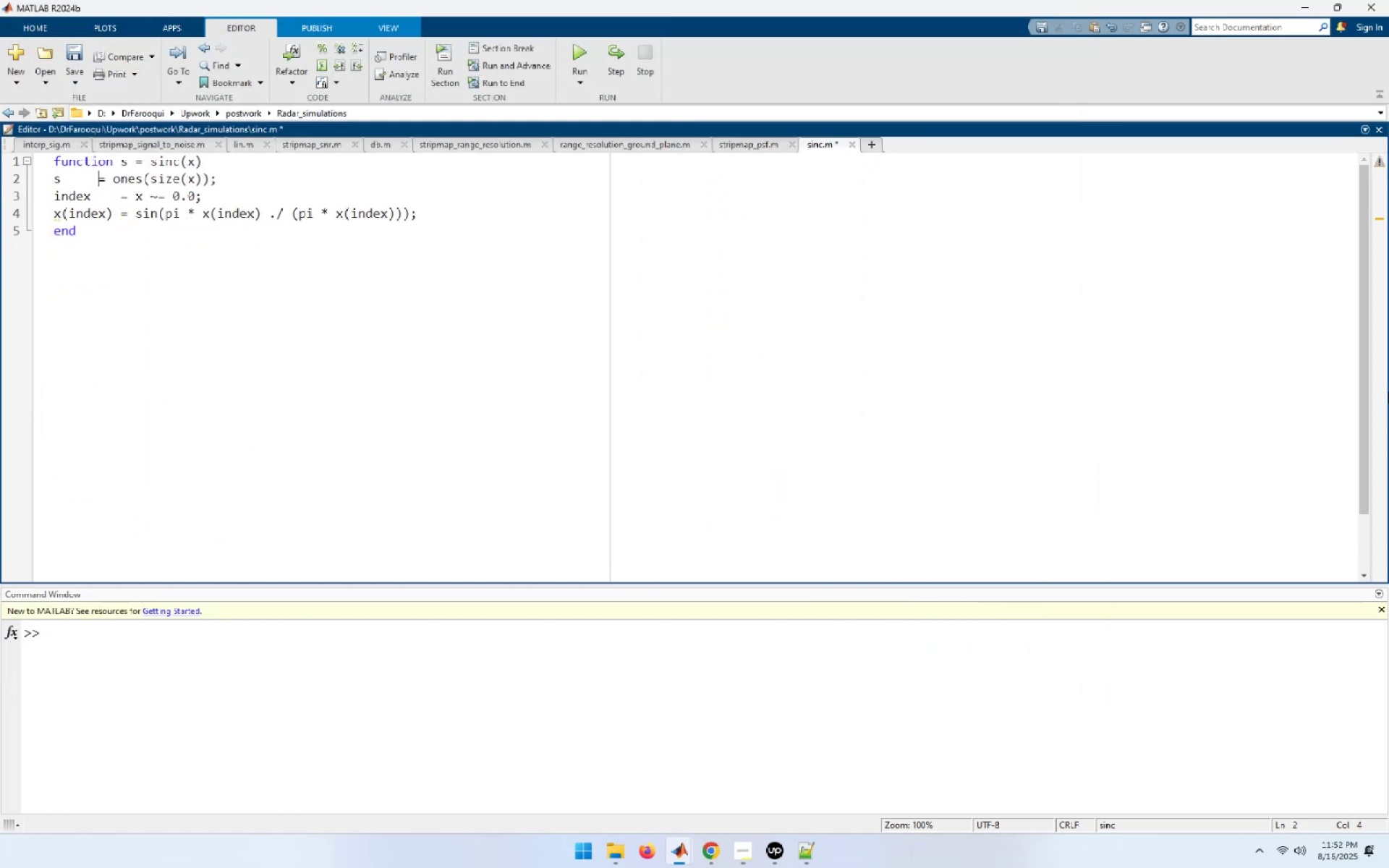 
key(Space)
 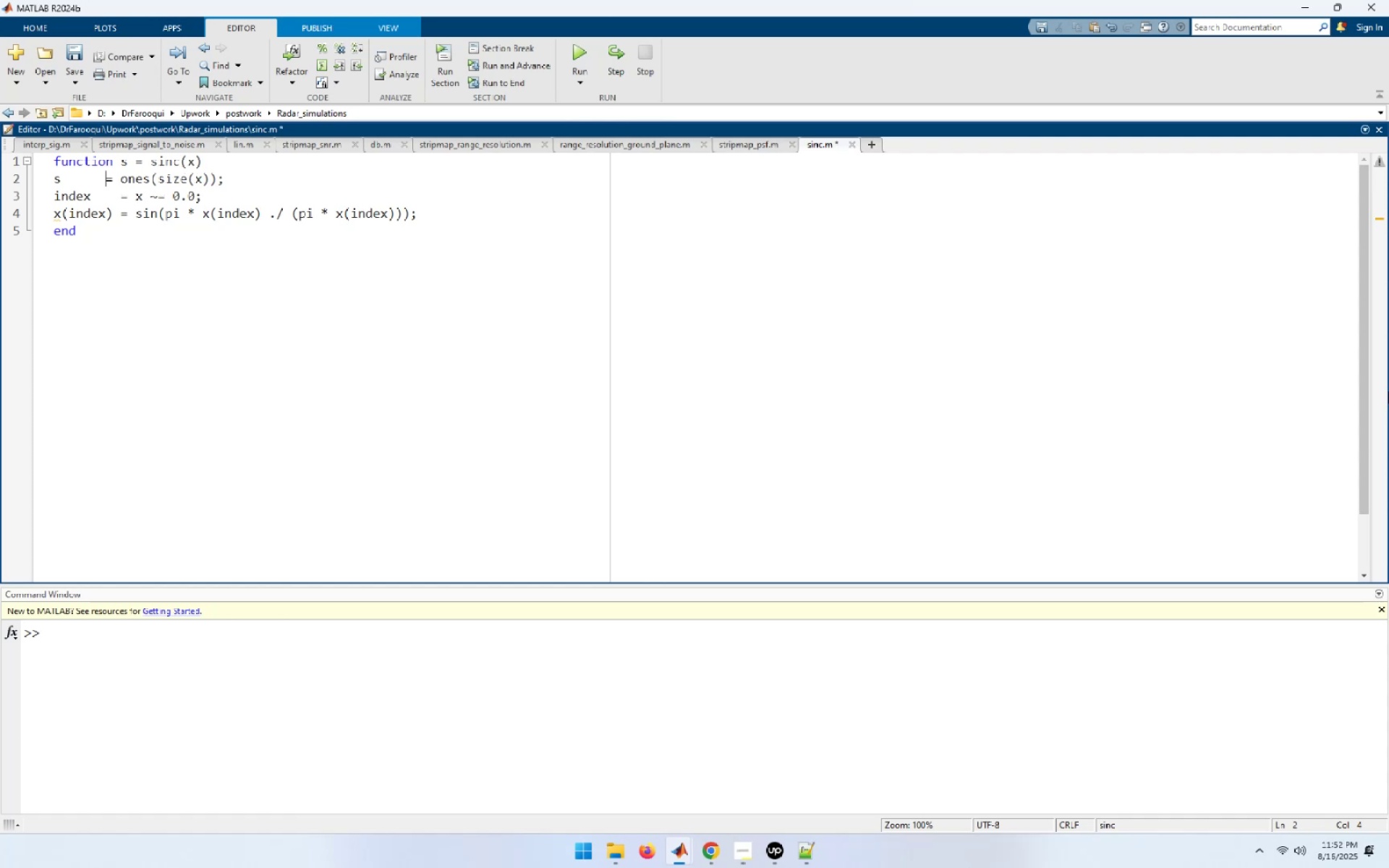 
key(Space)
 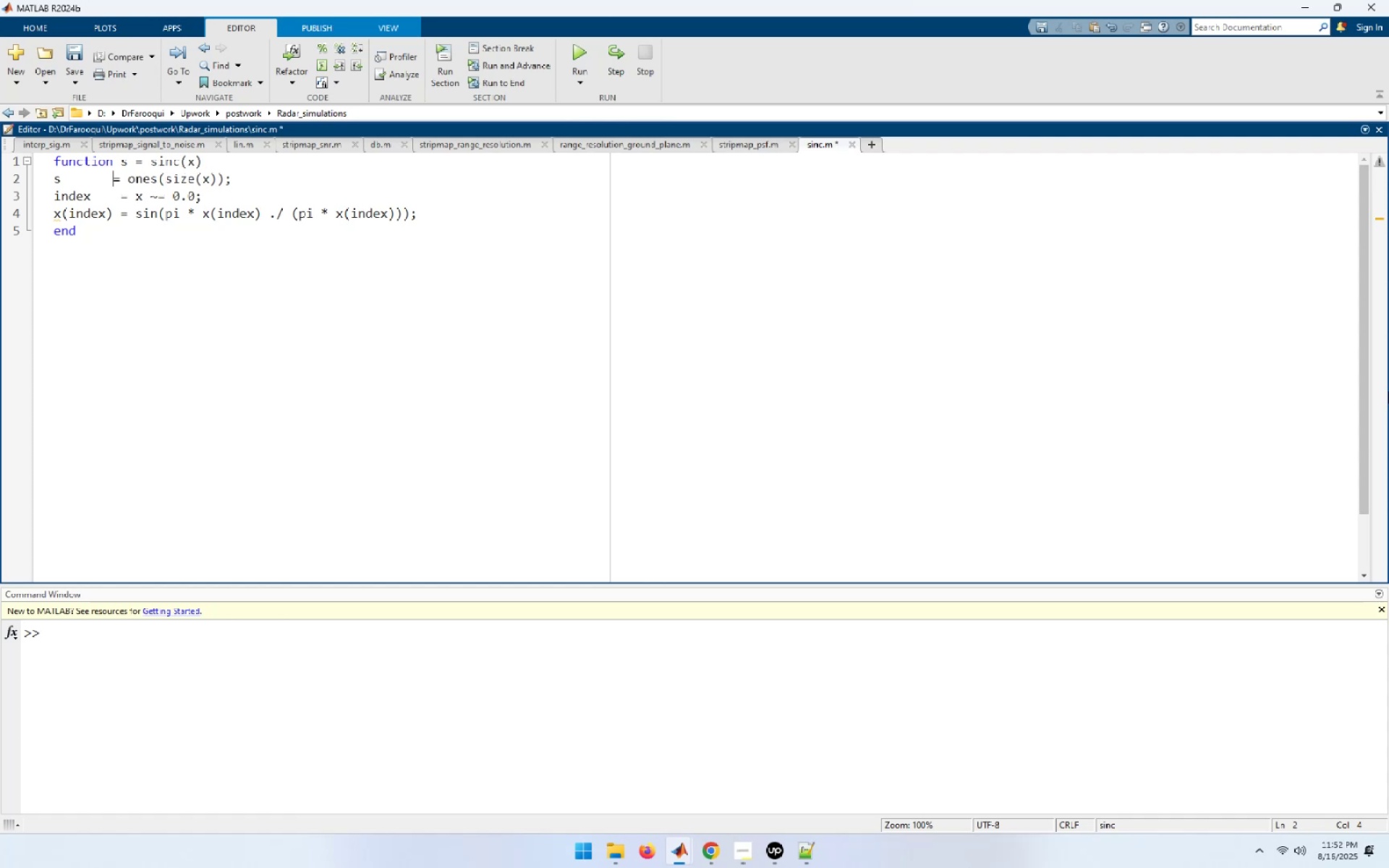 
key(Space)
 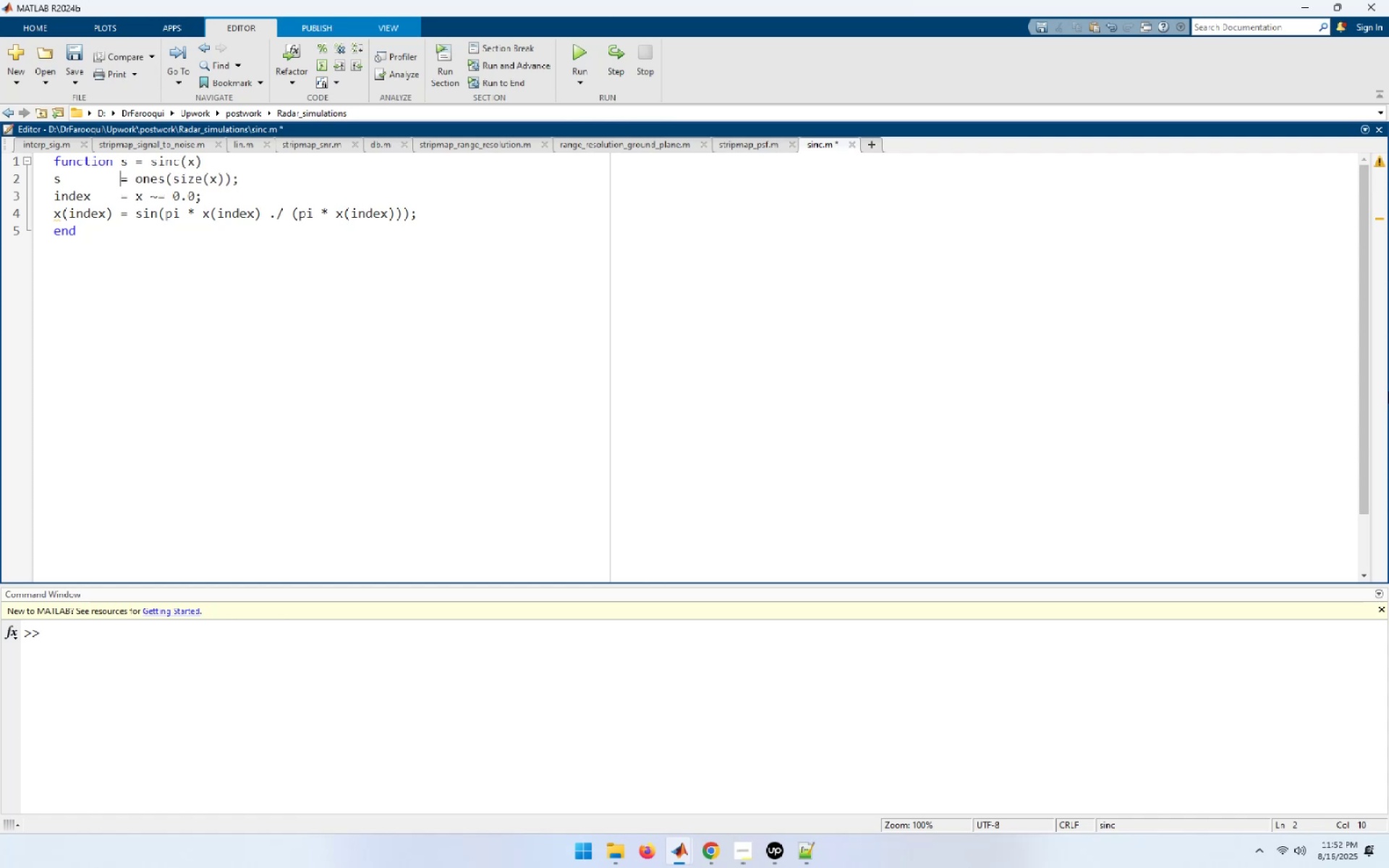 
wait(5.71)
 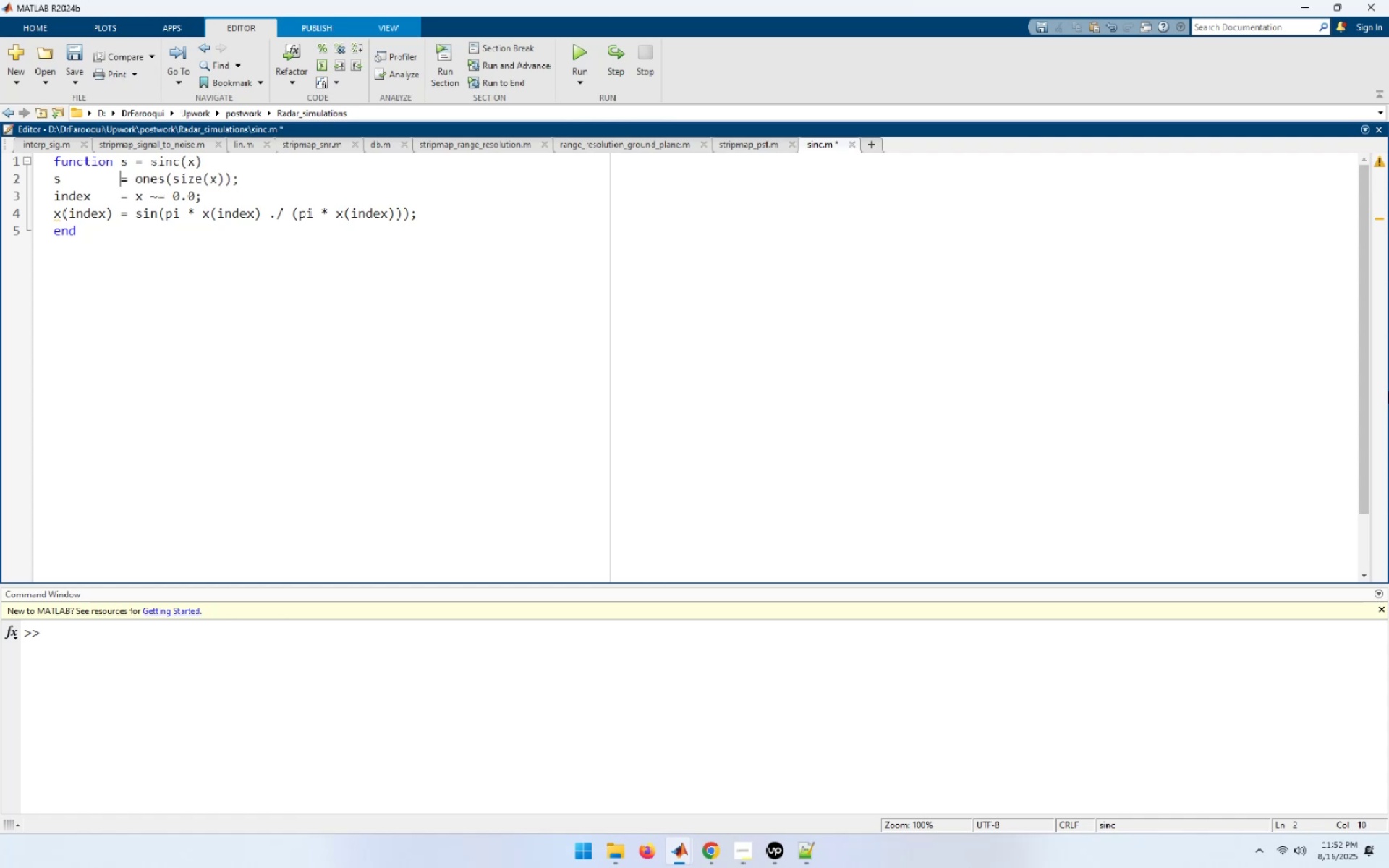 
key(ArrowDown)
 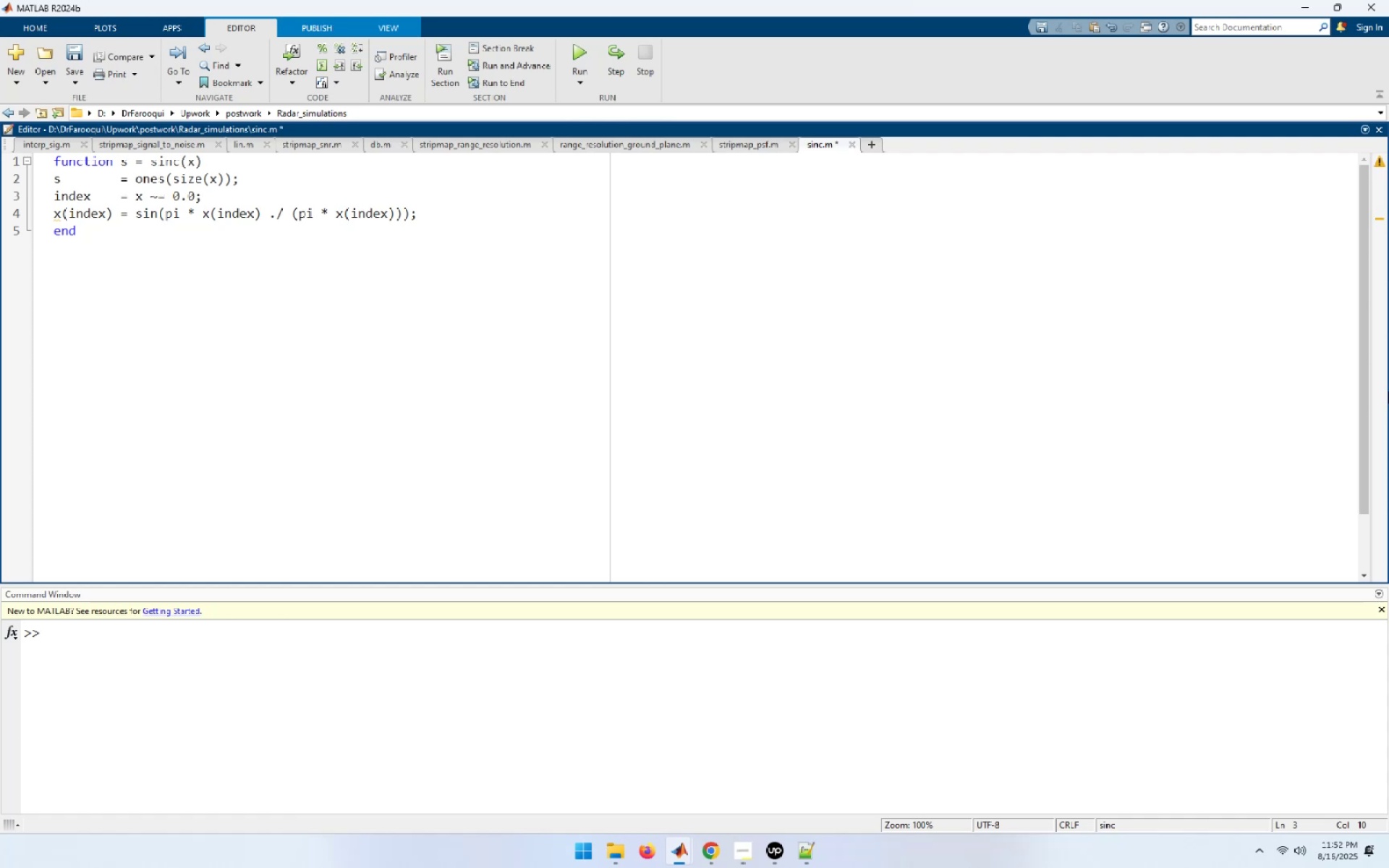 
wait(6.21)
 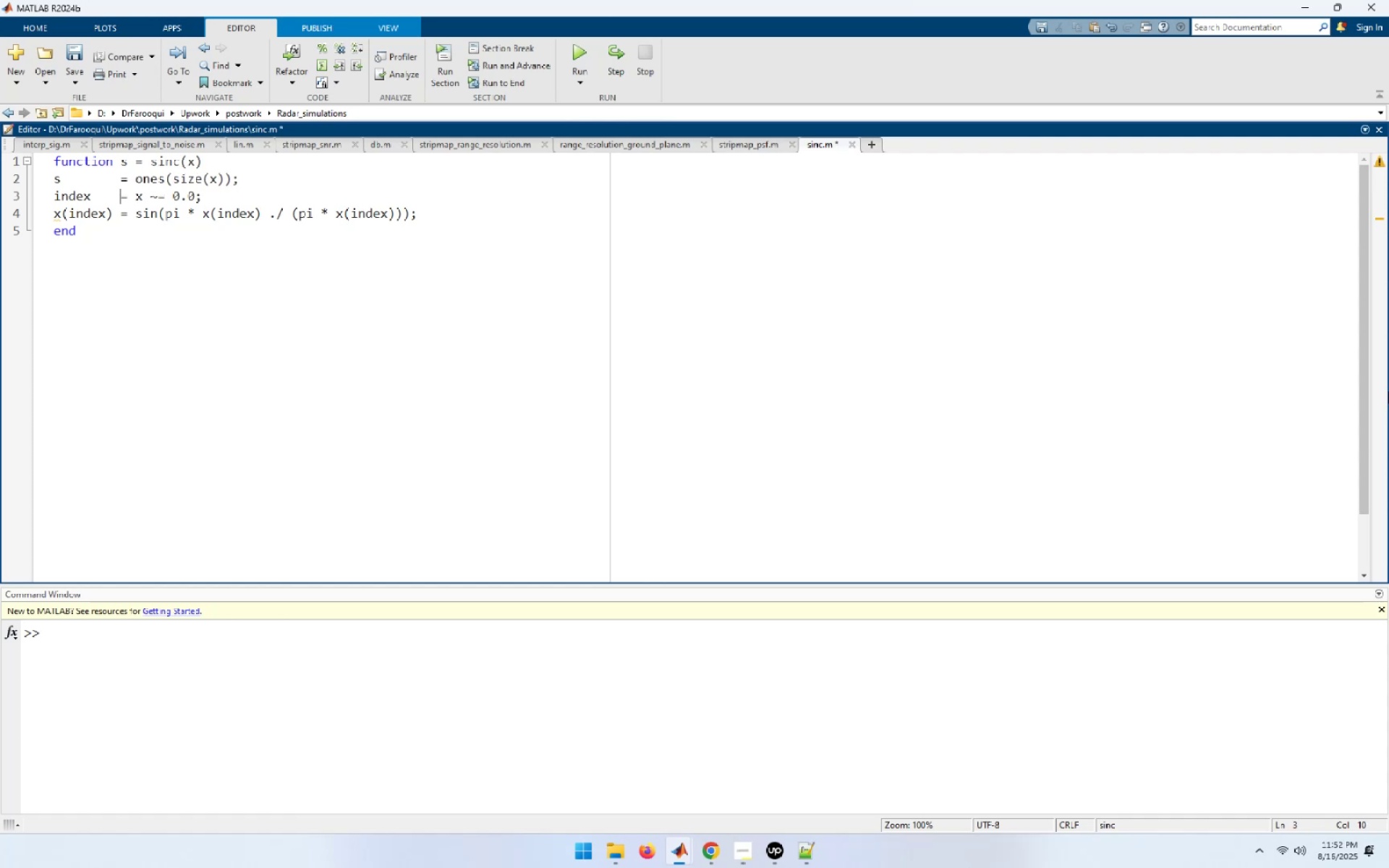 
key(ArrowDown)
 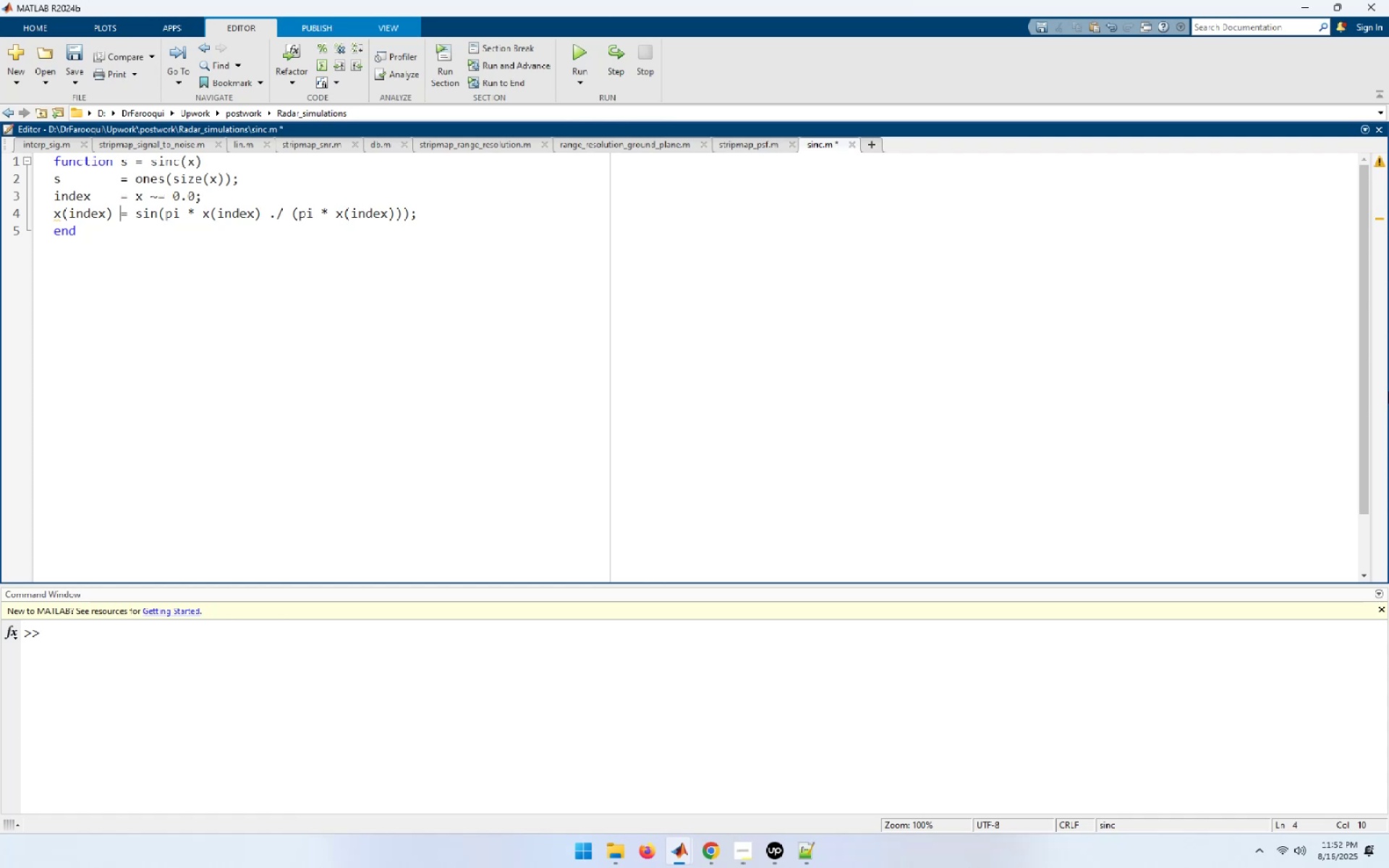 
key(Home)
 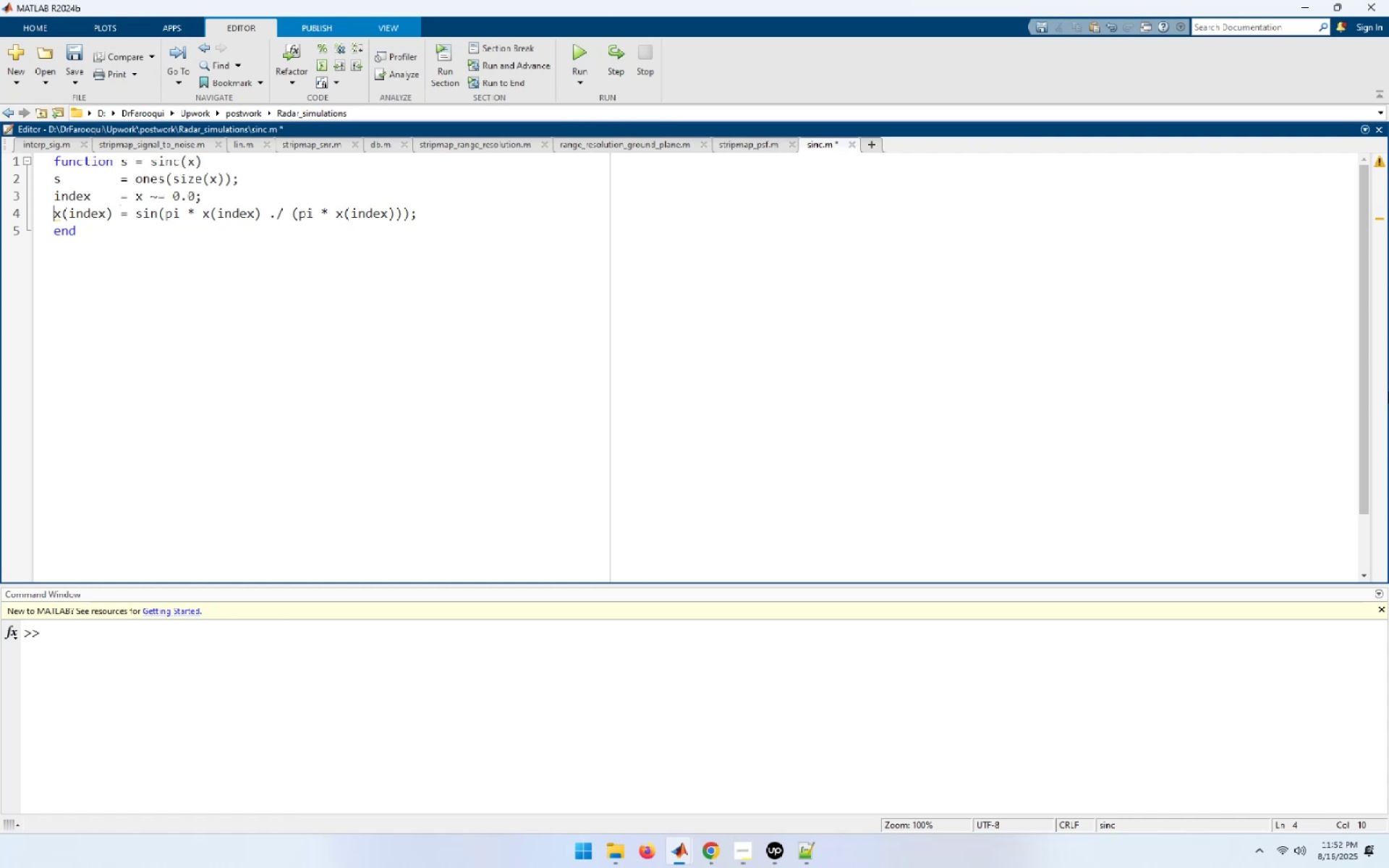 
hold_key(key=CapsLock, duration=0.37)
 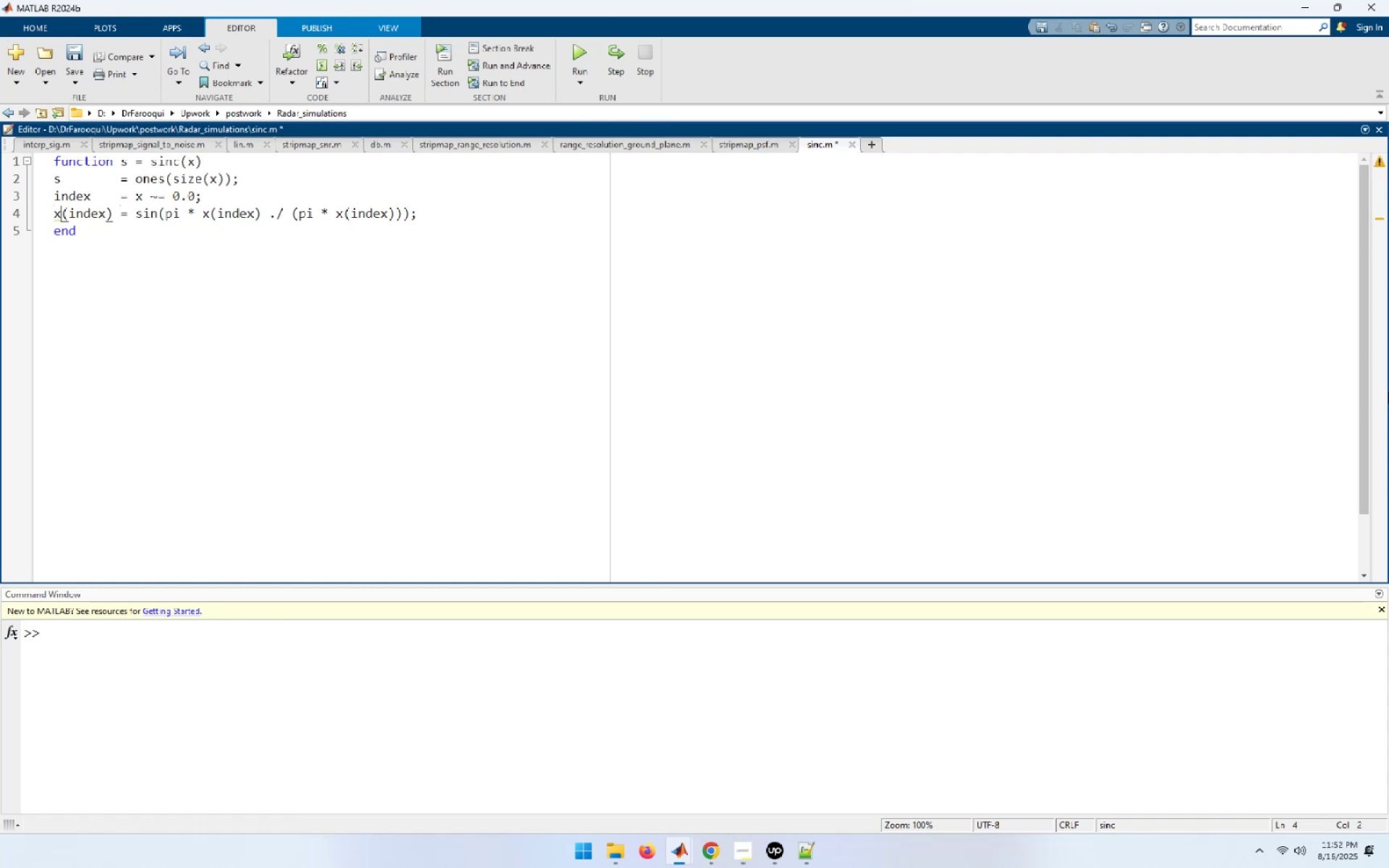 
key(ArrowRight)
 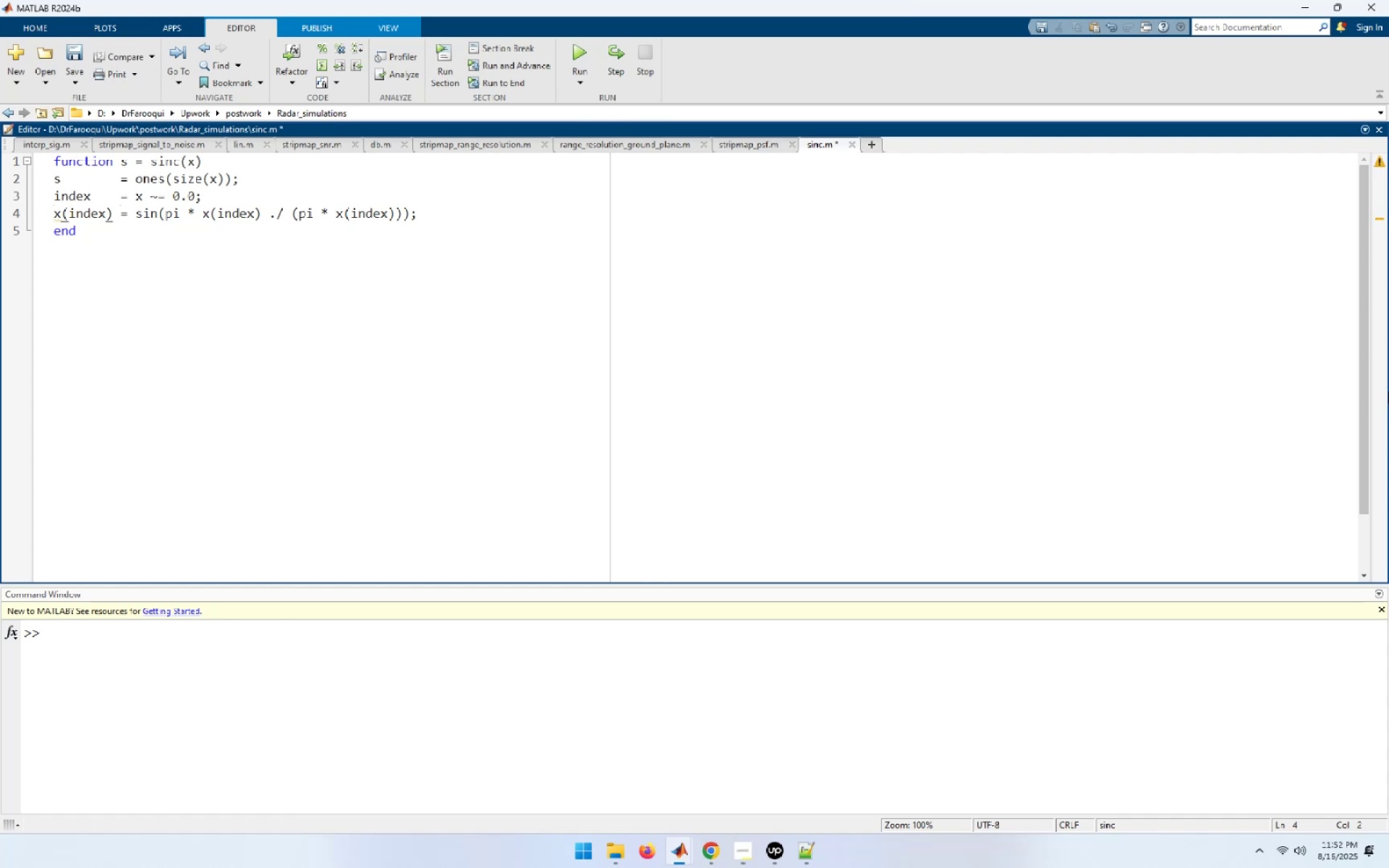 
key(CapsLock)
 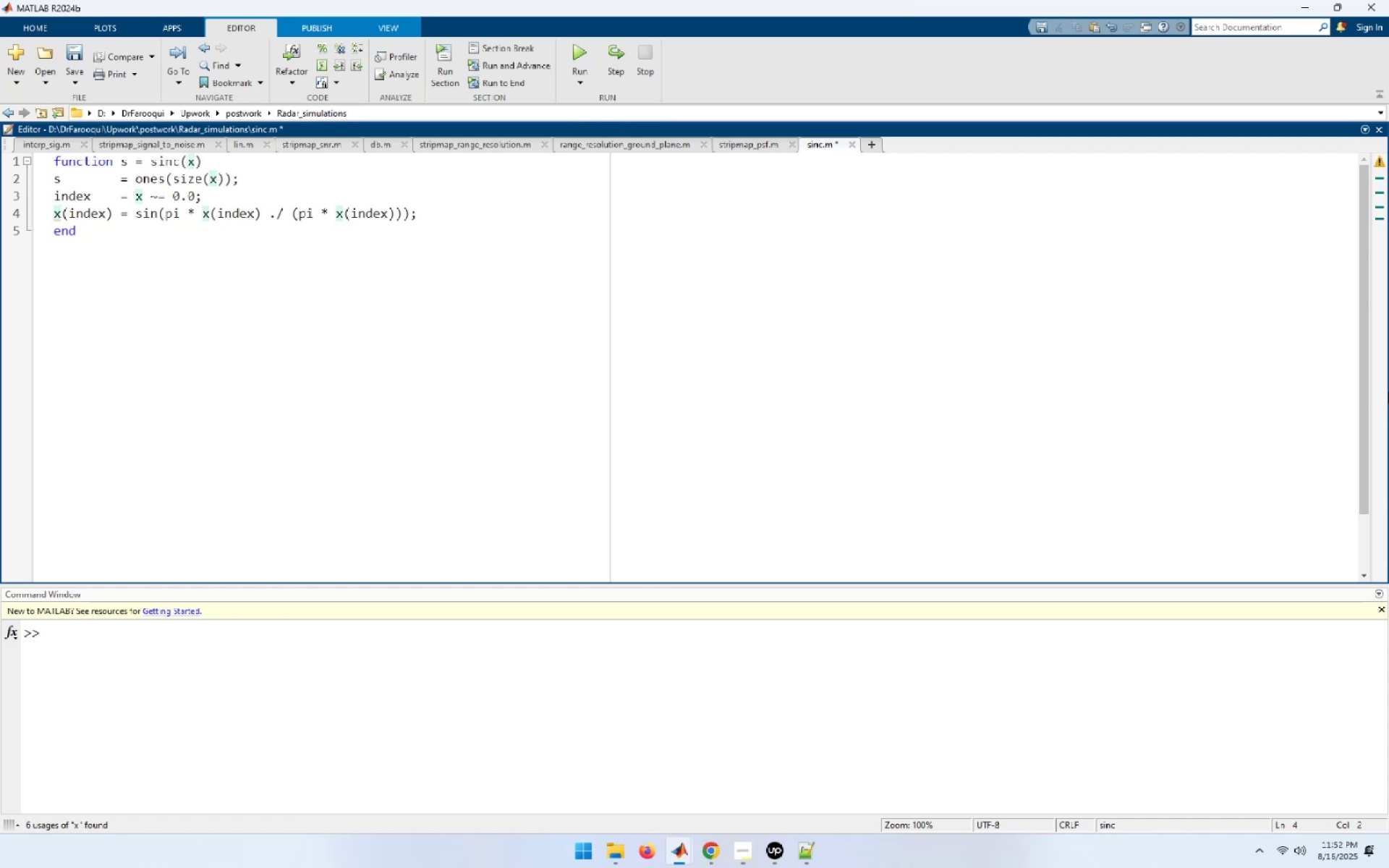 
key(Backspace)
 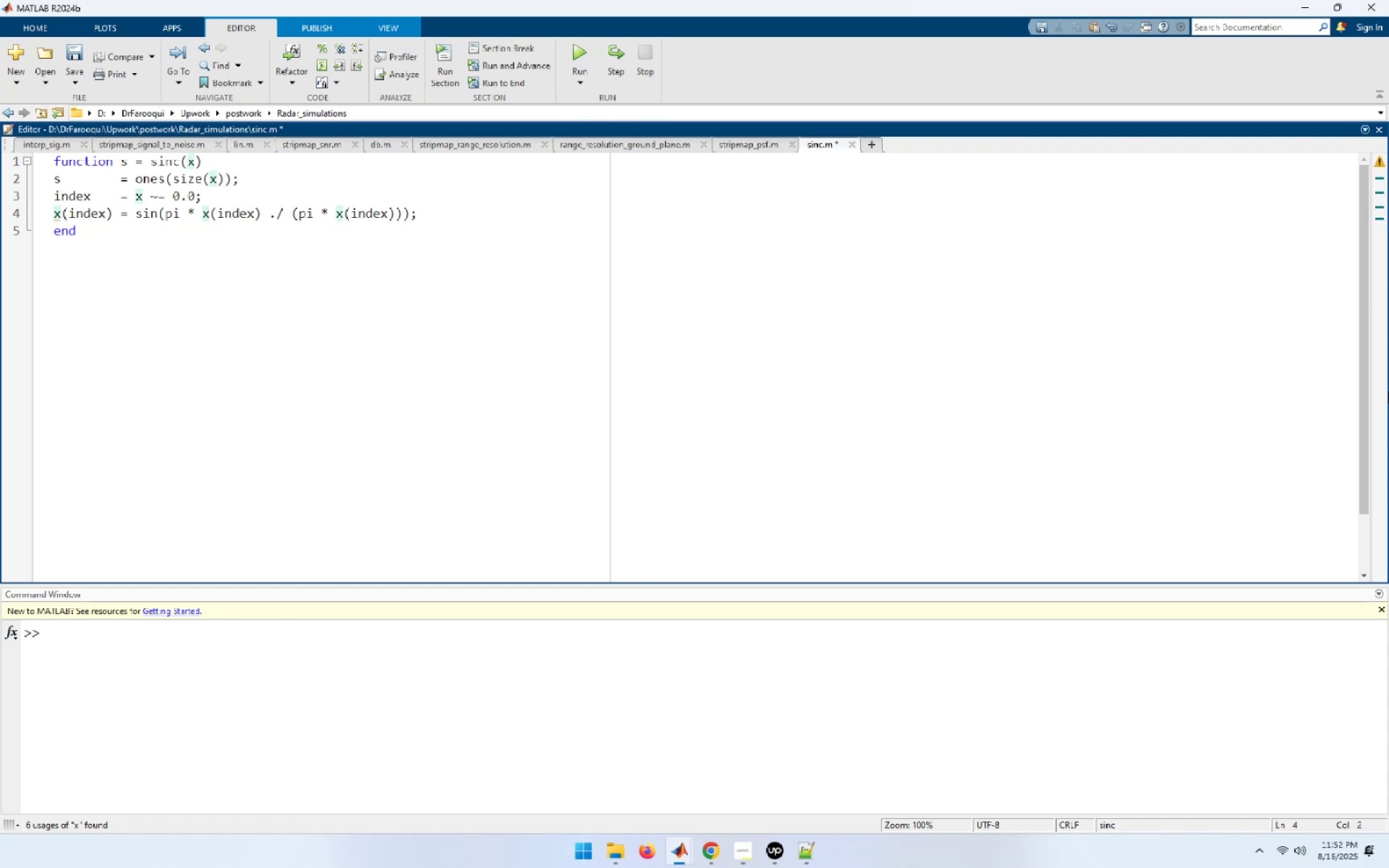 
key(S)
 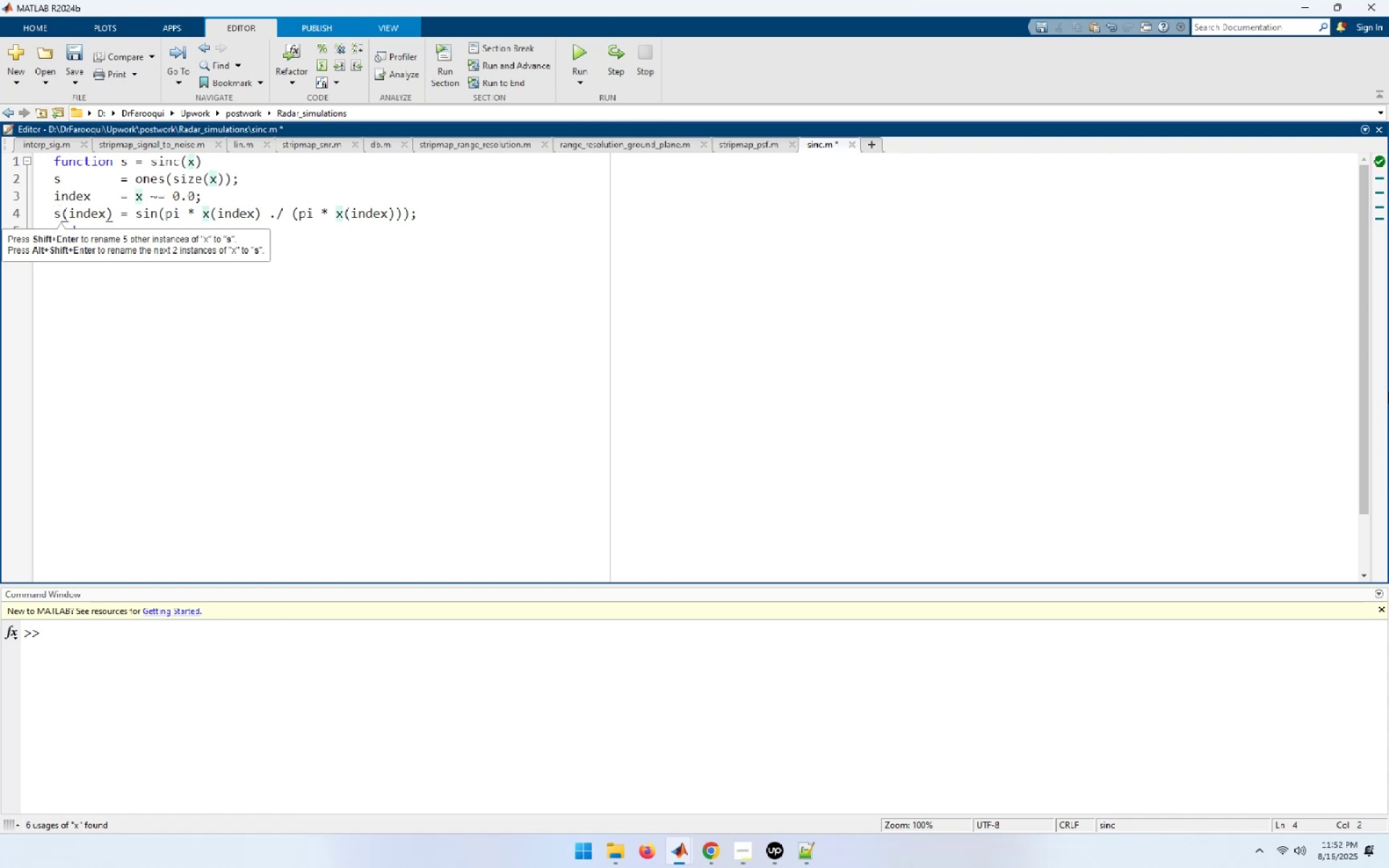 
key(Escape)
 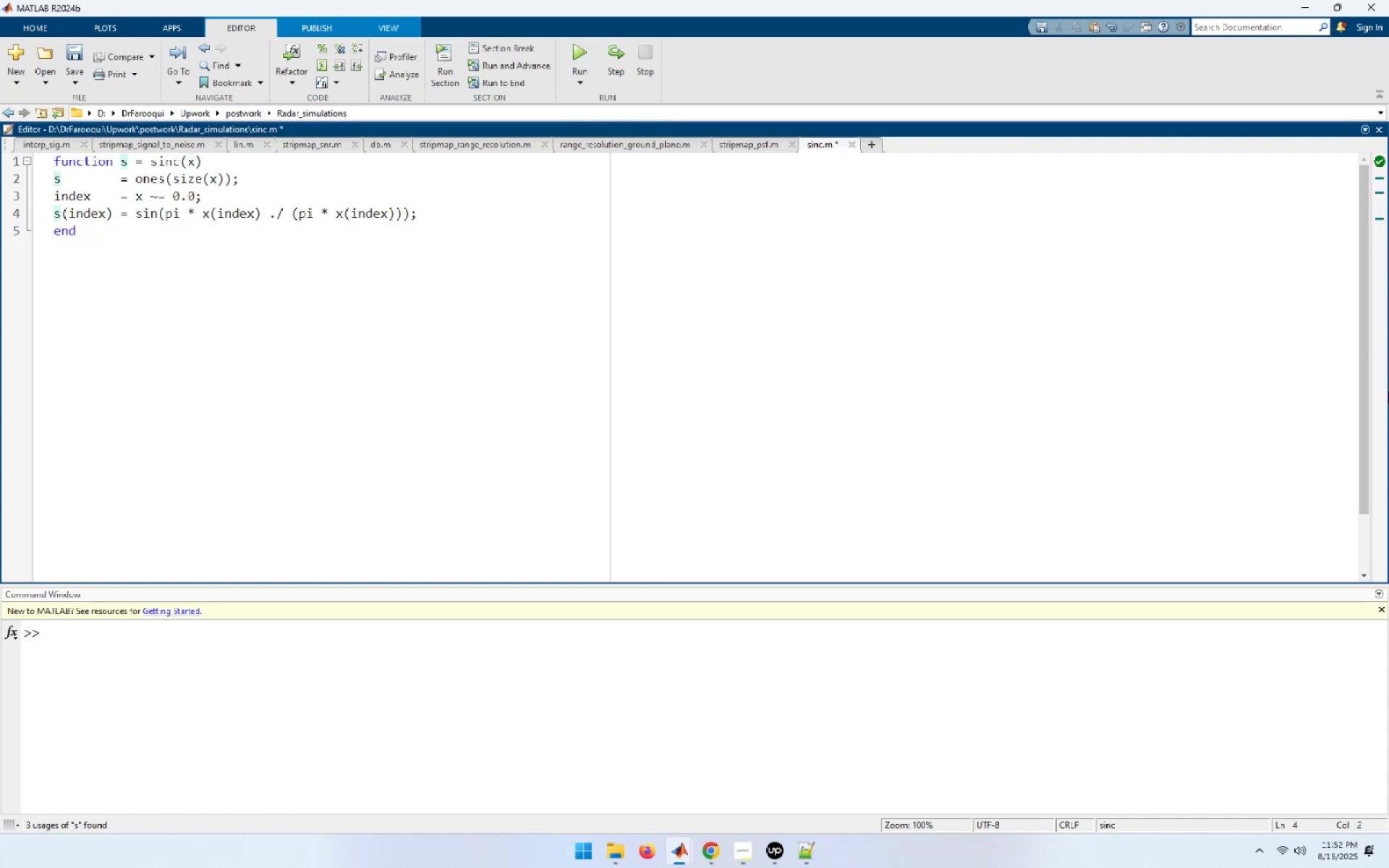 
hold_key(key=ArrowRight, duration=0.74)
 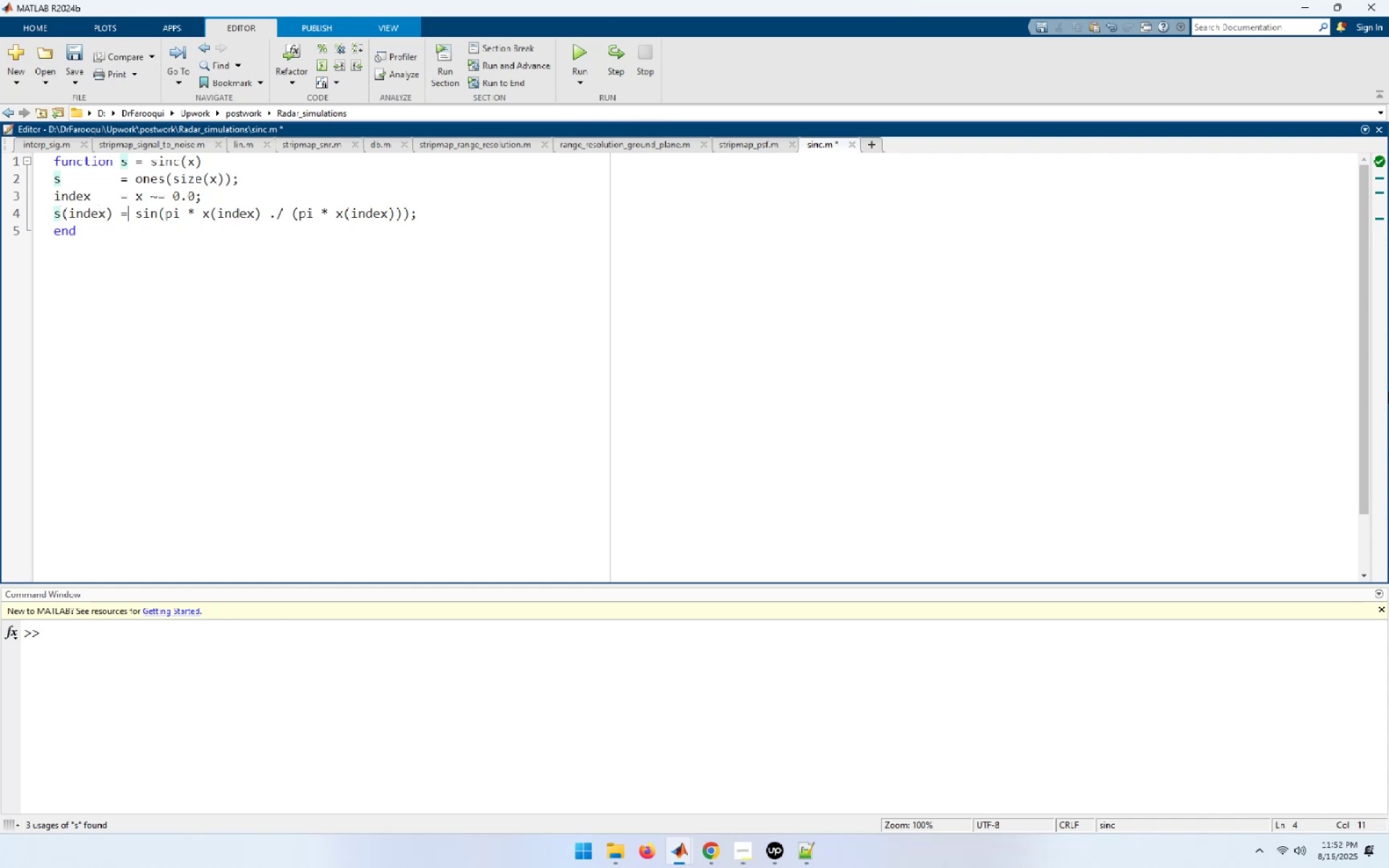 
key(ArrowRight)
 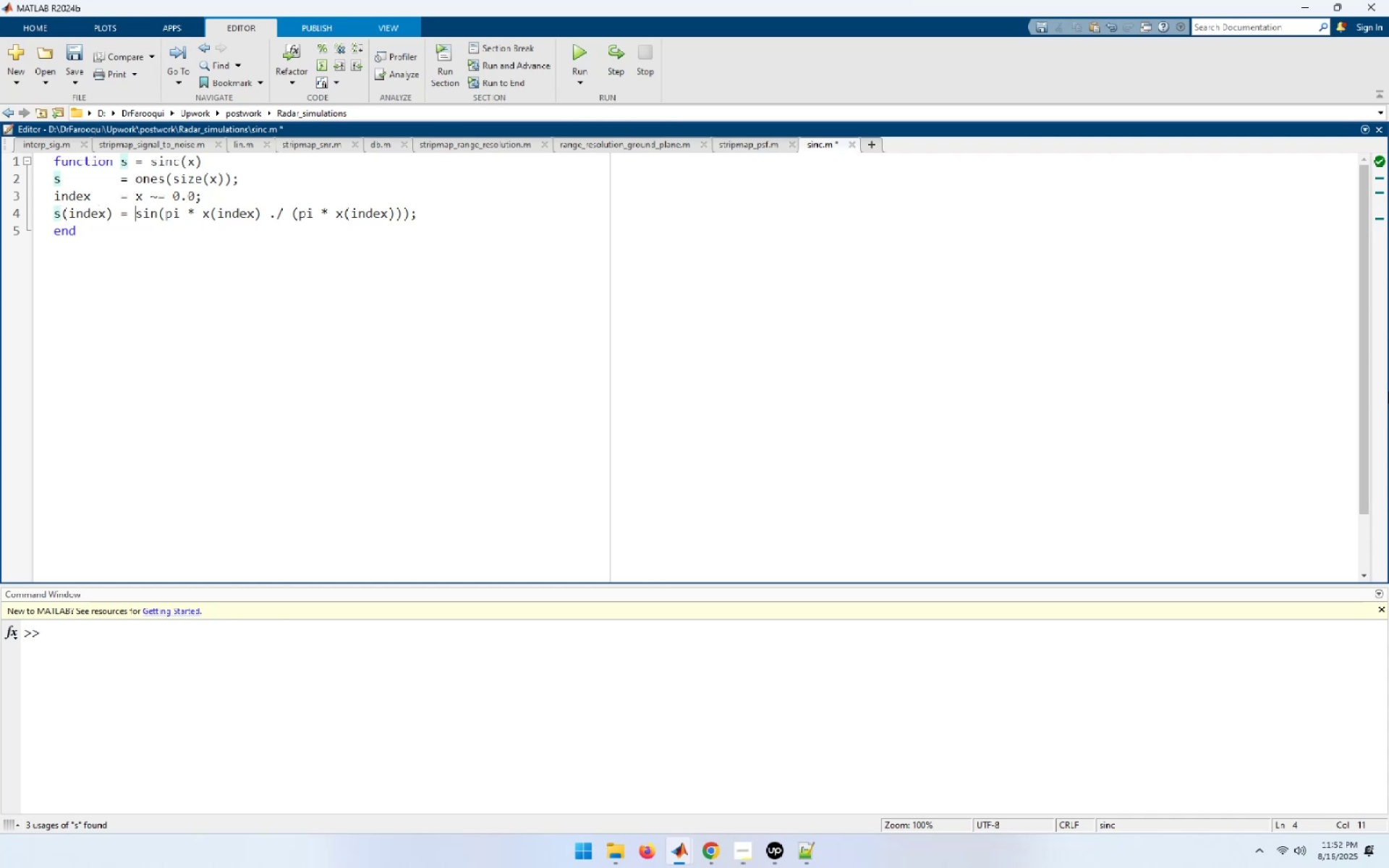 
key(ArrowRight)
 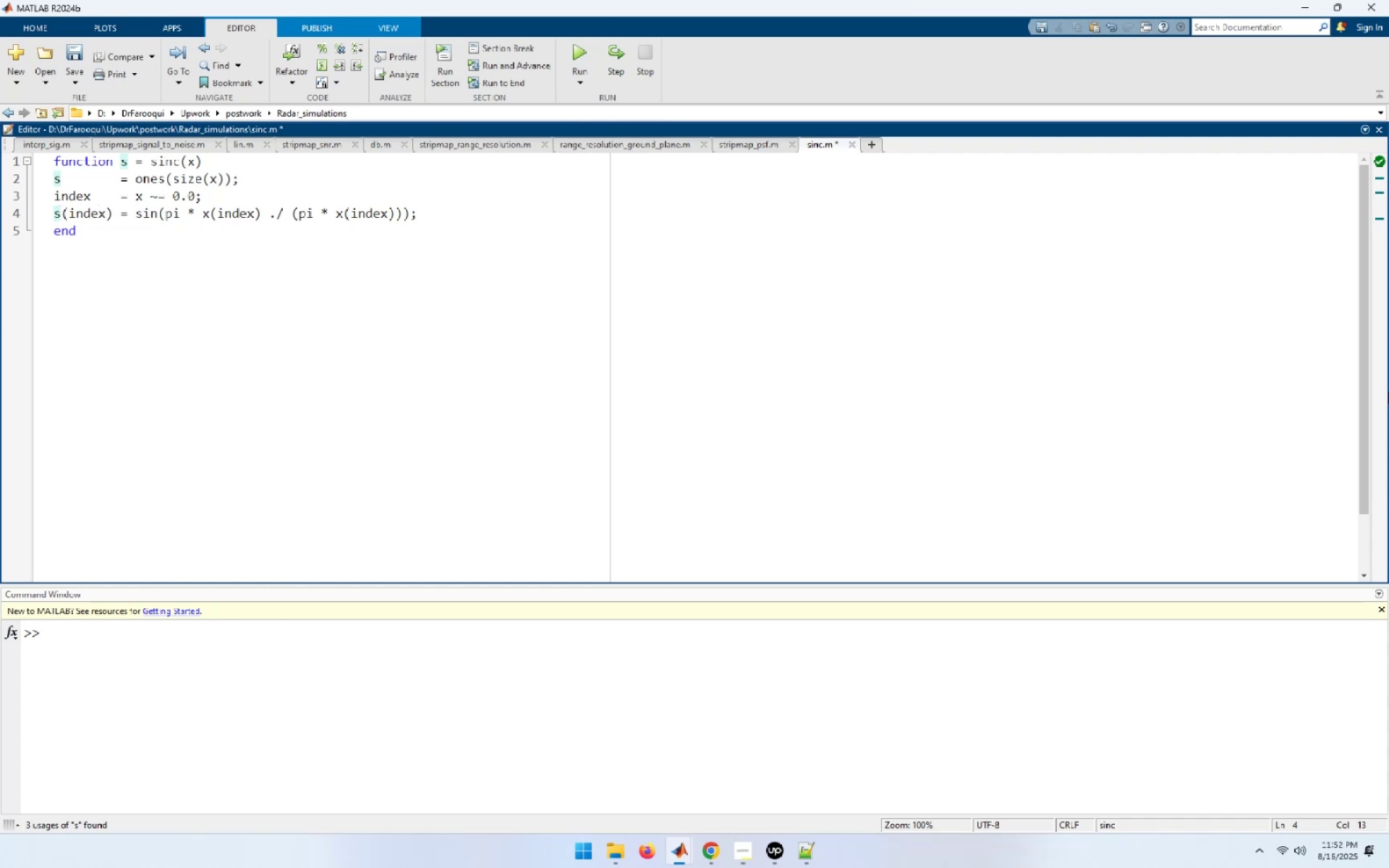 
key(ArrowRight)
 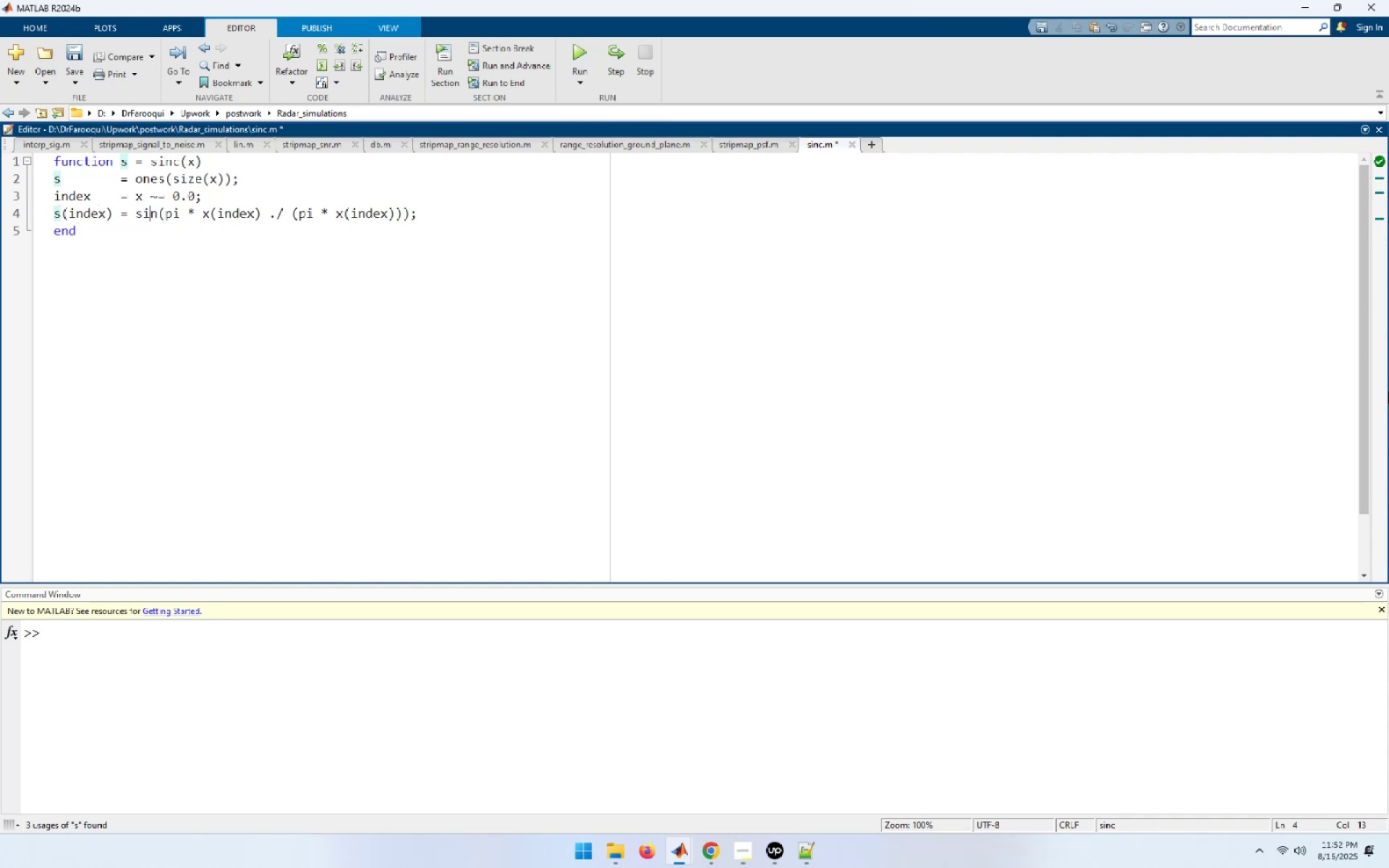 
key(ArrowRight)
 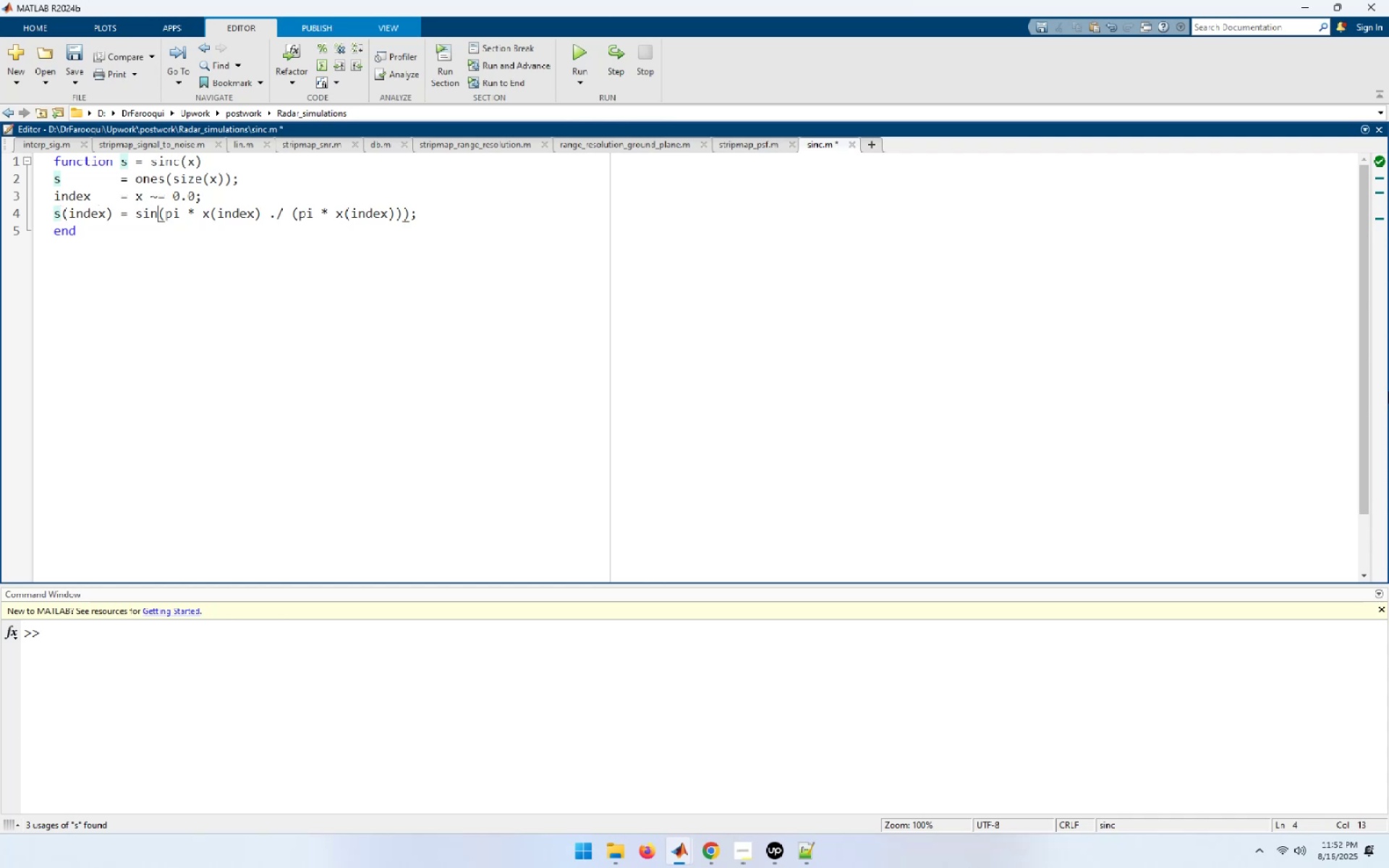 
key(ArrowRight)
 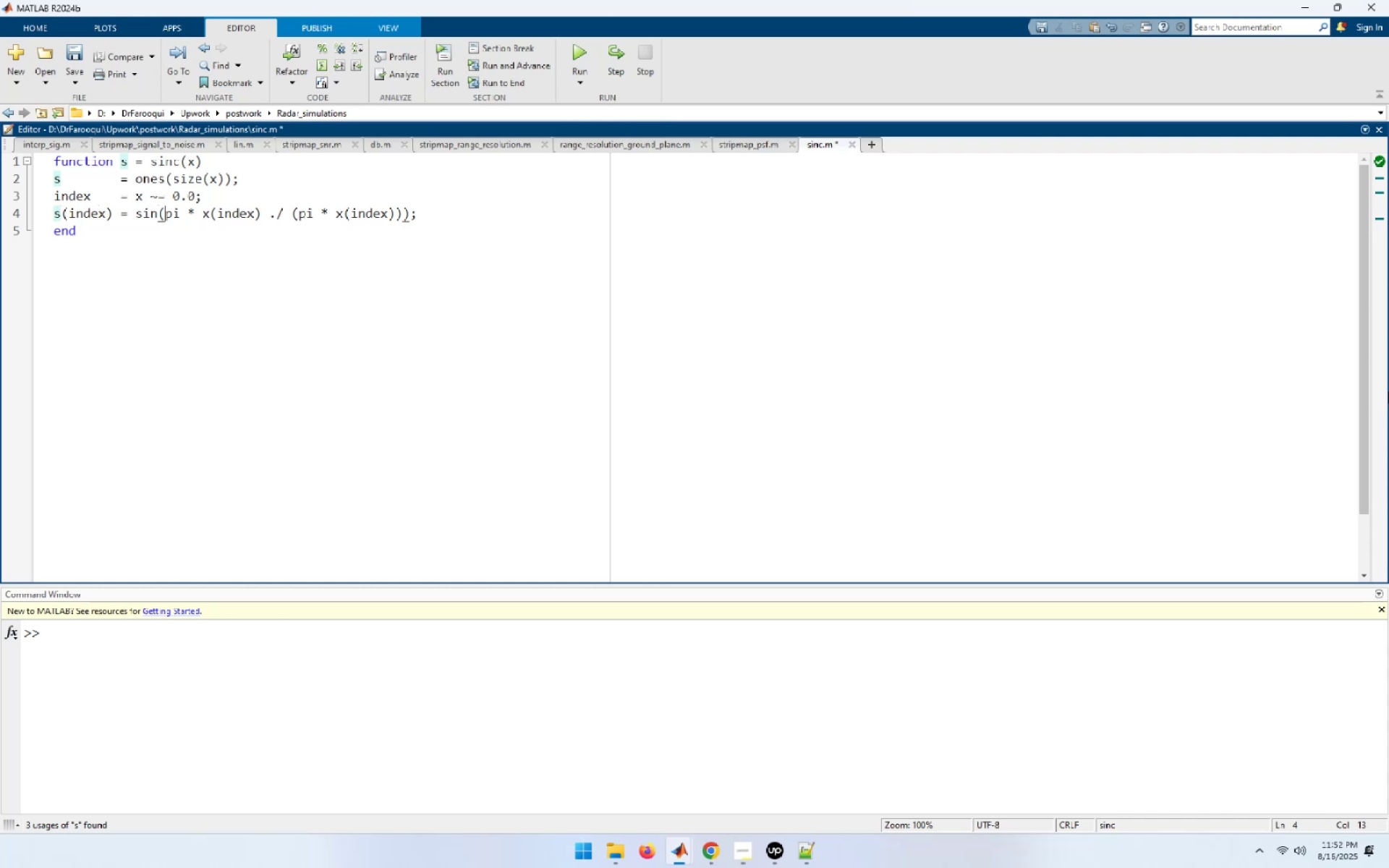 
key(ArrowRight)
 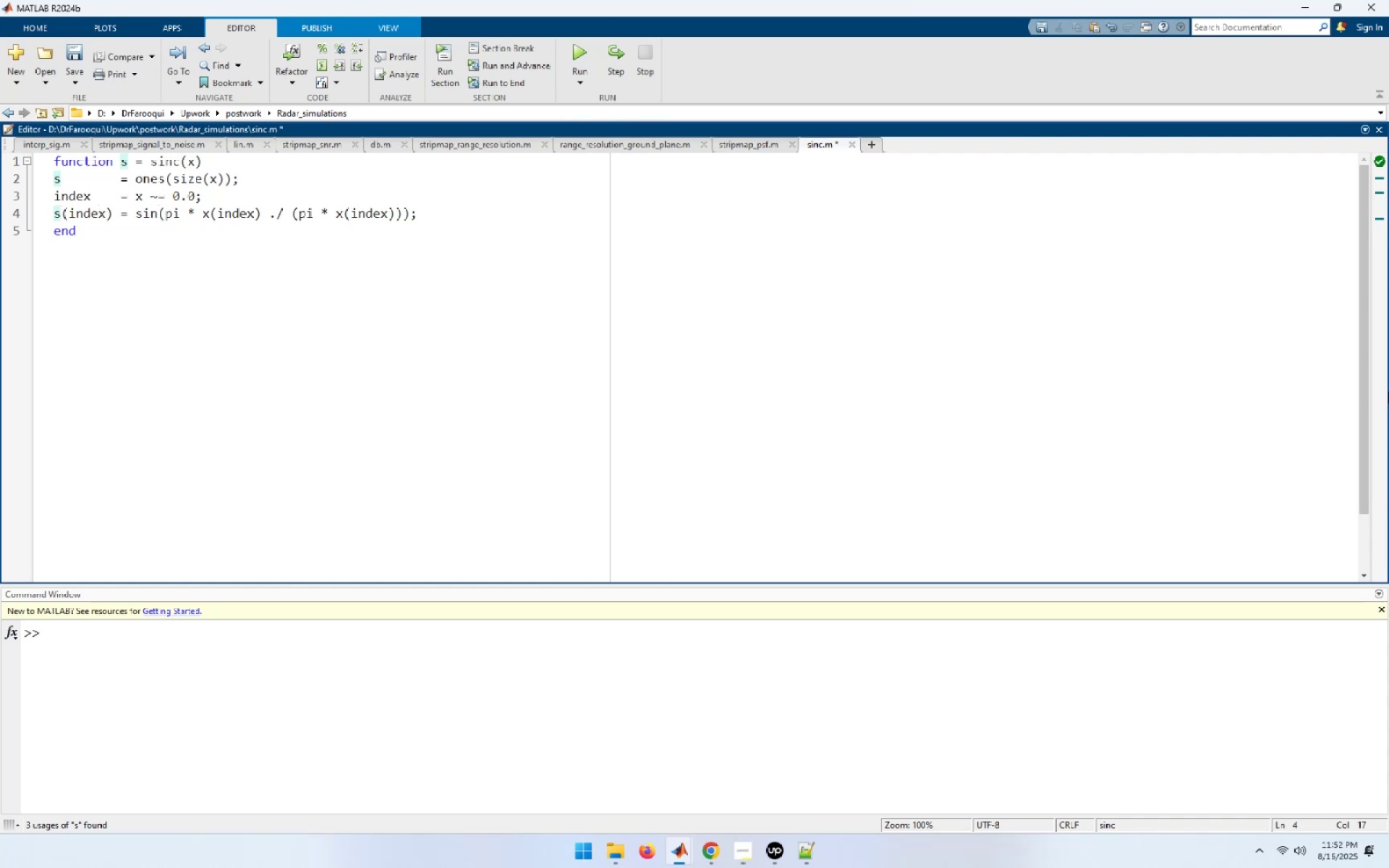 
hold_key(key=ArrowRight, duration=0.56)
 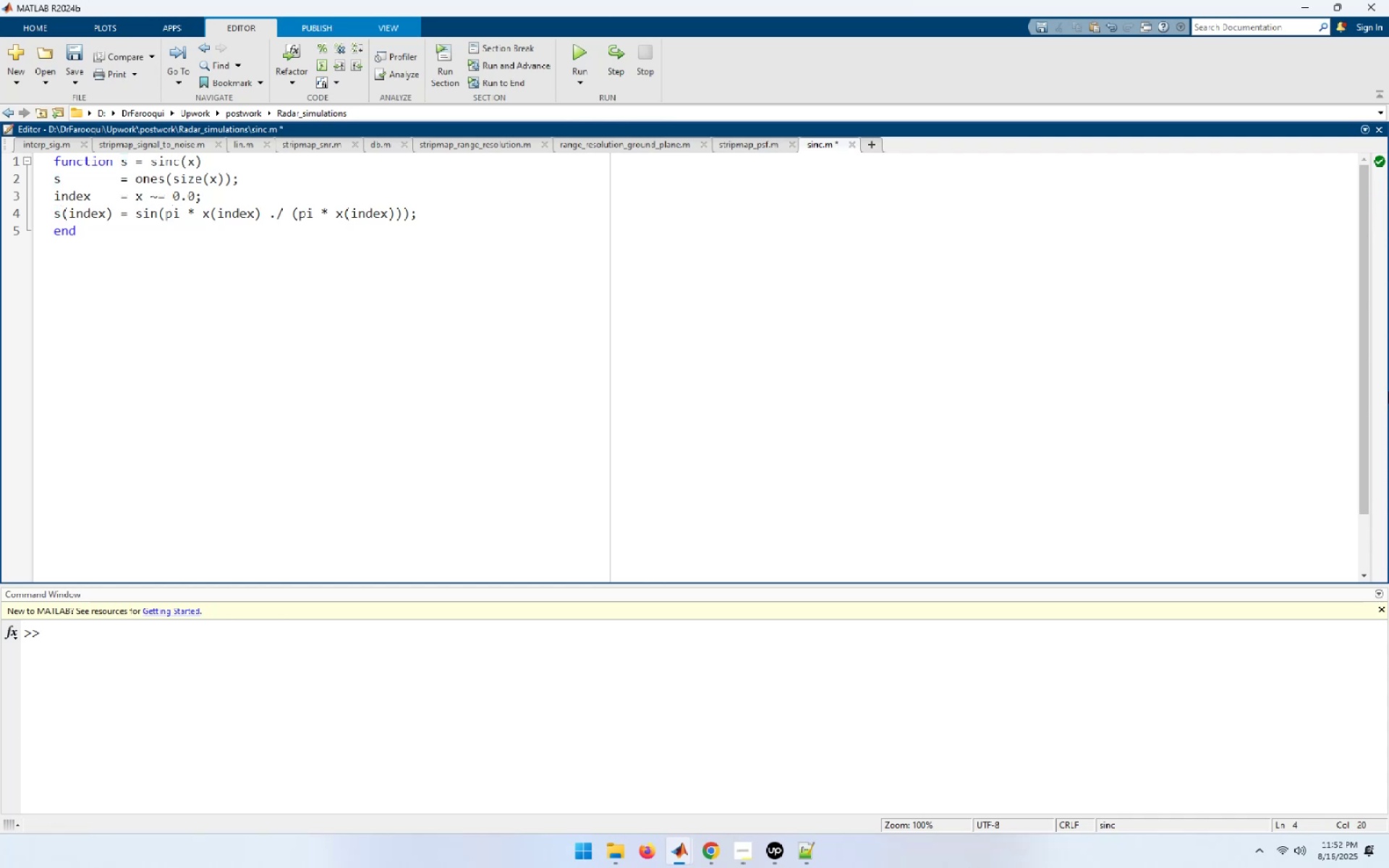 
key(ArrowRight)
 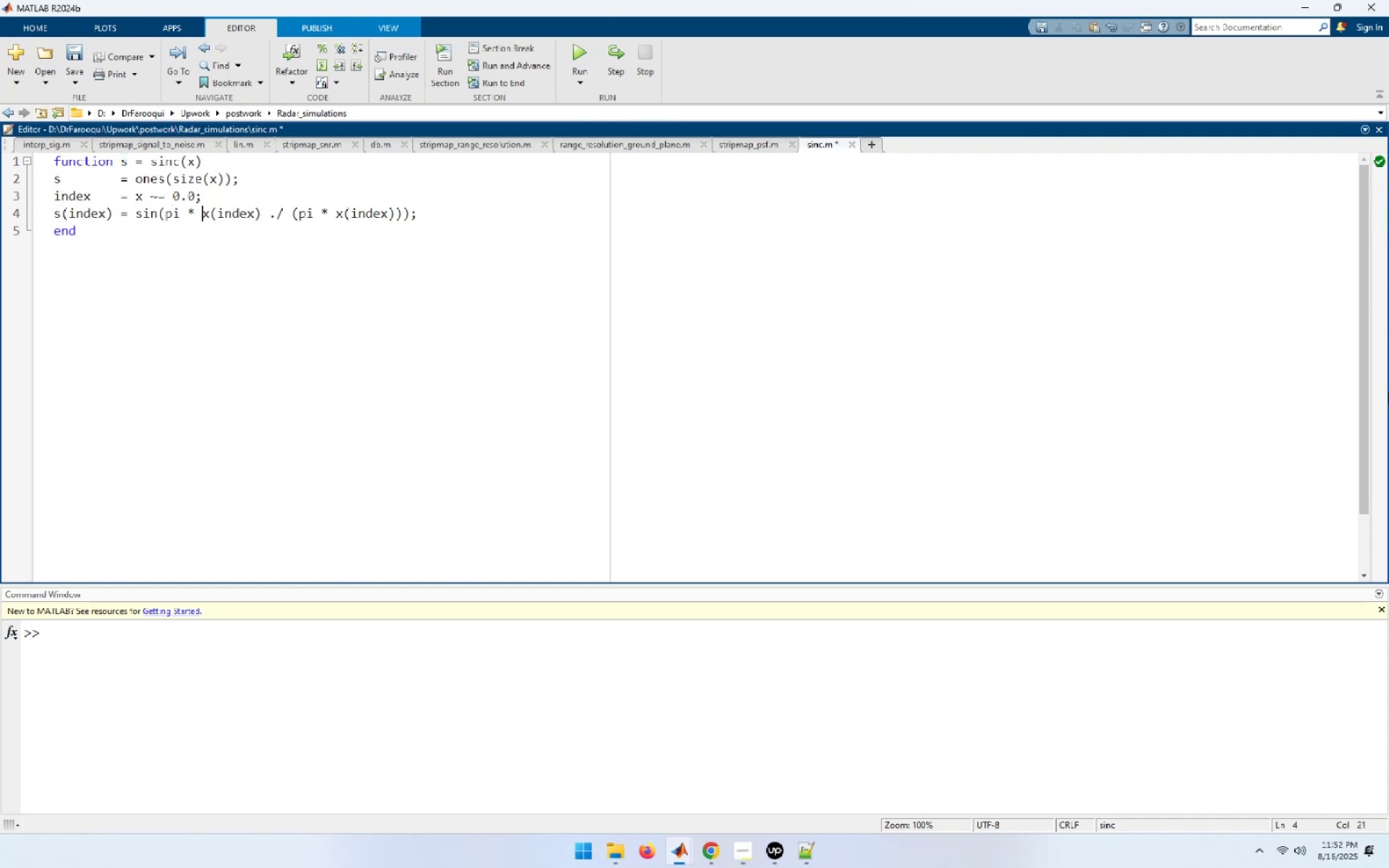 
hold_key(key=ArrowRight, duration=0.67)
 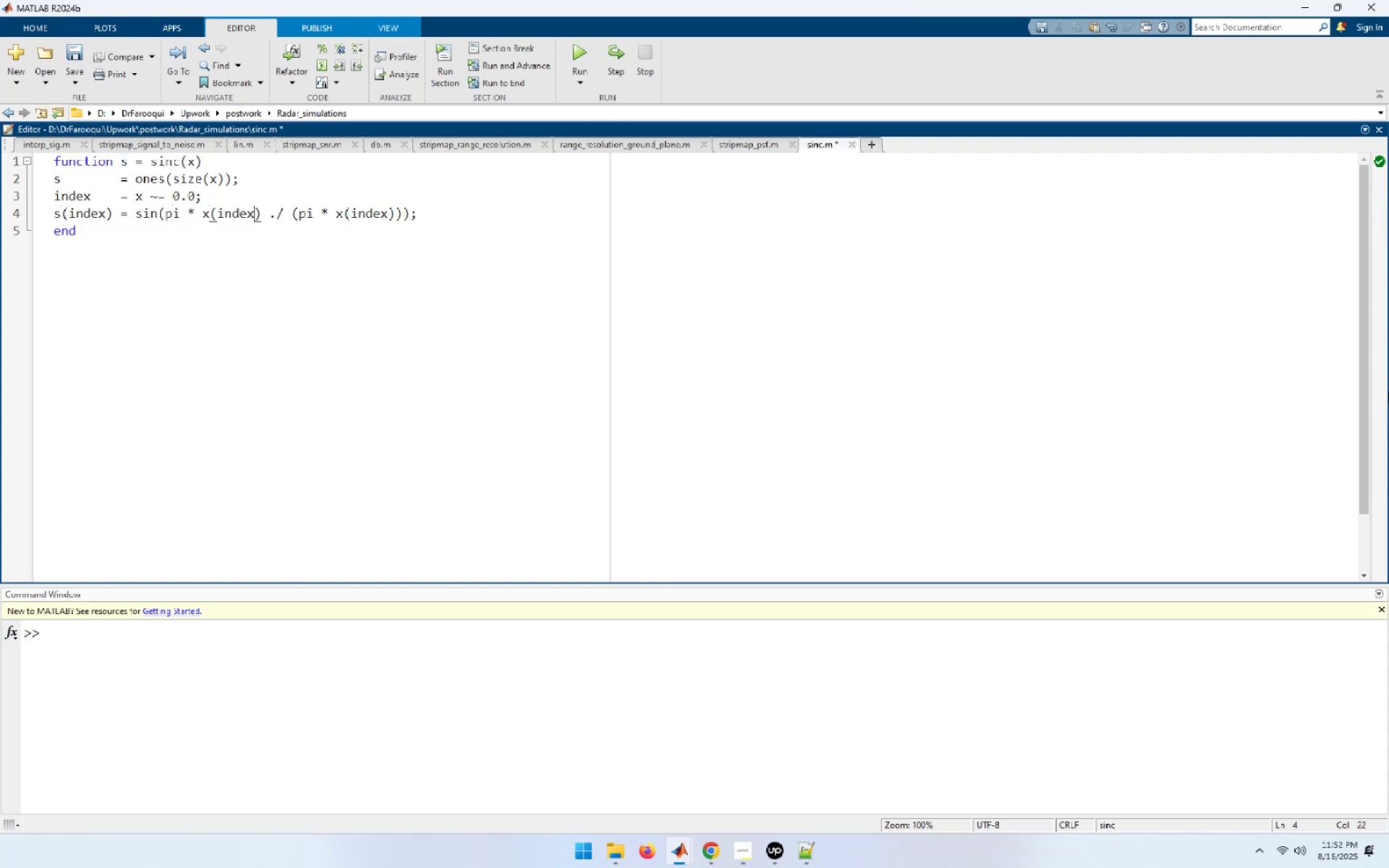 
key(ArrowRight)
 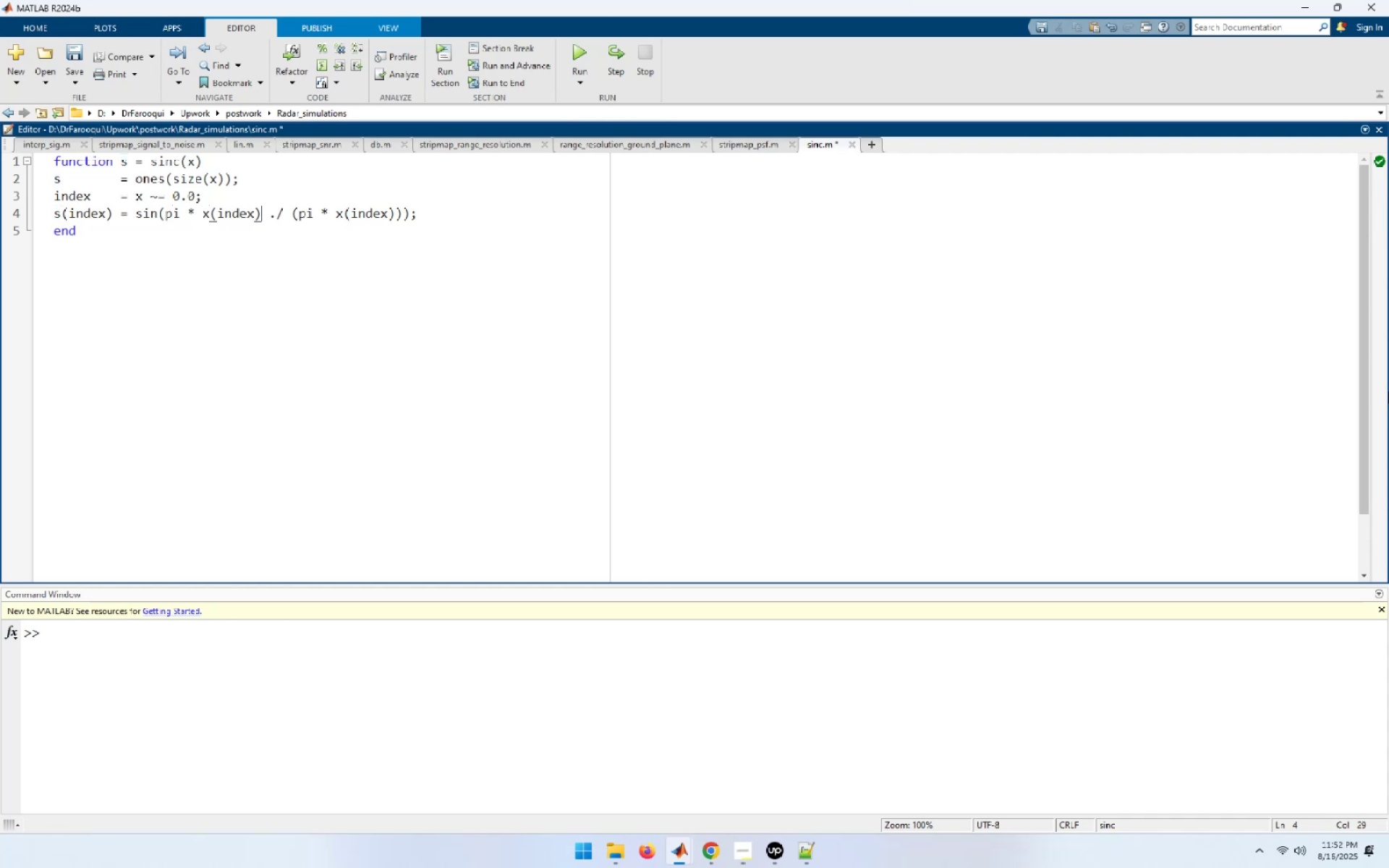 
key(Shift+0)
 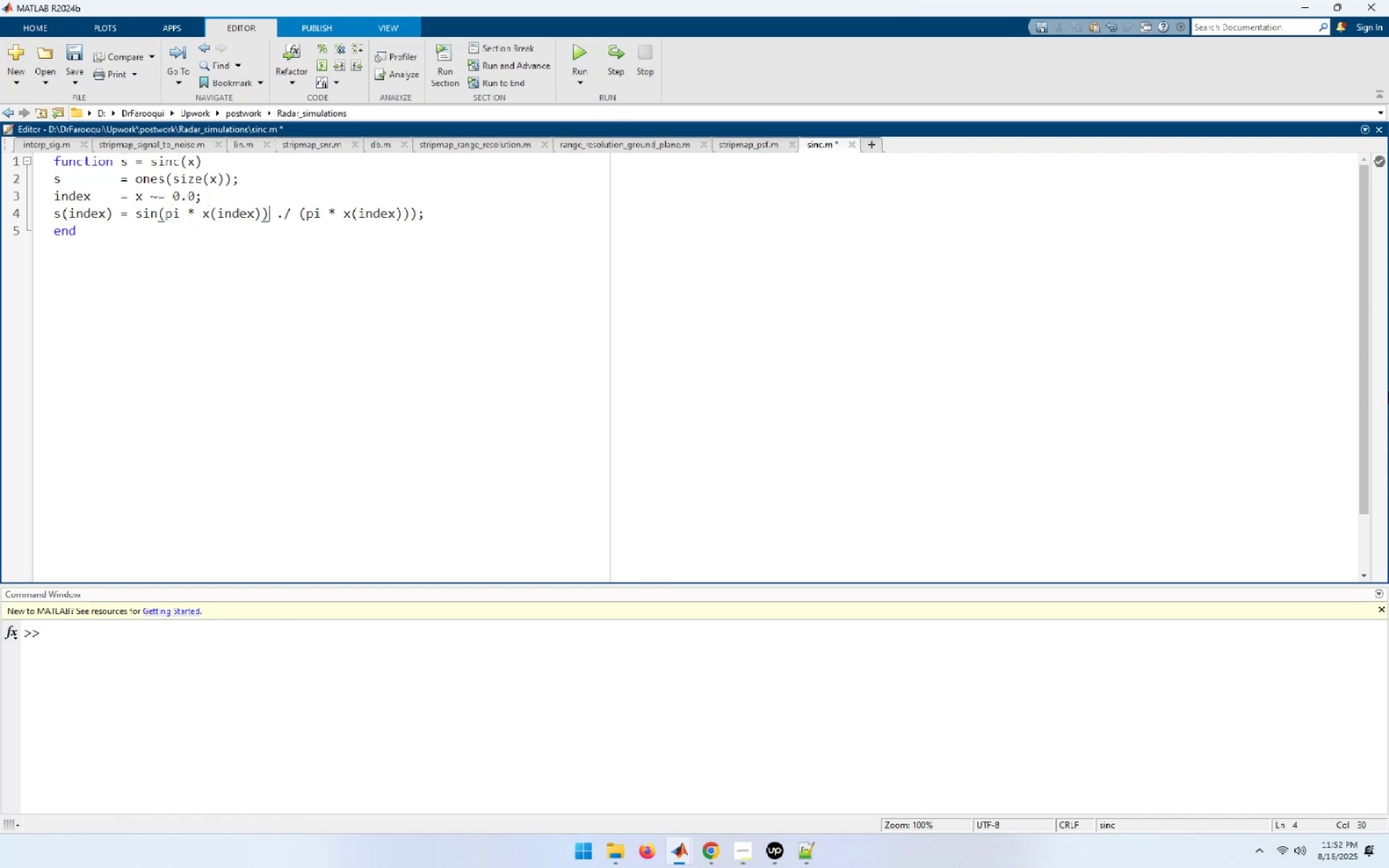 
key(End)
 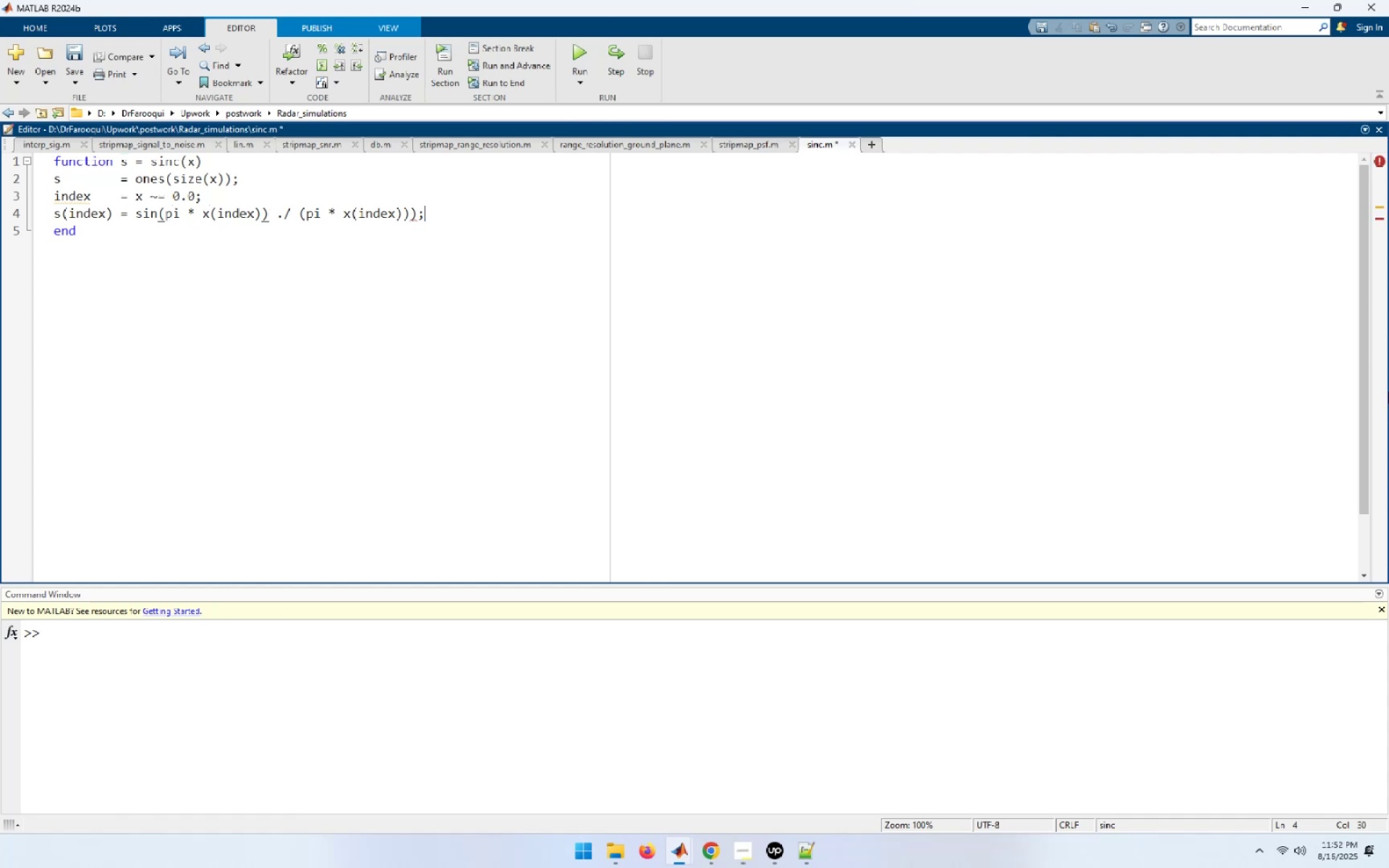 
key(ArrowLeft)
 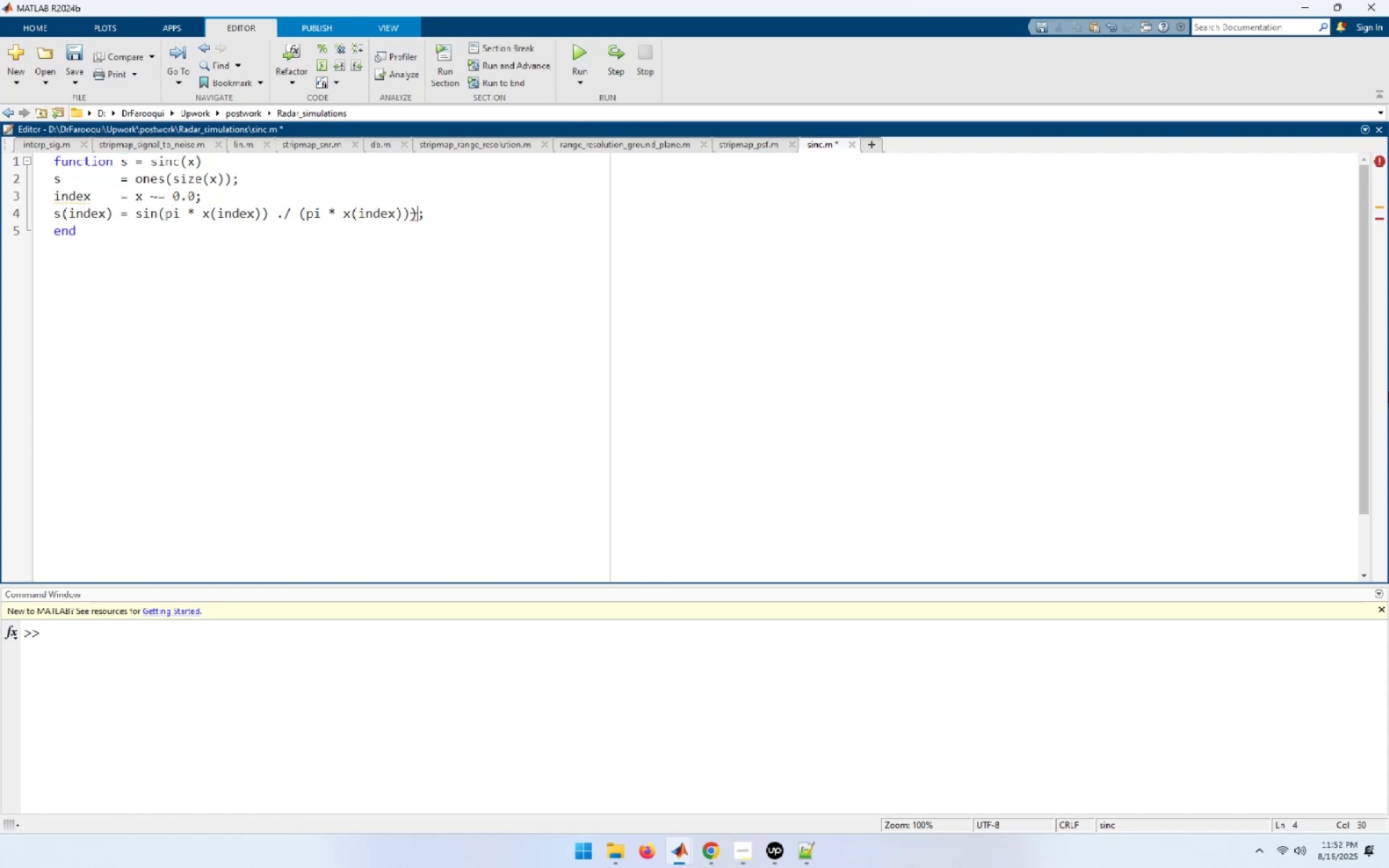 
key(Backspace)
 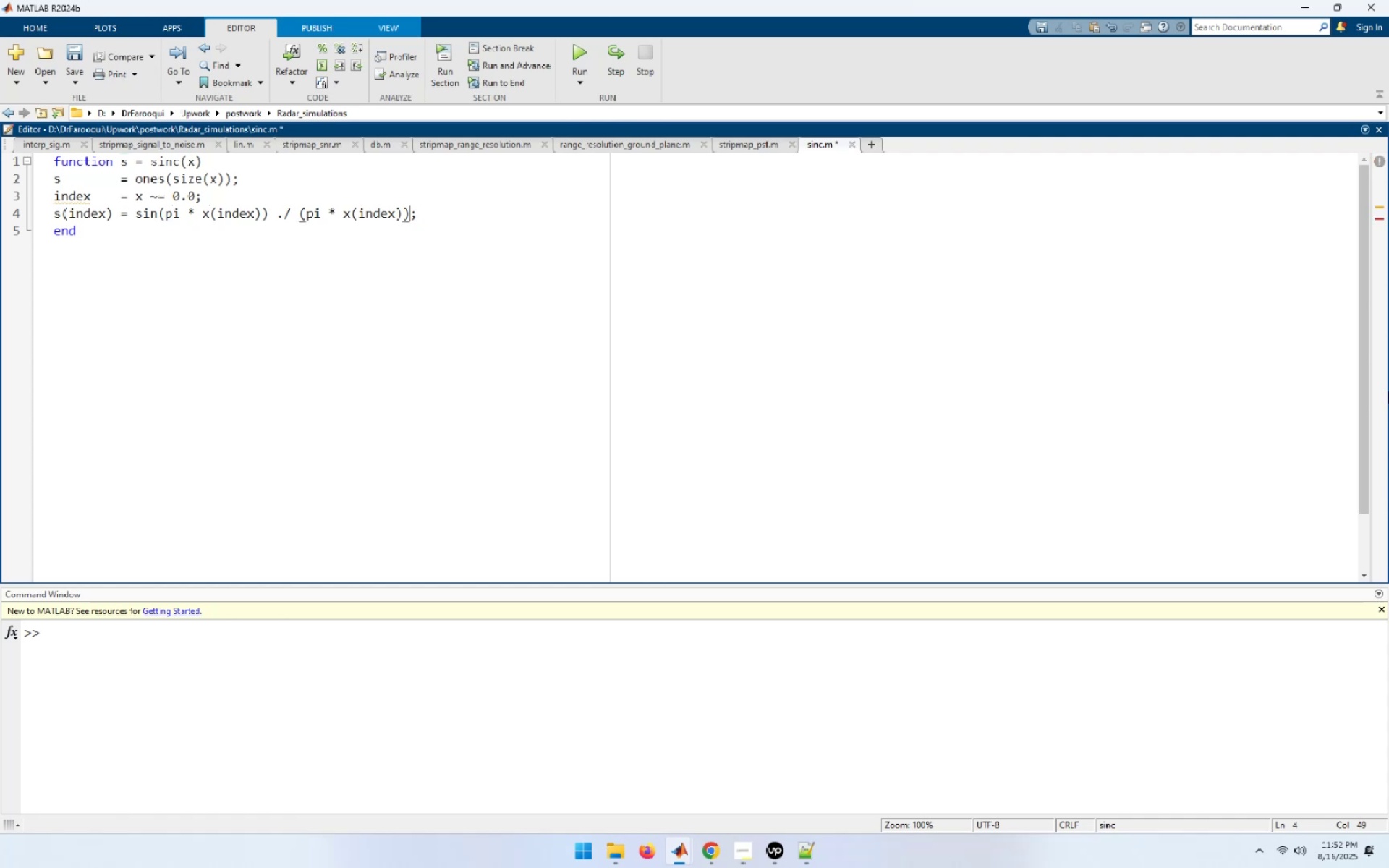 
hold_key(key=ArrowLeft, duration=1.1)
 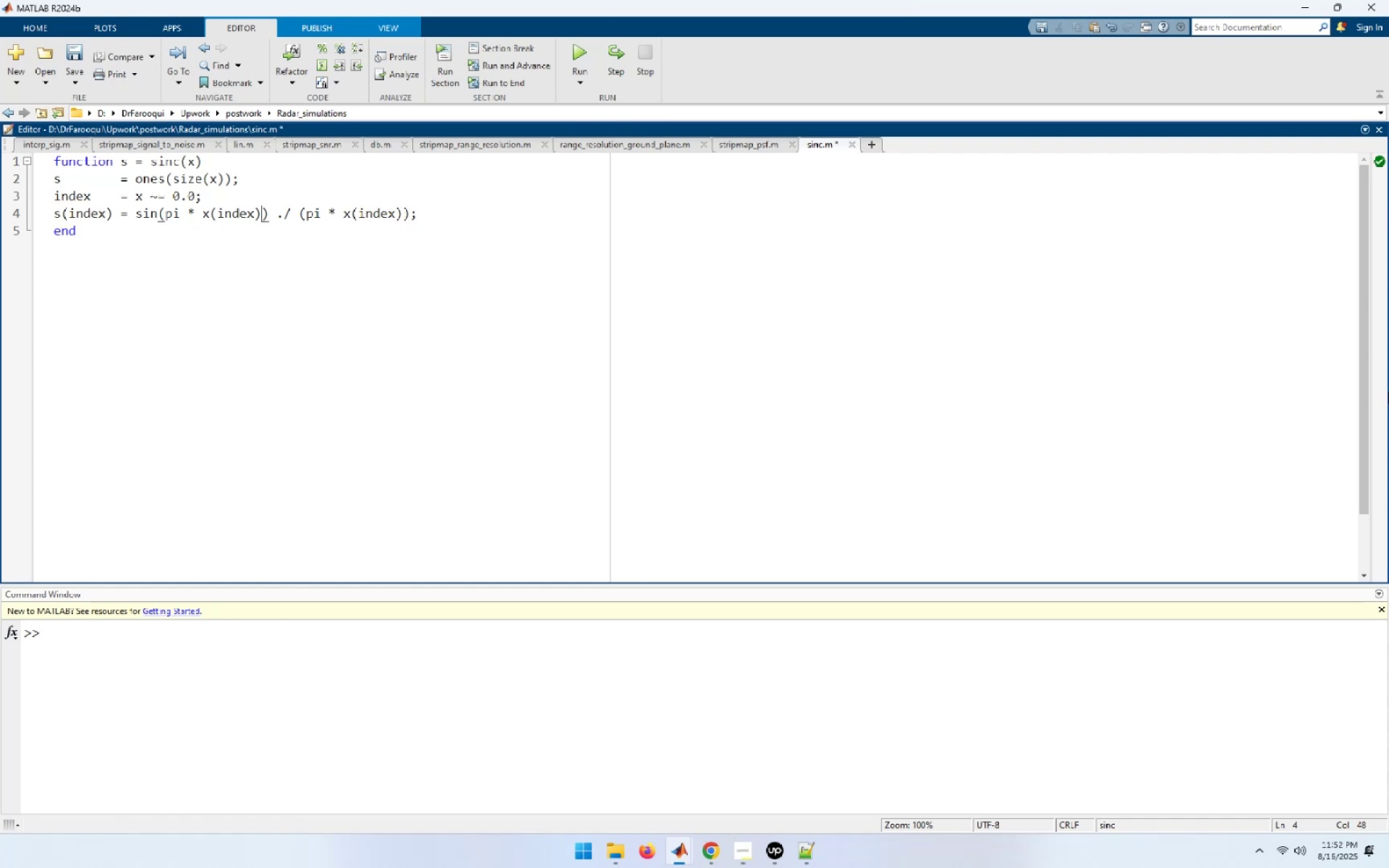 
hold_key(key=ArrowRight, duration=0.64)
 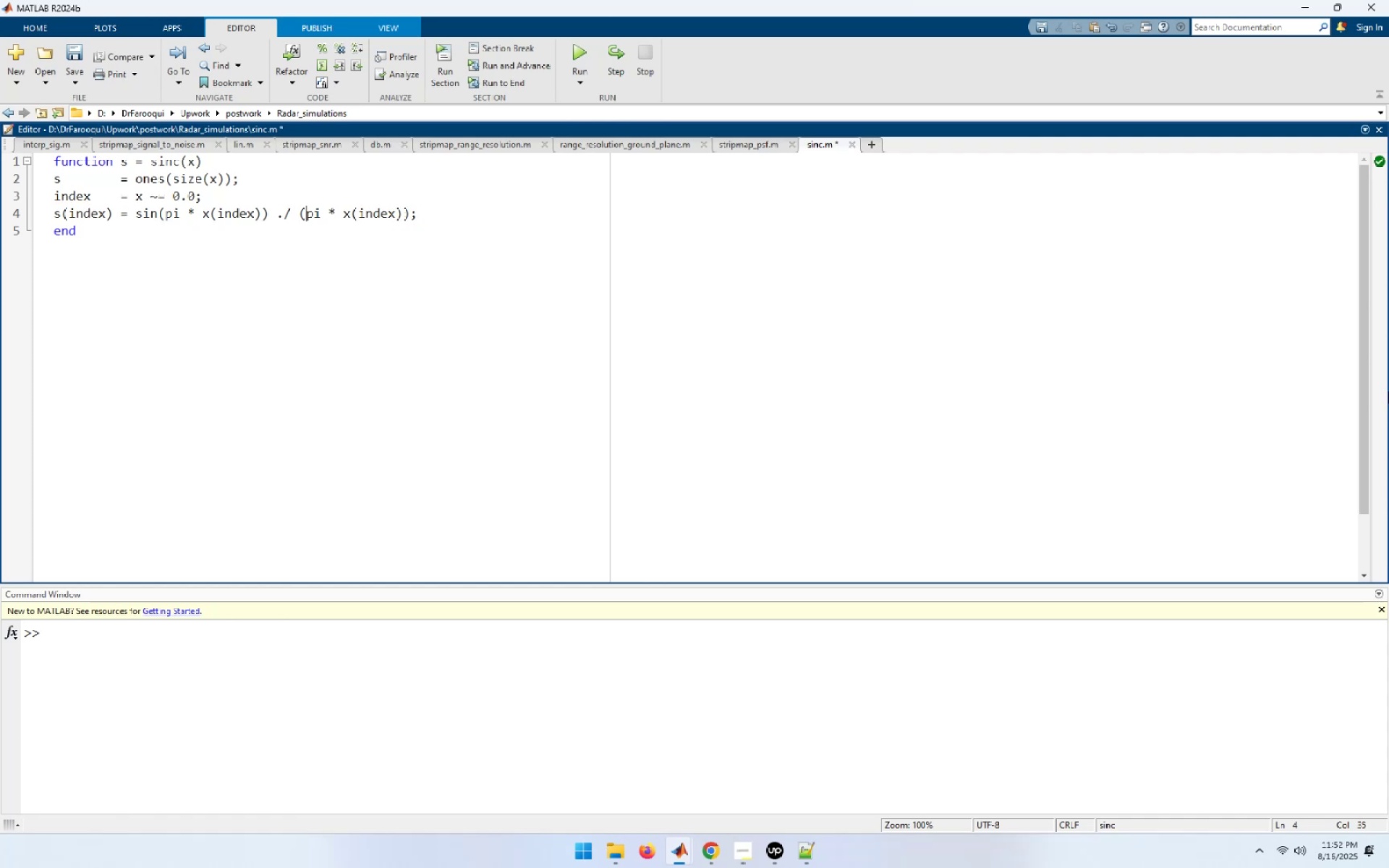 
key(ArrowRight)
 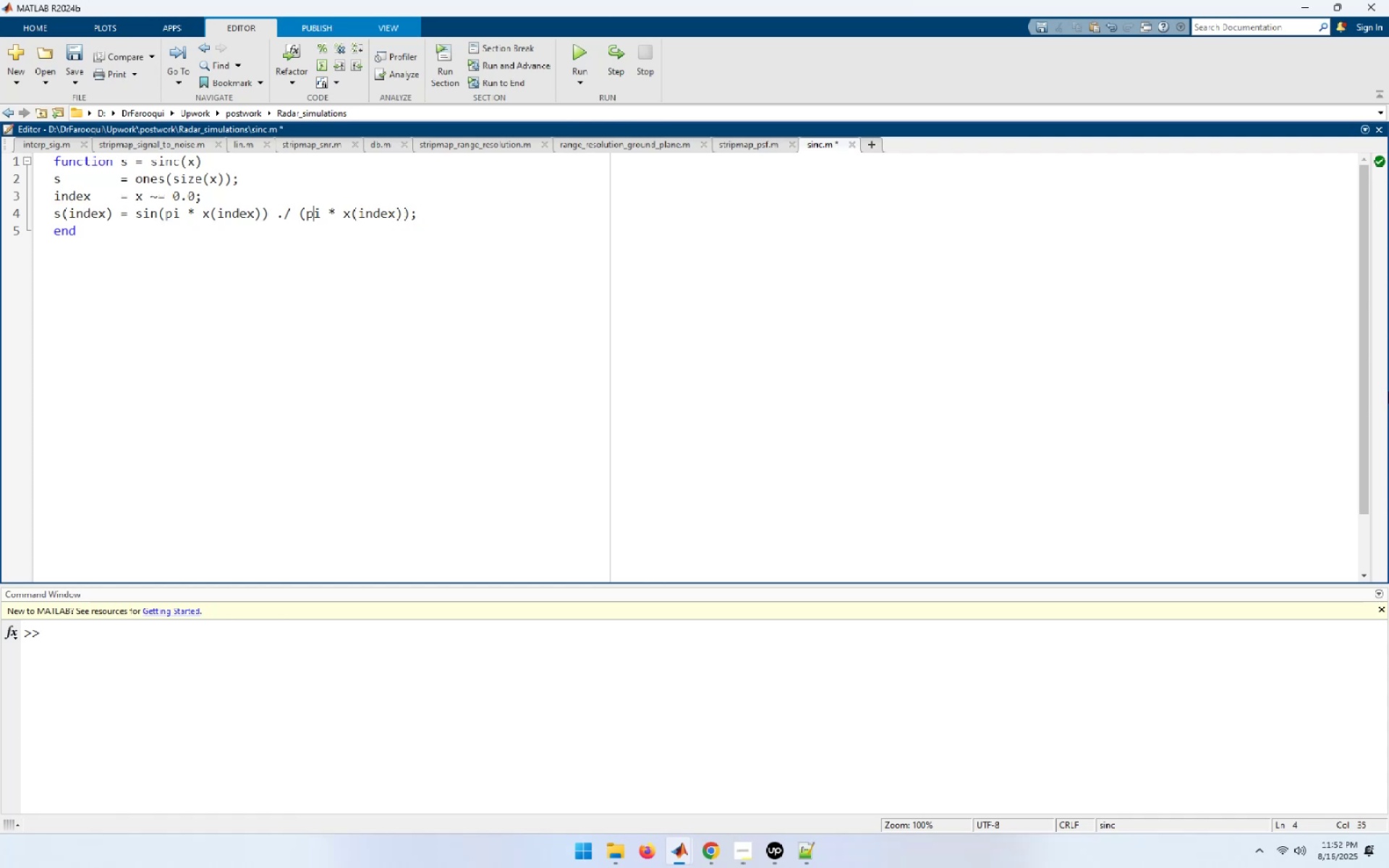 
key(End)
 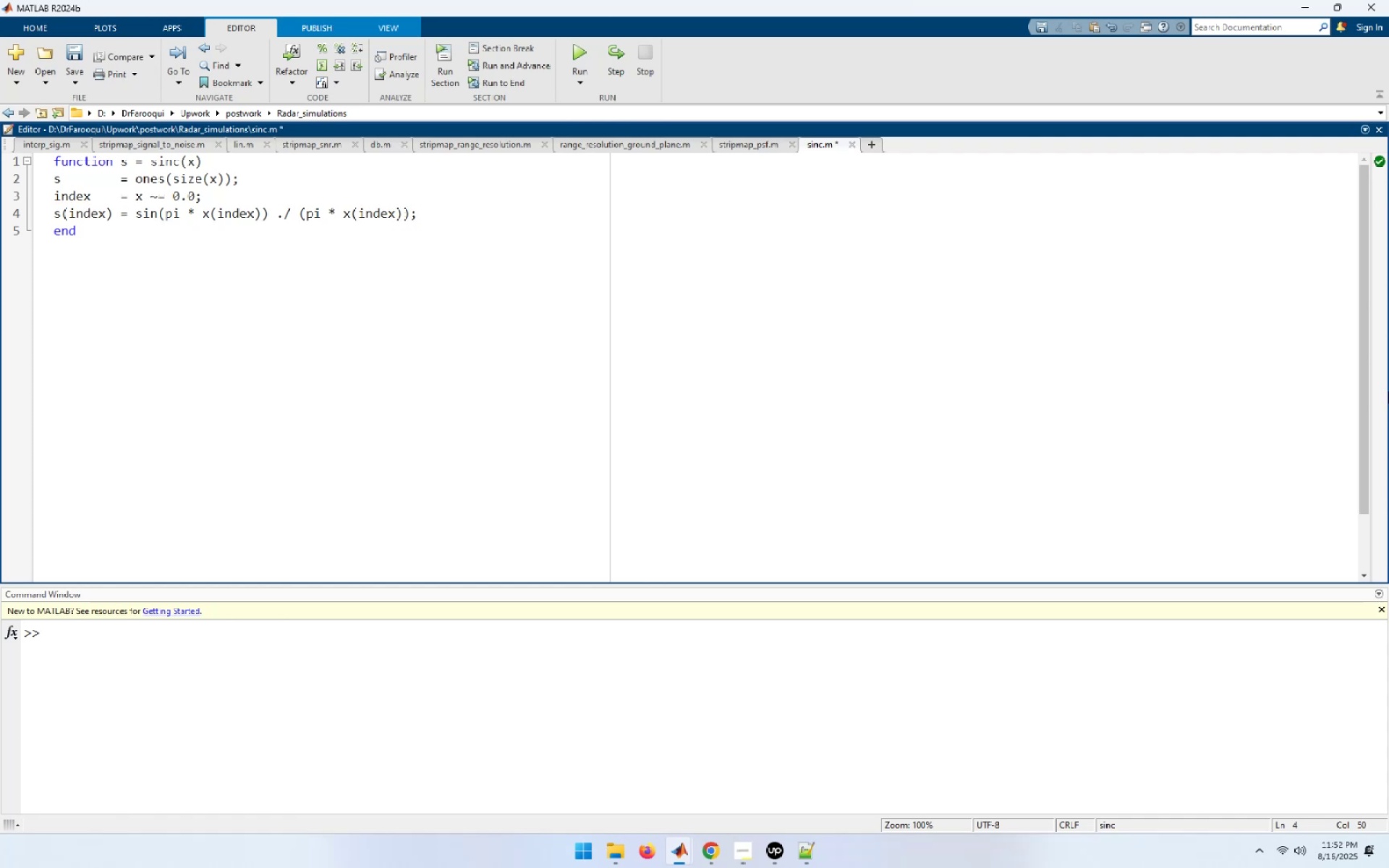 
key(Control+S)
 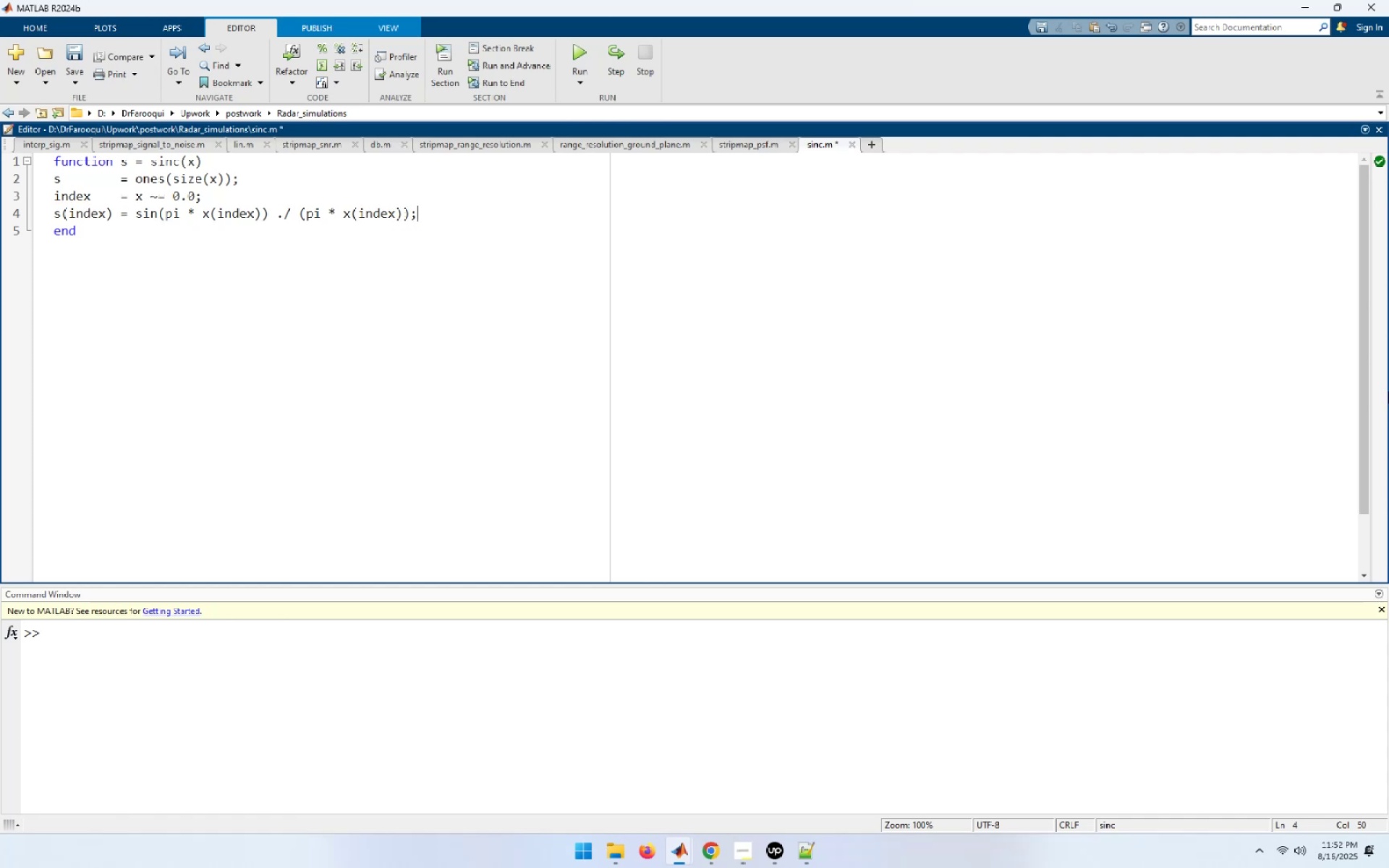 
key(Control+W)
 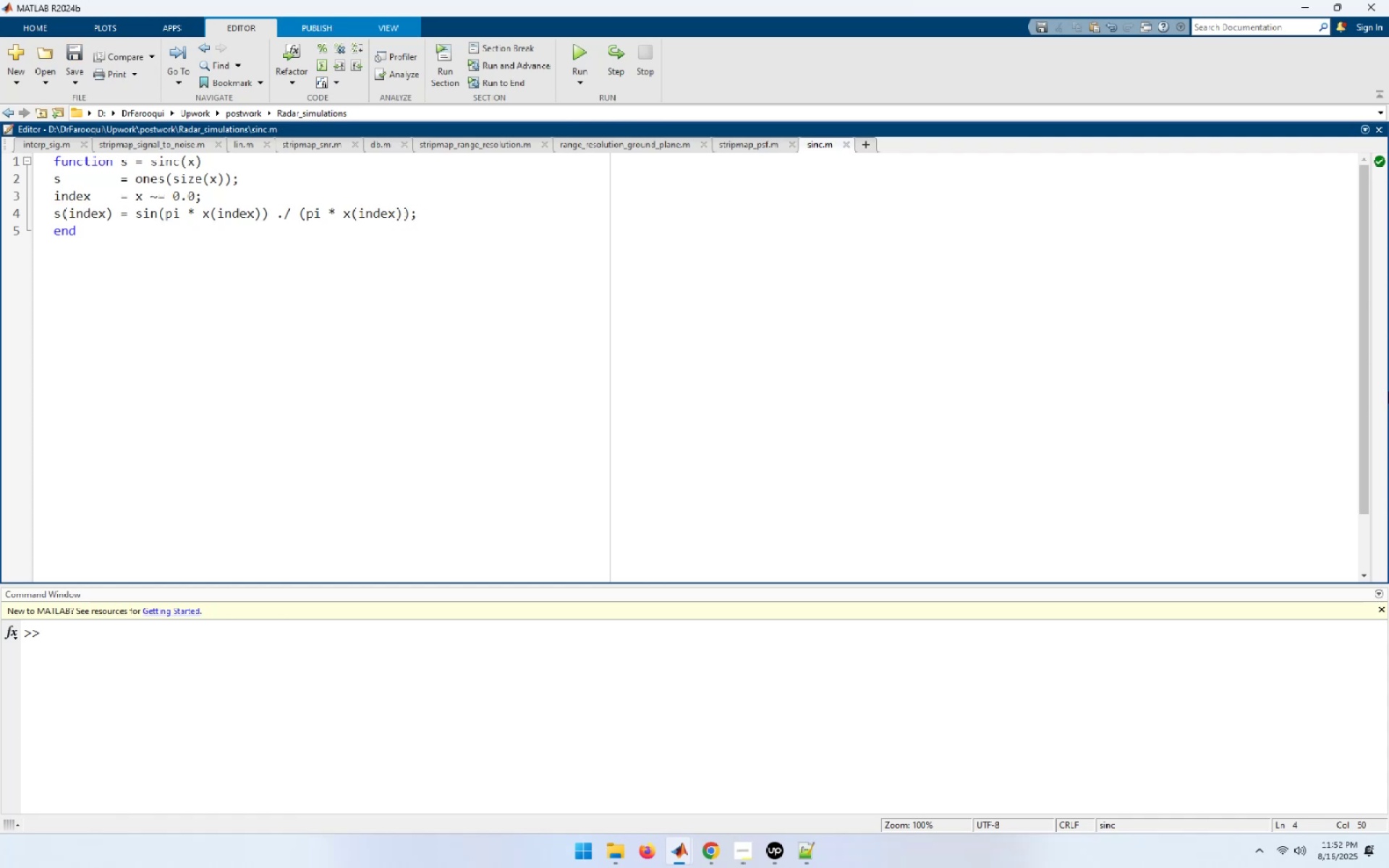 
key(ArrowDown)
 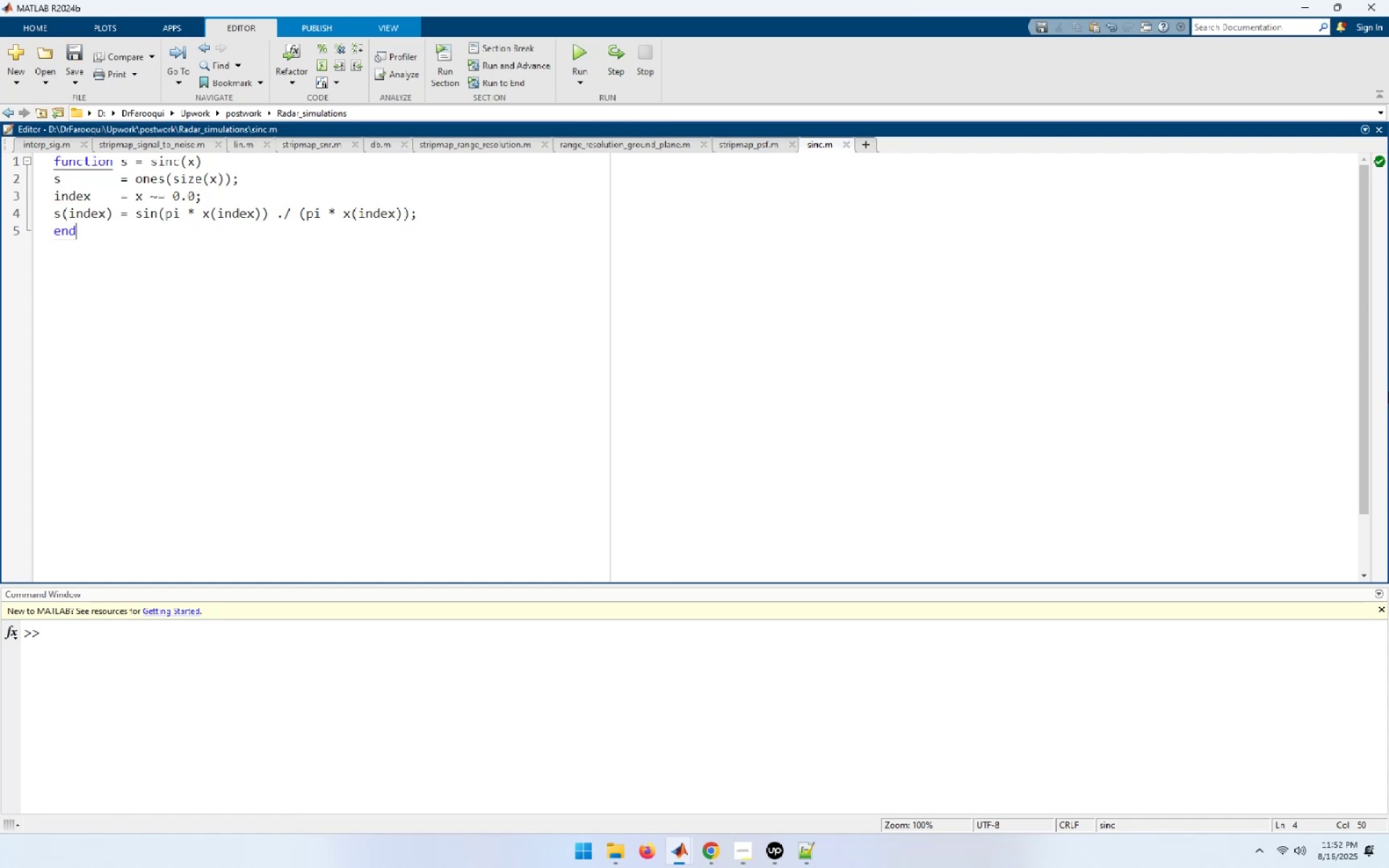 
key(Control+W)
 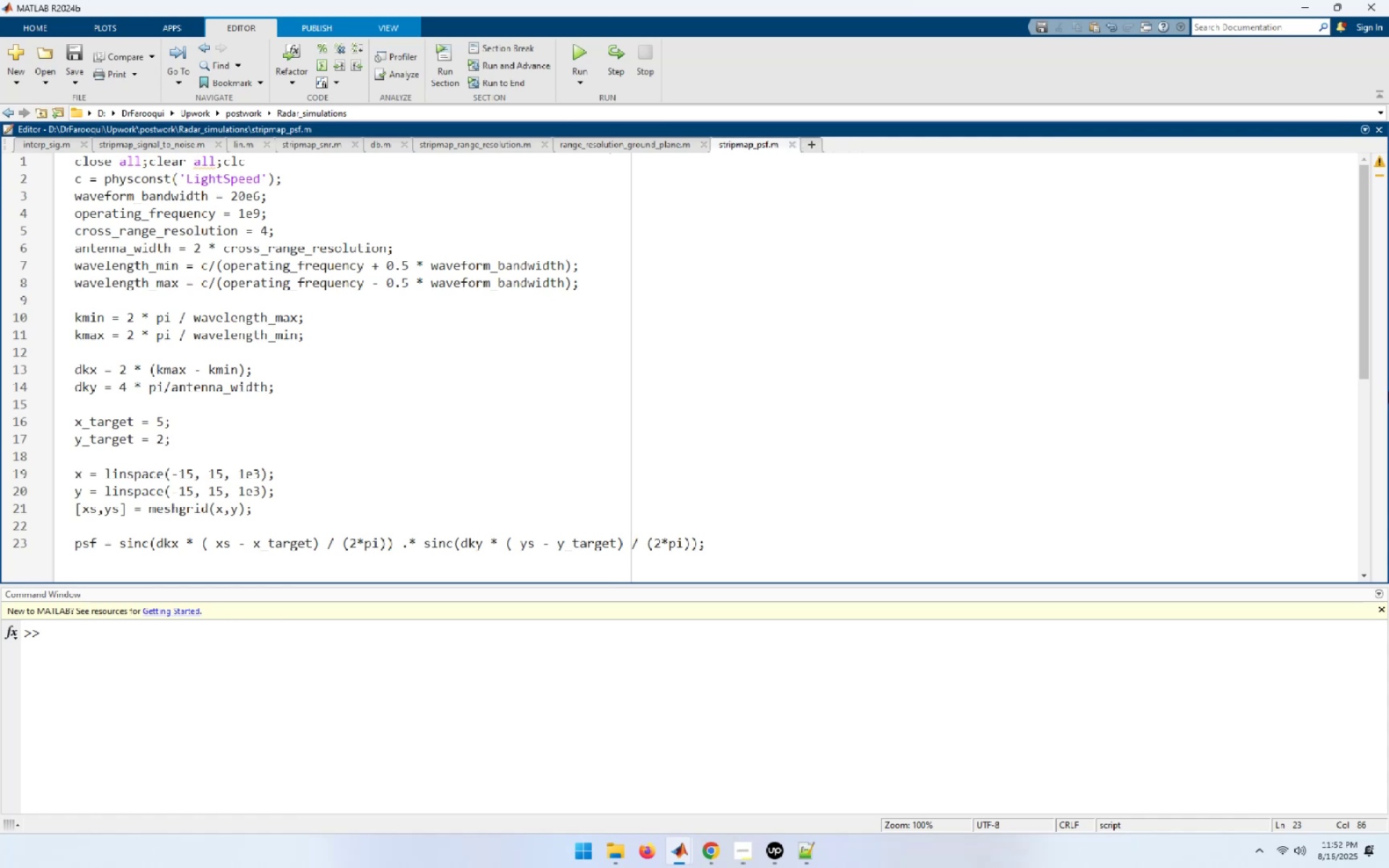 
key(ArrowLeft)
 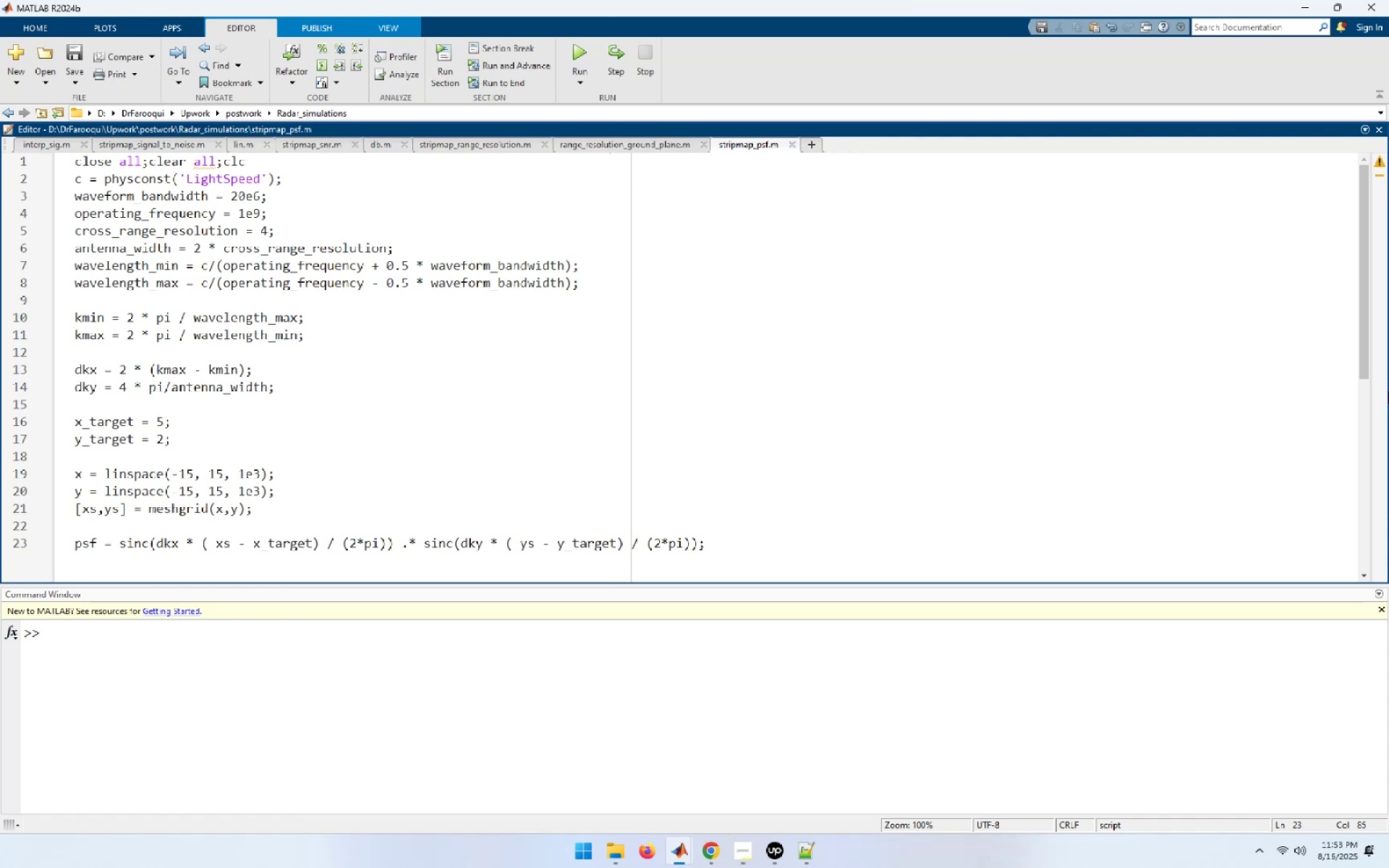 
key(ArrowRight)
 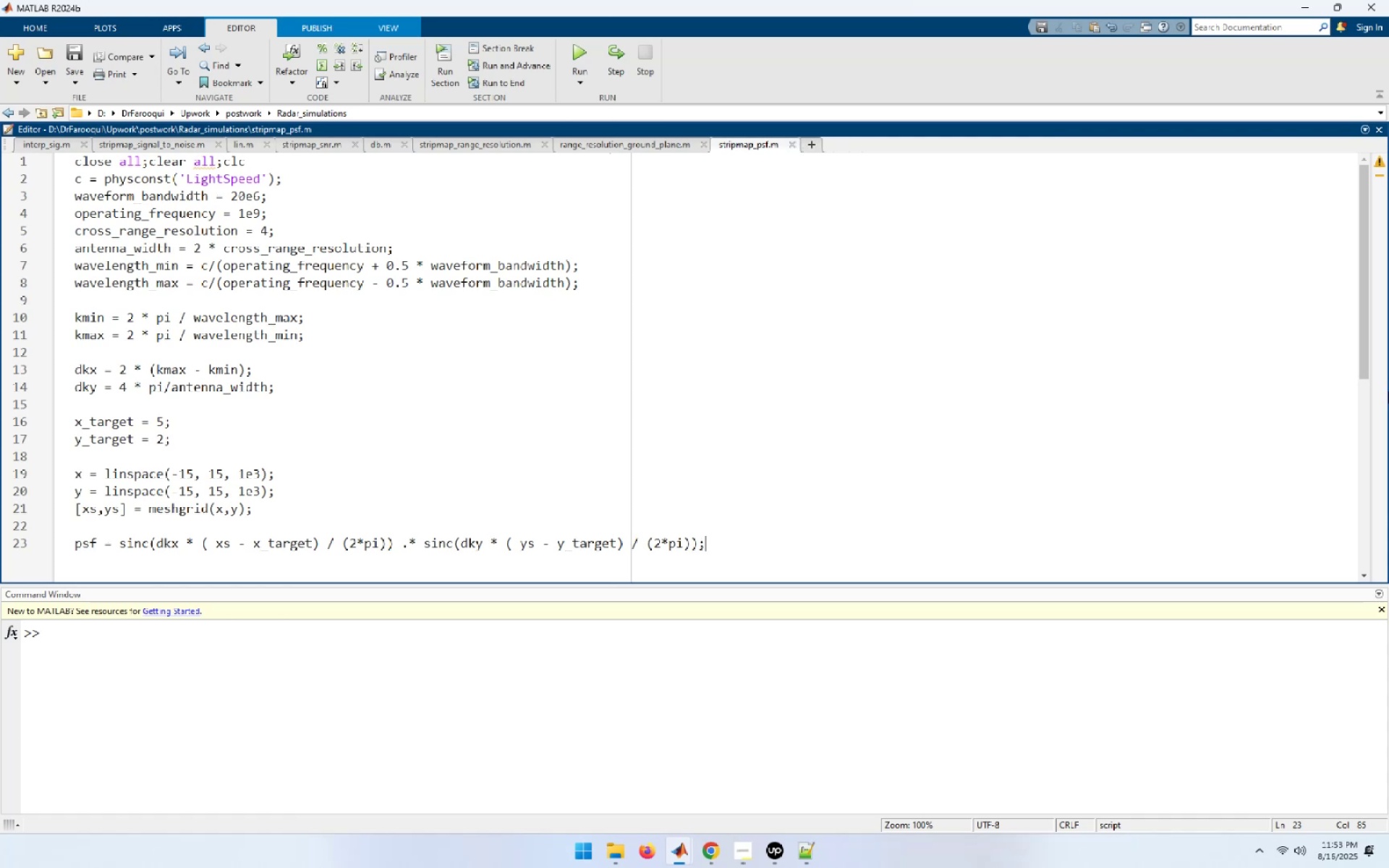 
key(ArrowLeft)
 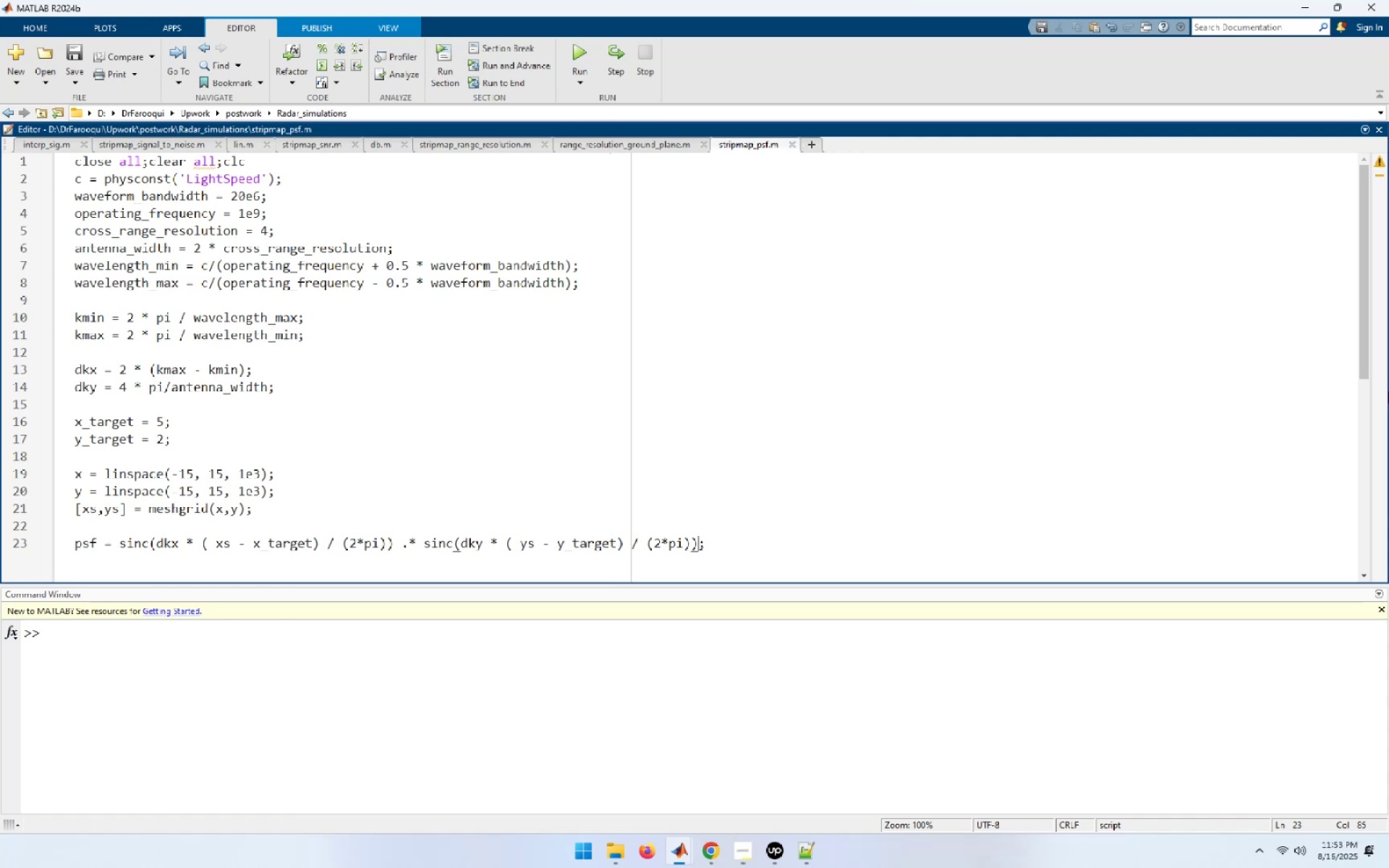 
key(ArrowLeft)
 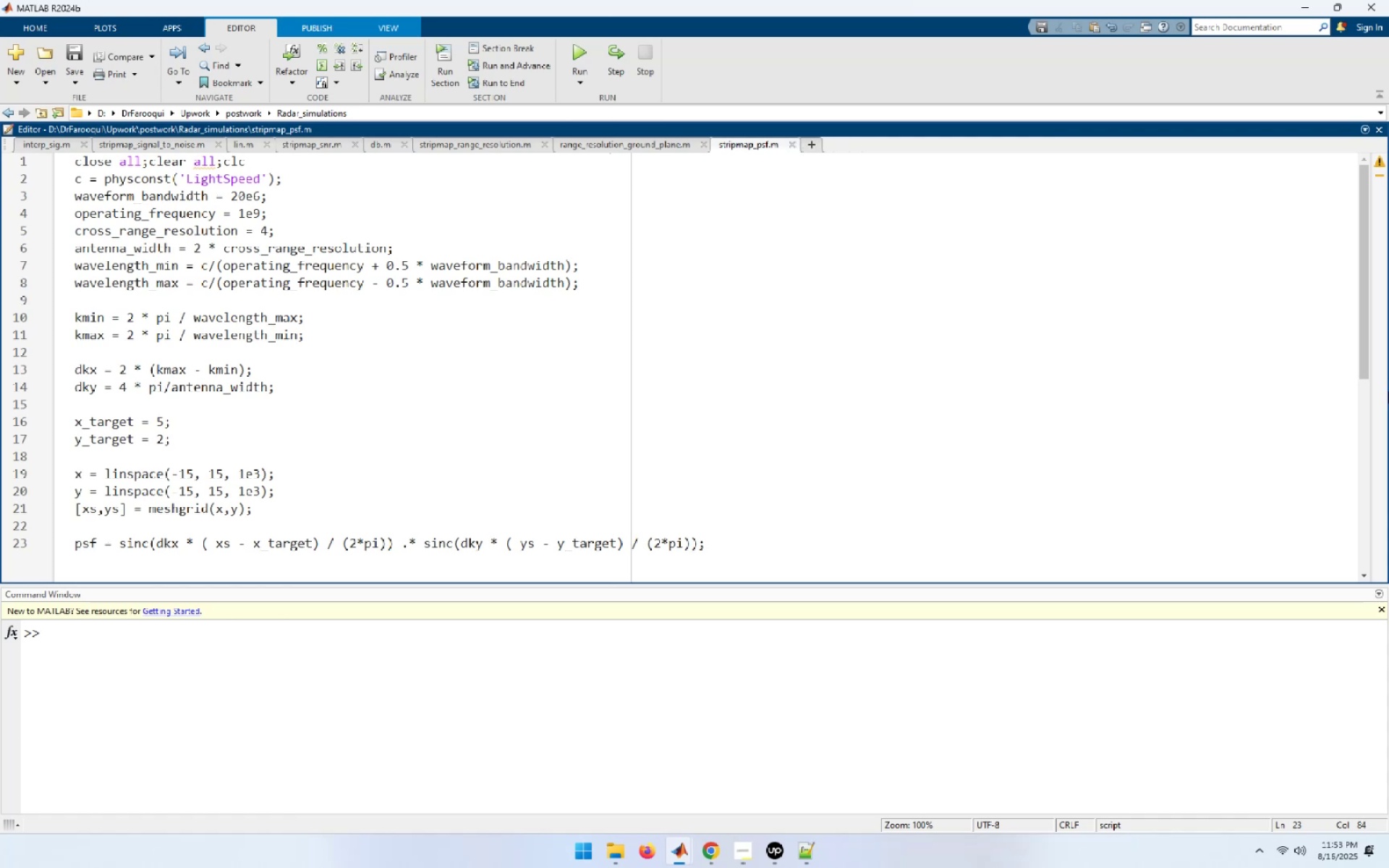 
key(End)
 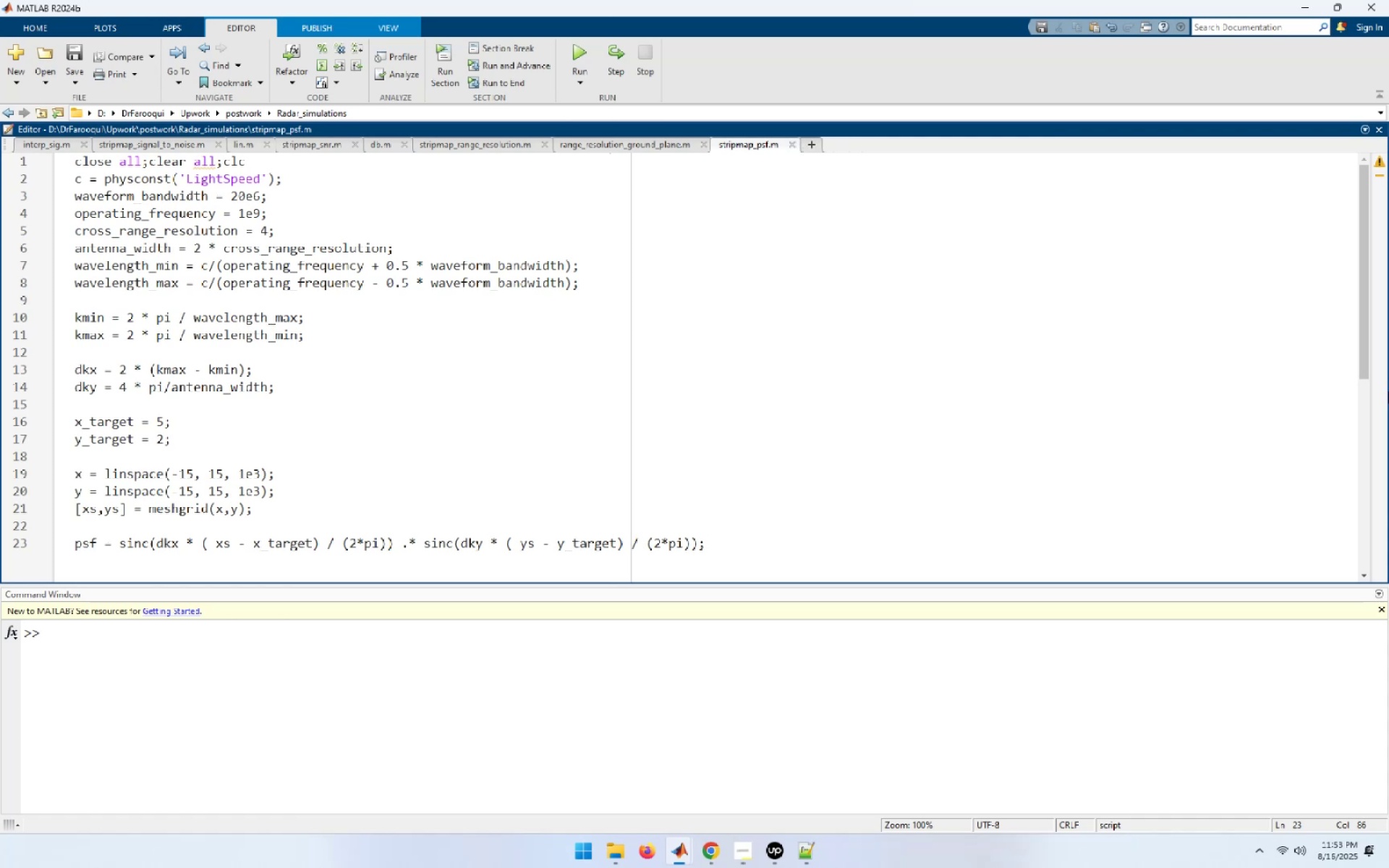 
key(Enter)
 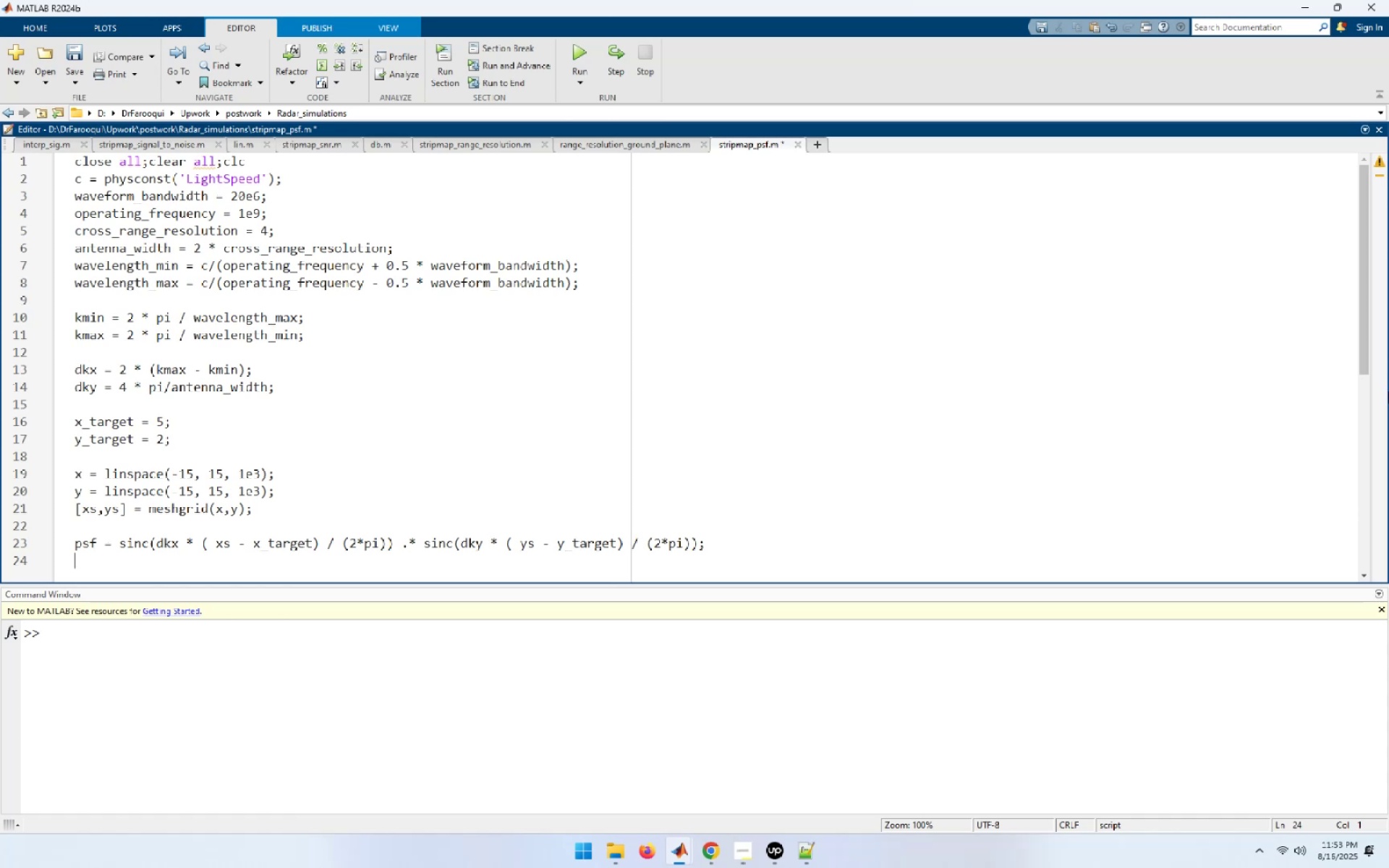 
wait(9.21)
 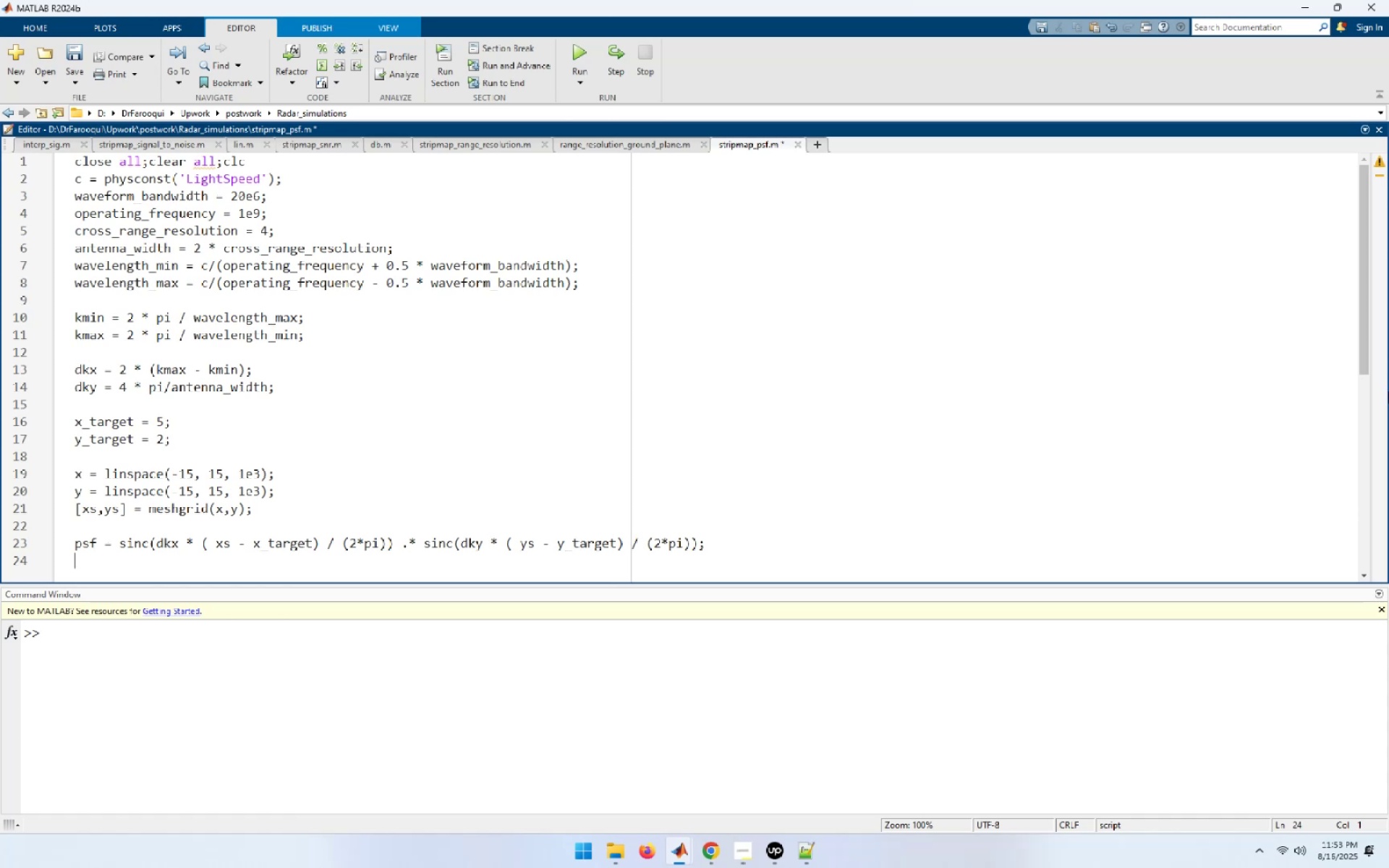 
key(NumpadEnter)
 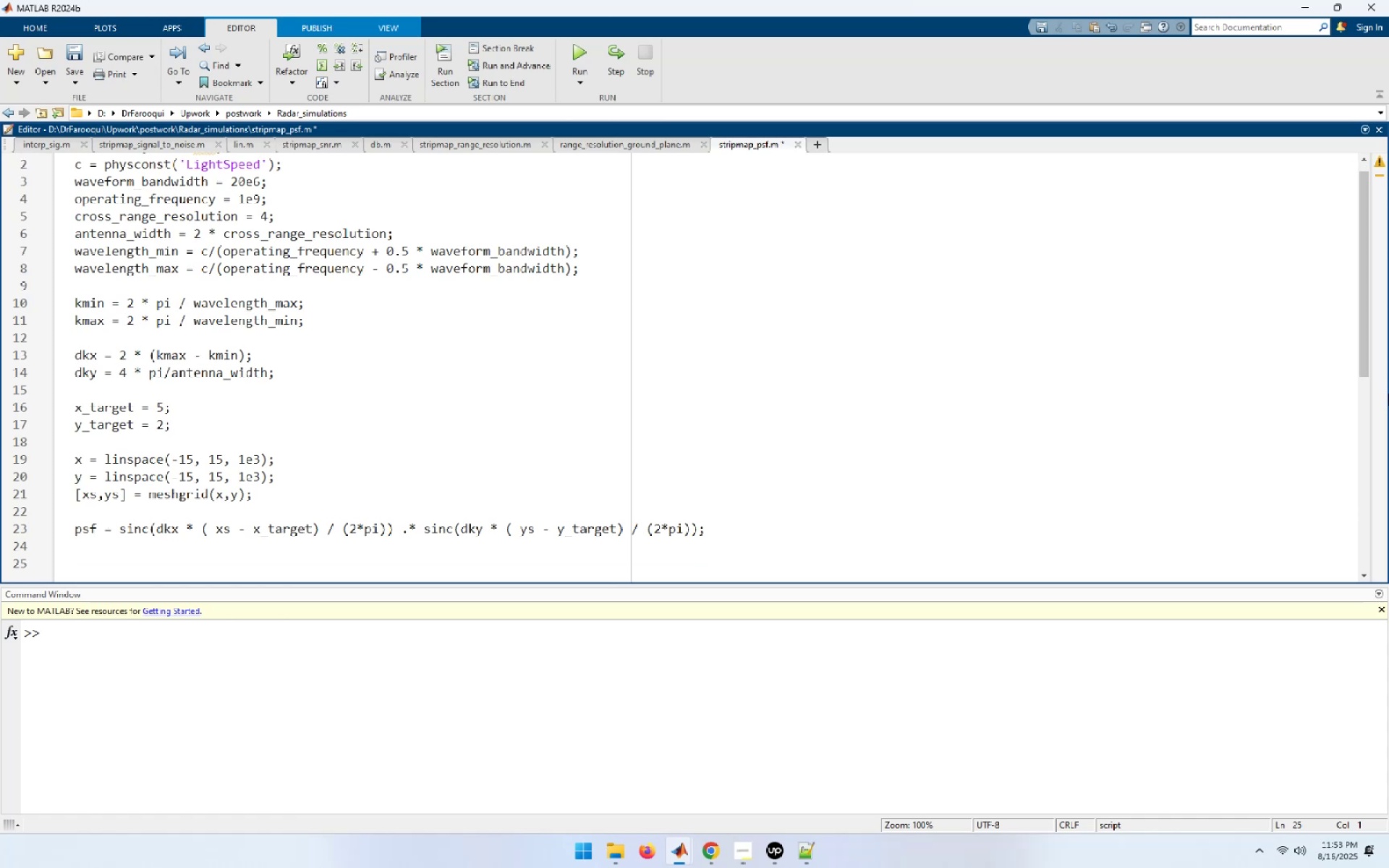 
type(figure,)
 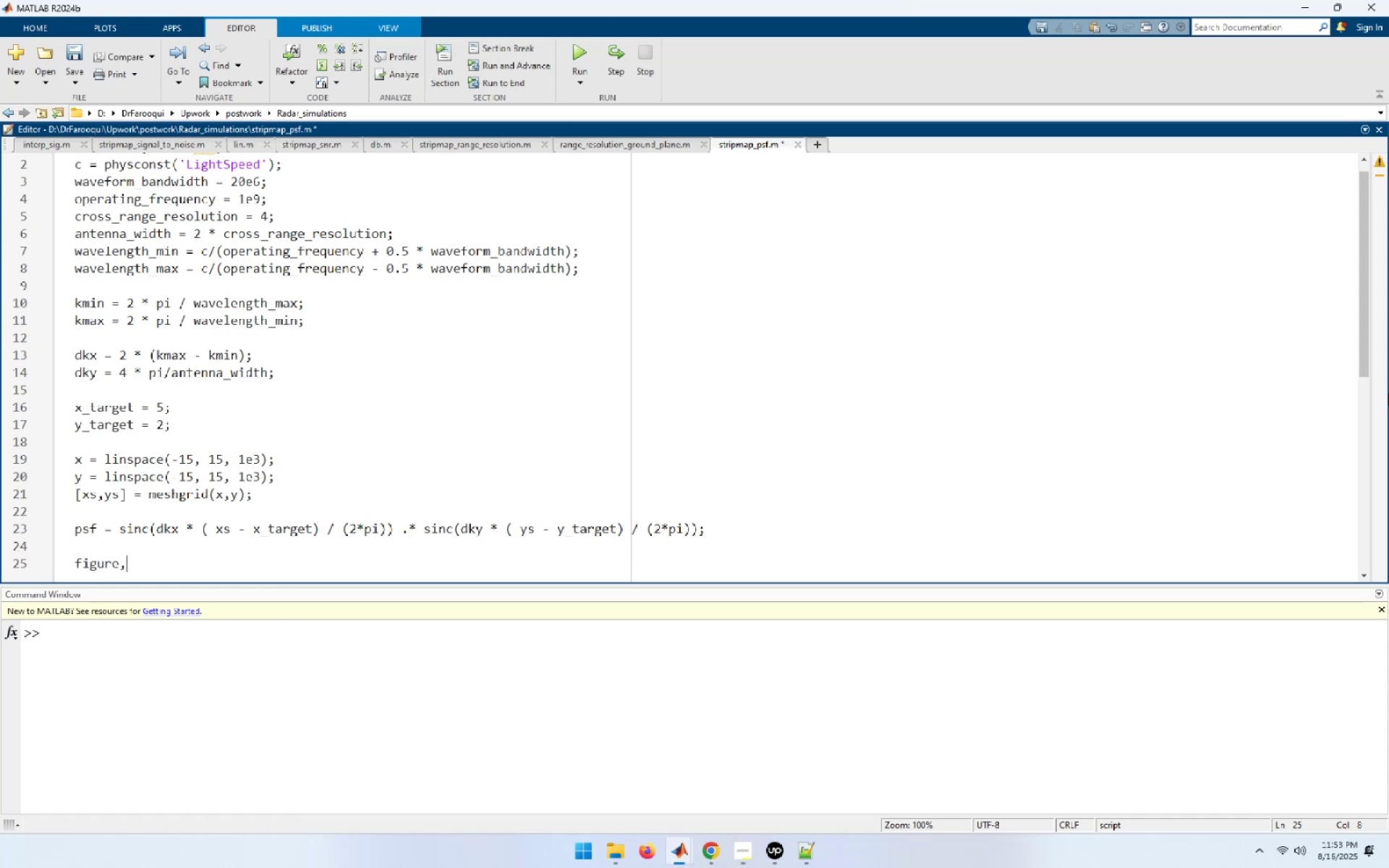 
key(Enter)
 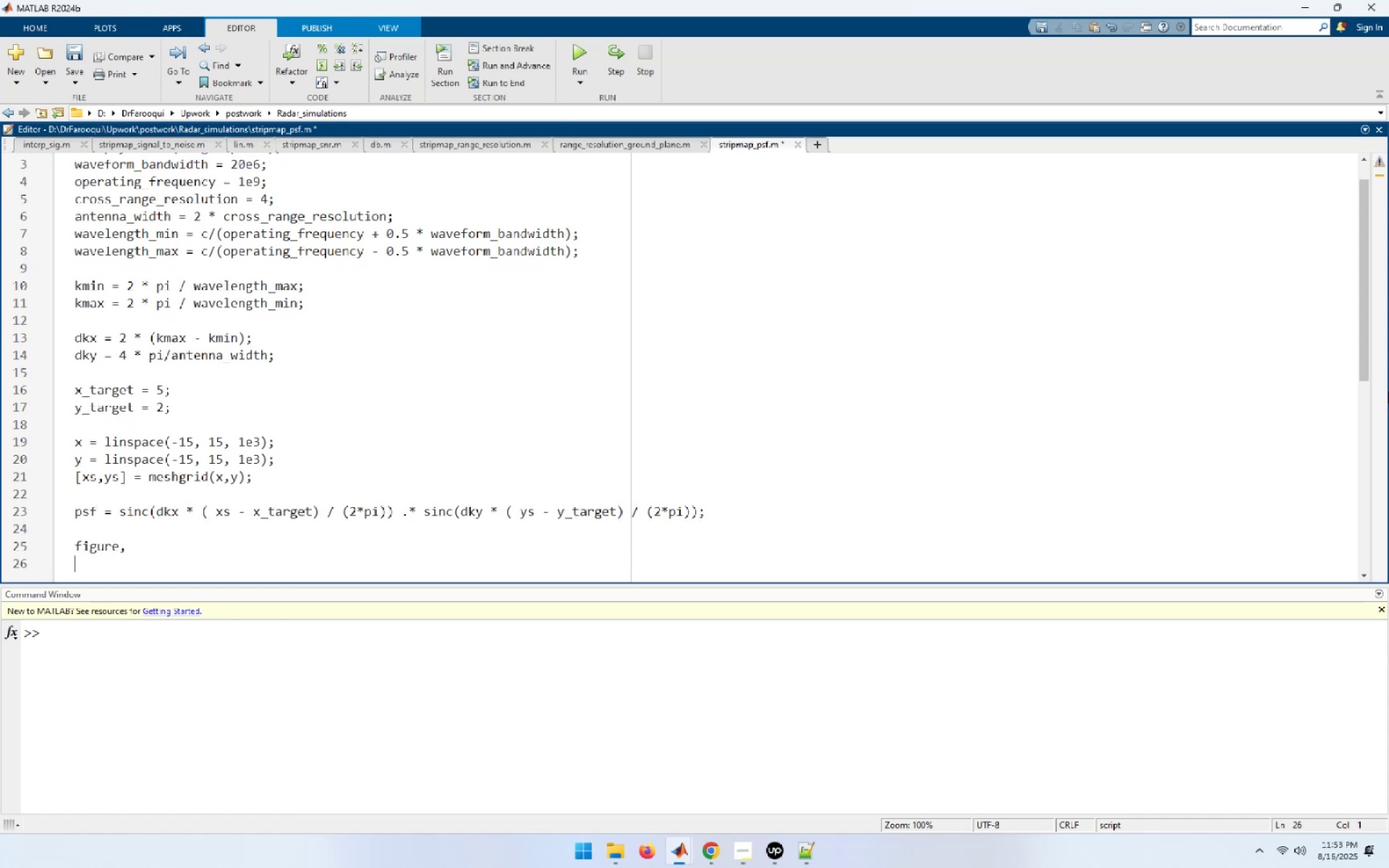 
type(cont)
key(Tab)
type((d)
key(Backspace)
type(xs, ys, abs(psdf)
key(Backspace)
key(Backspace)
type(f) , 20);)
 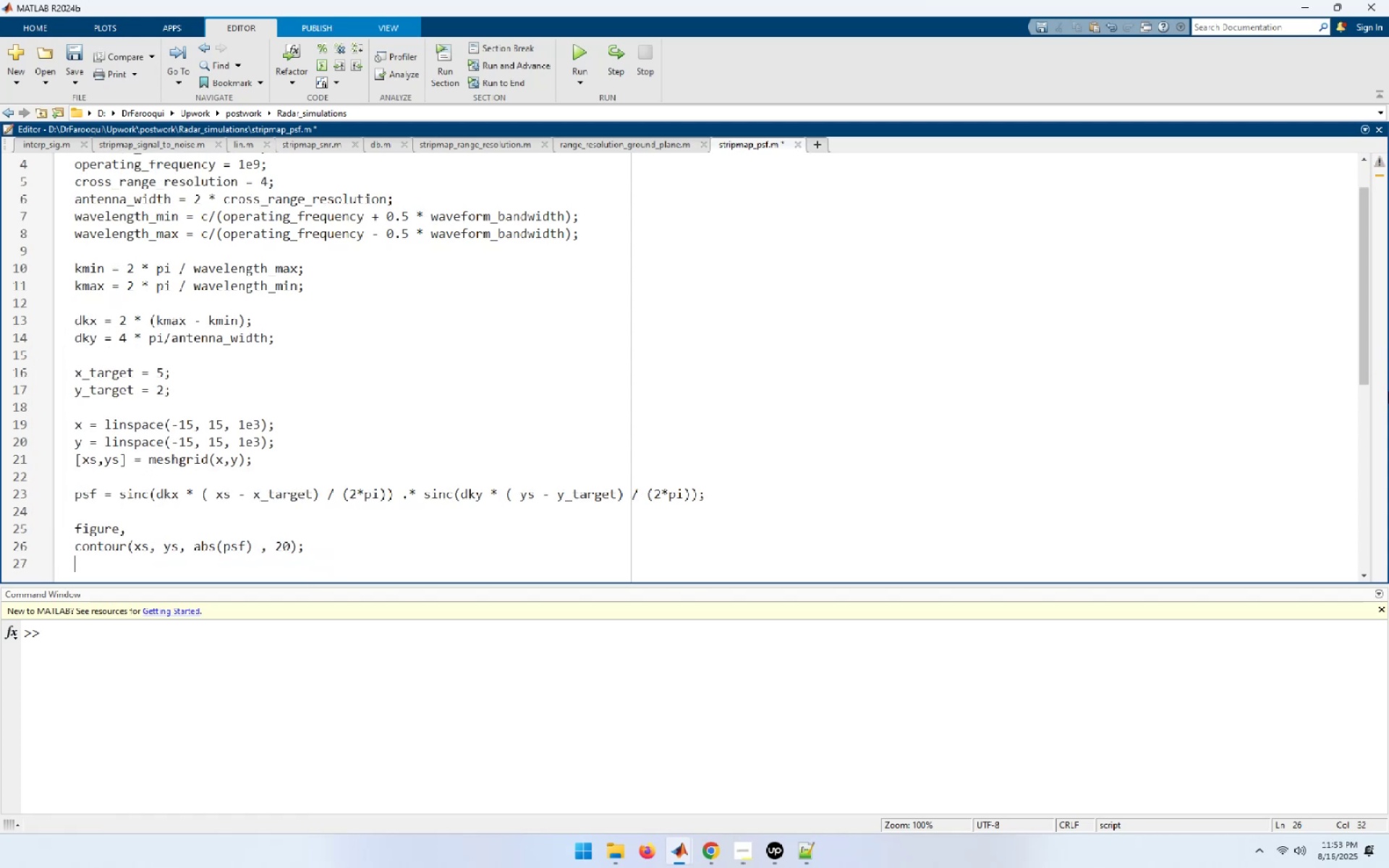 
 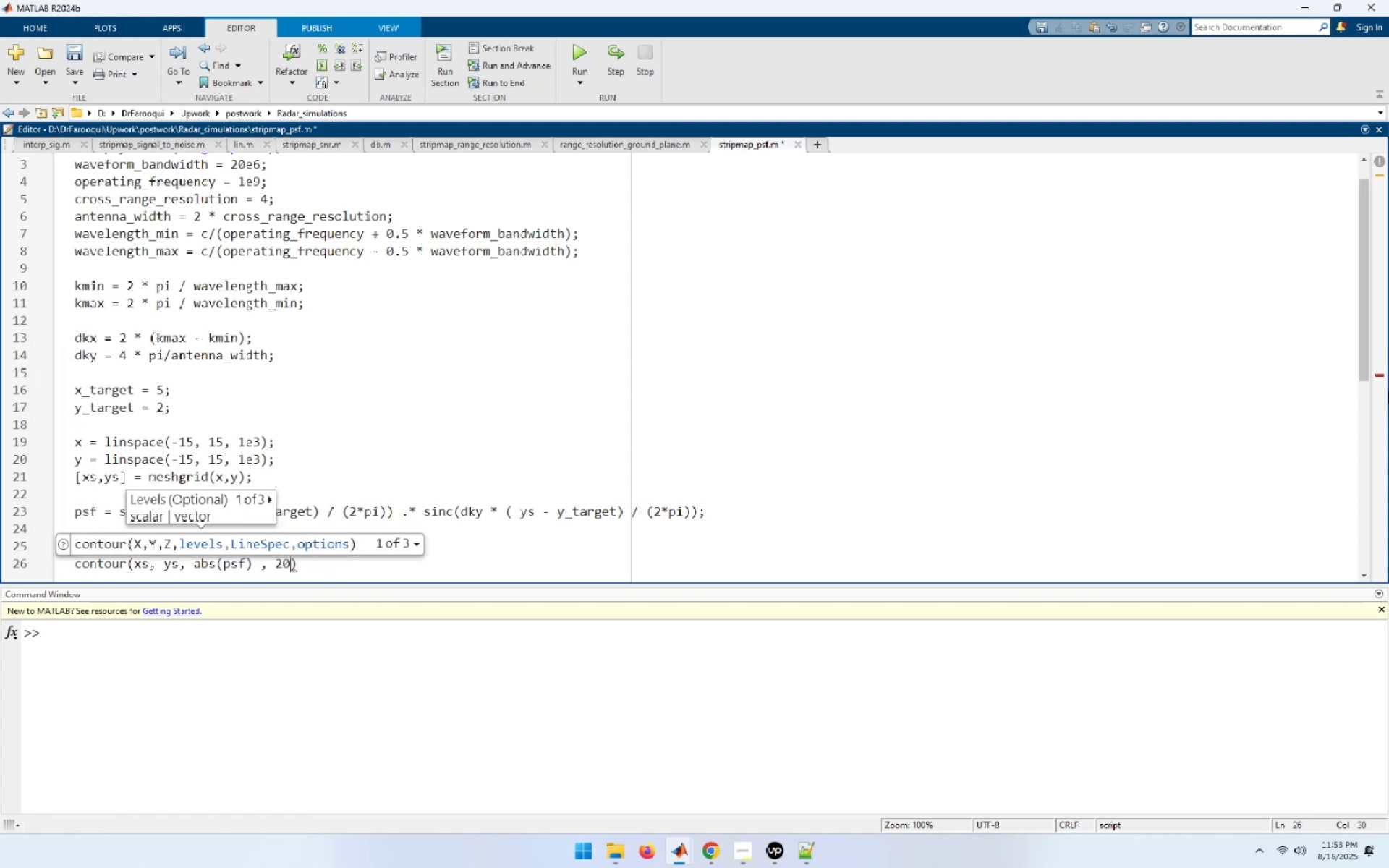 
key(Enter)
 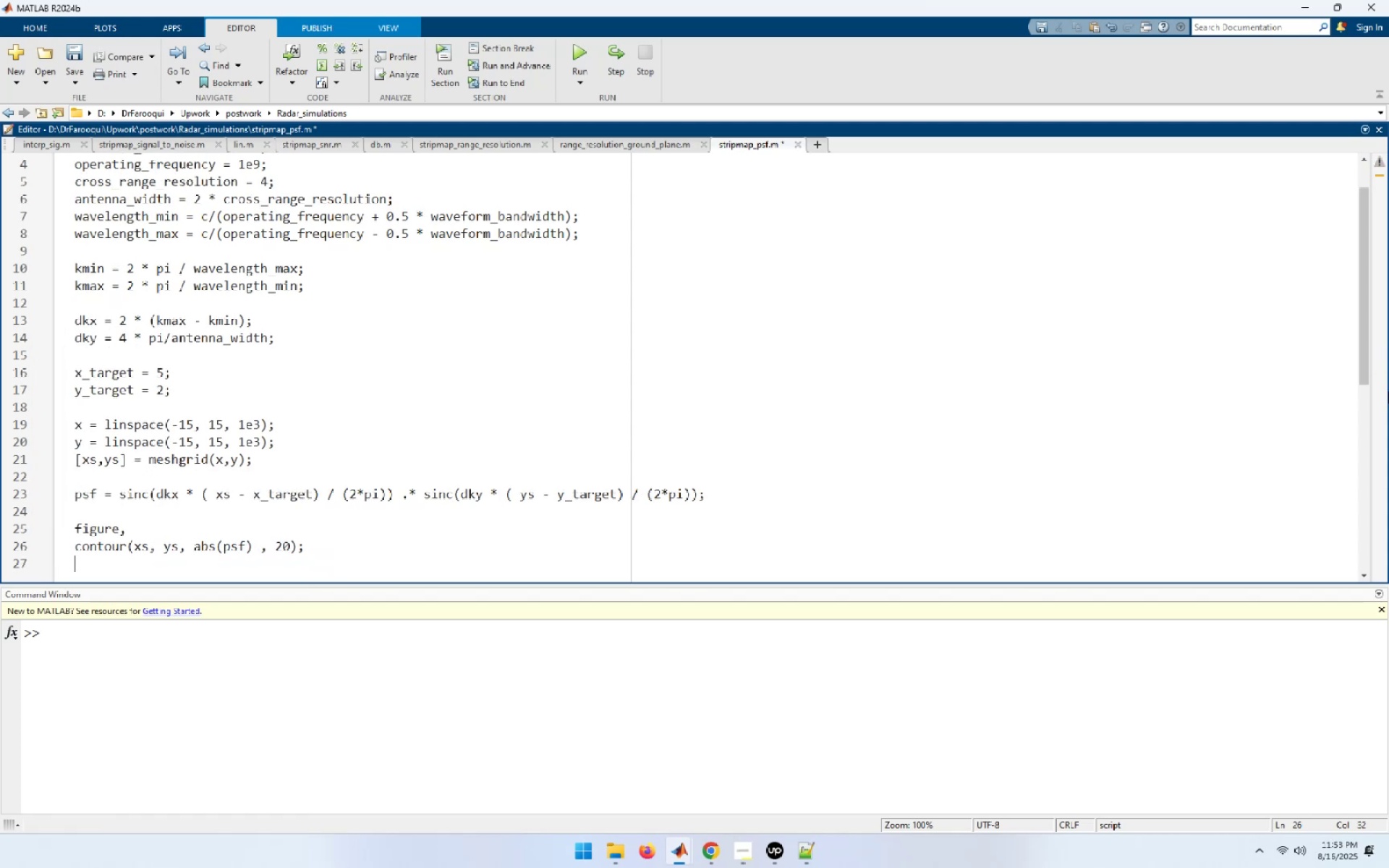 
type(color)
key(Tab)
type( jet;)
 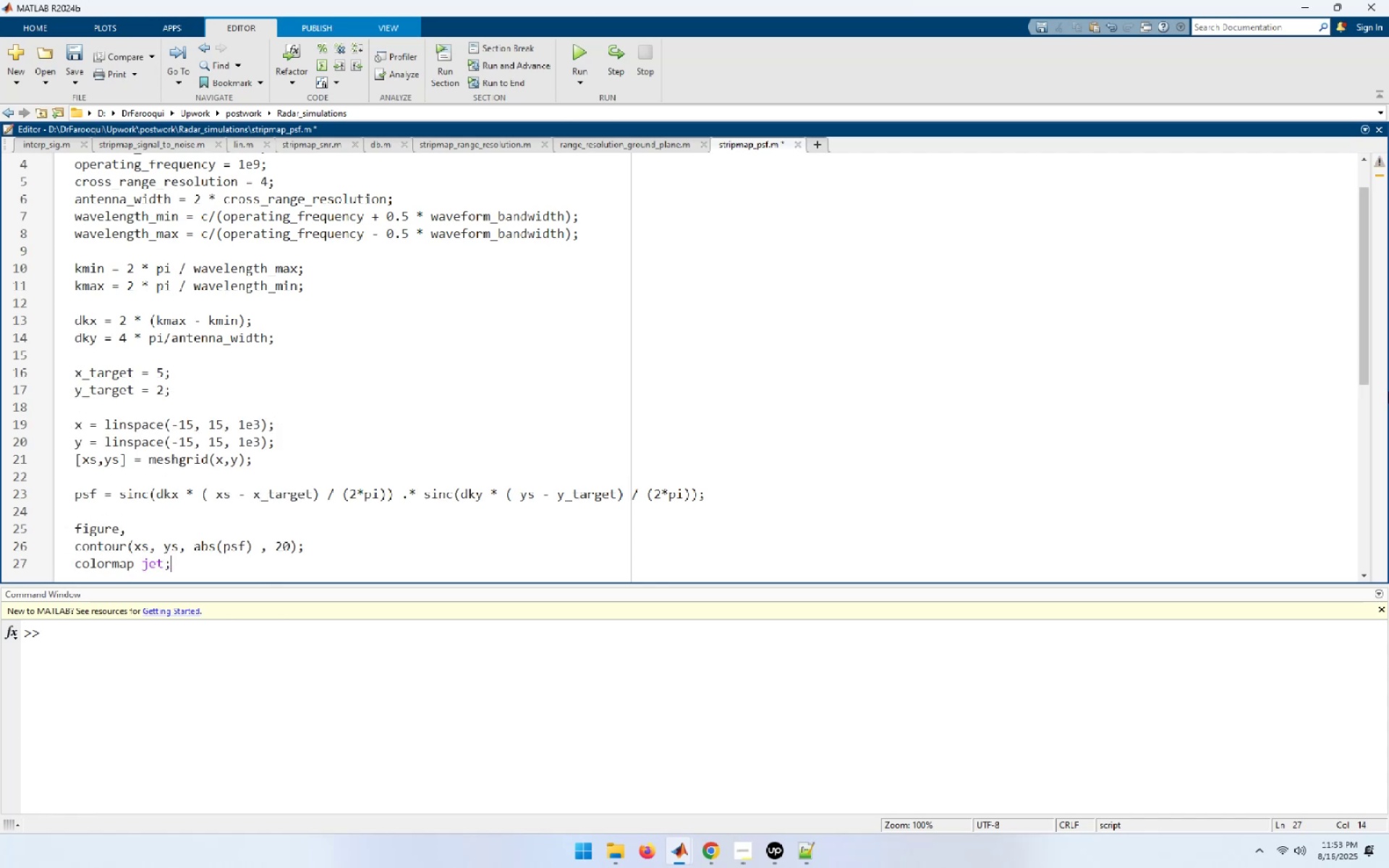 
key(Enter)
 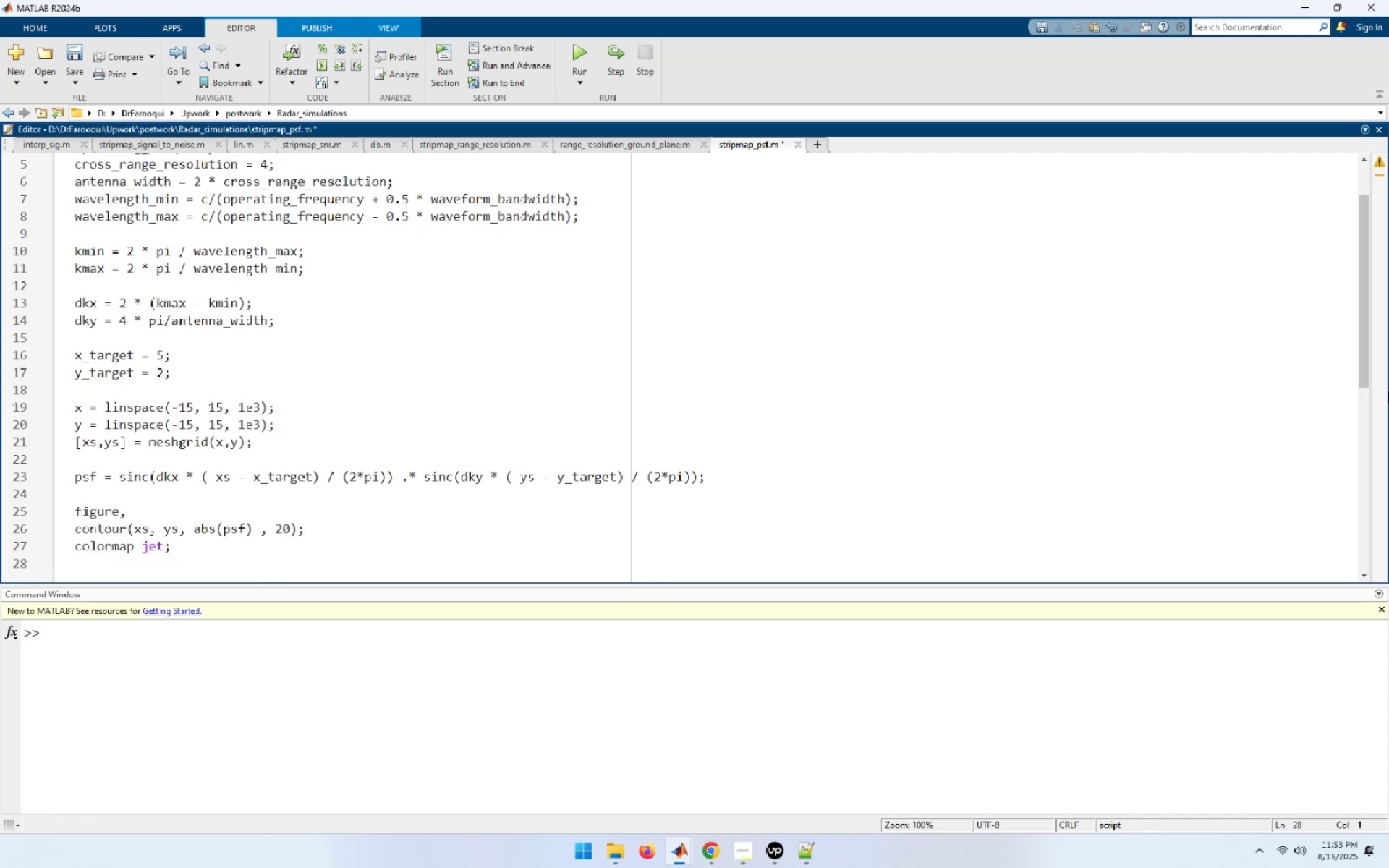 
type(xla)
key(Tab)
type(('X(m)'))
 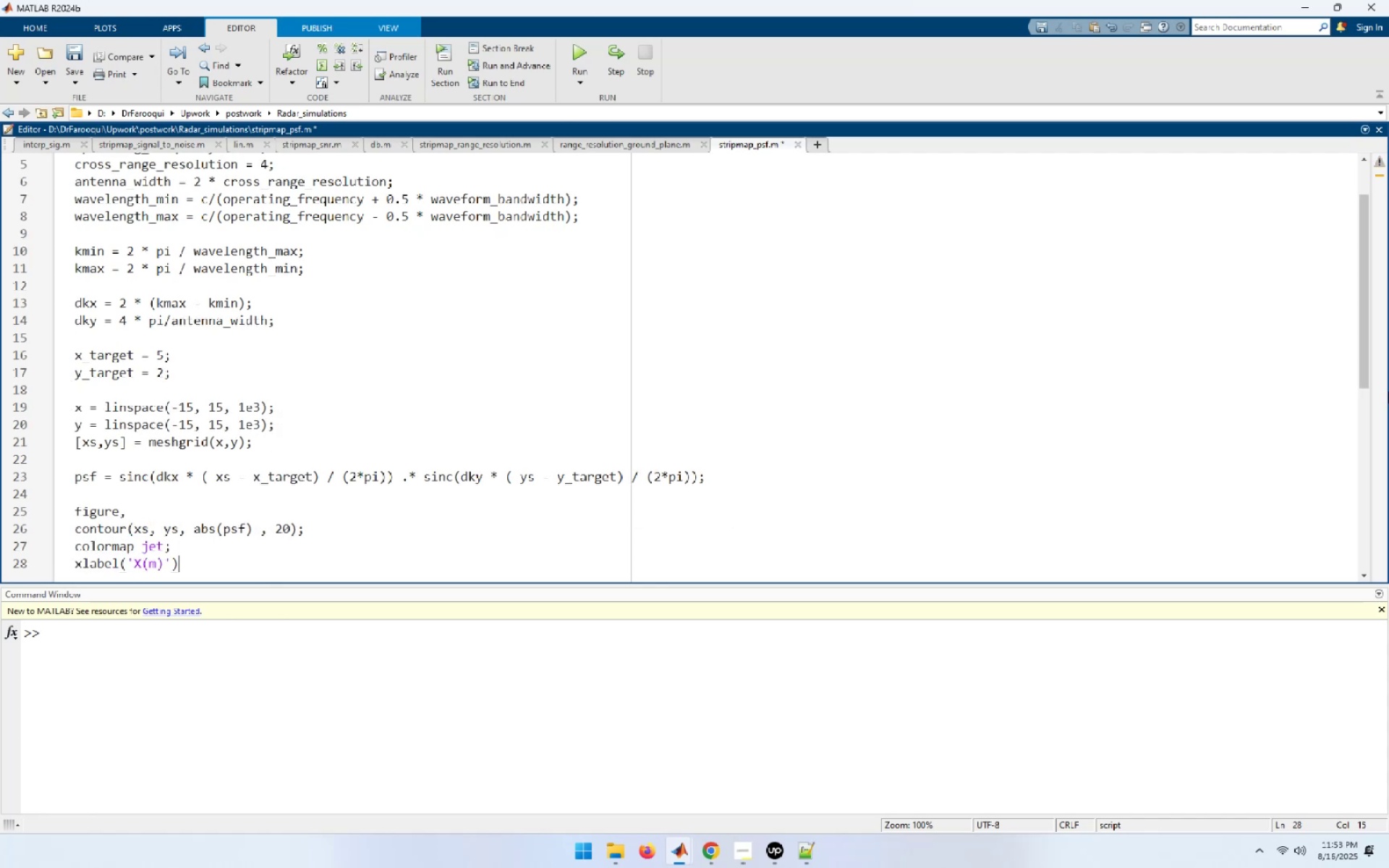 
key(Enter)
 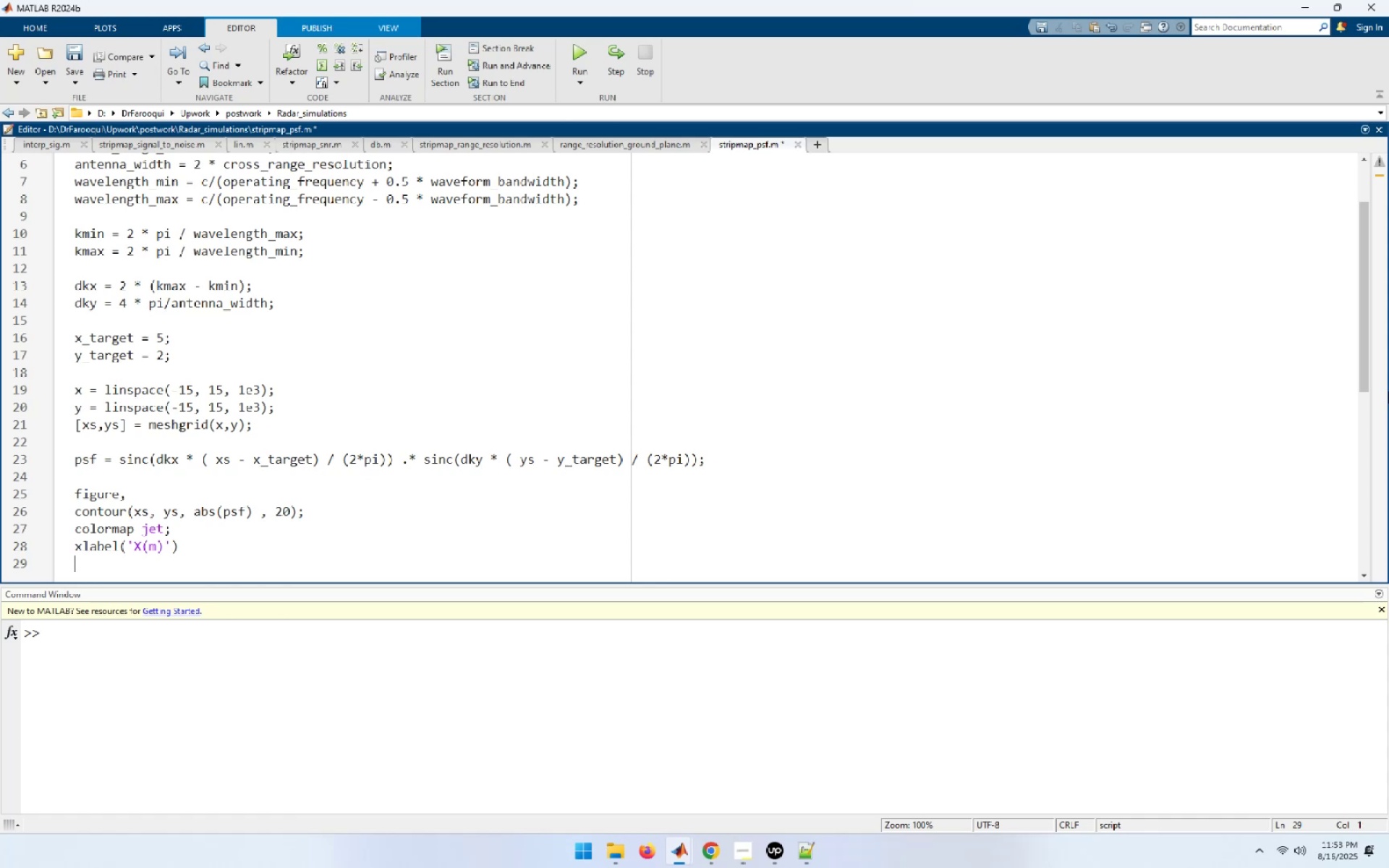 
type(yla)
key(Tab)
type(('Y(m)');)
key(Backspace)
 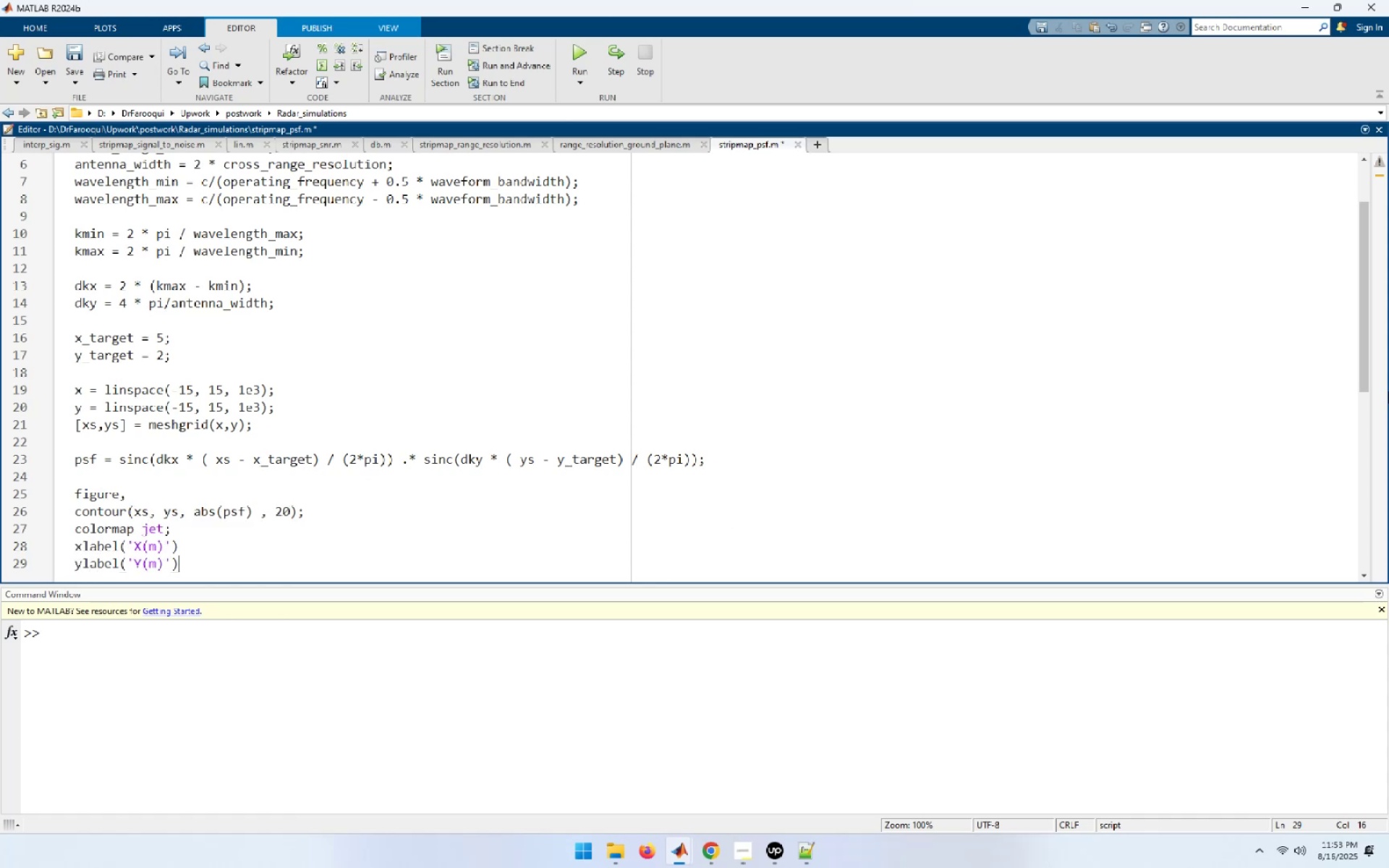 
key(Enter)
 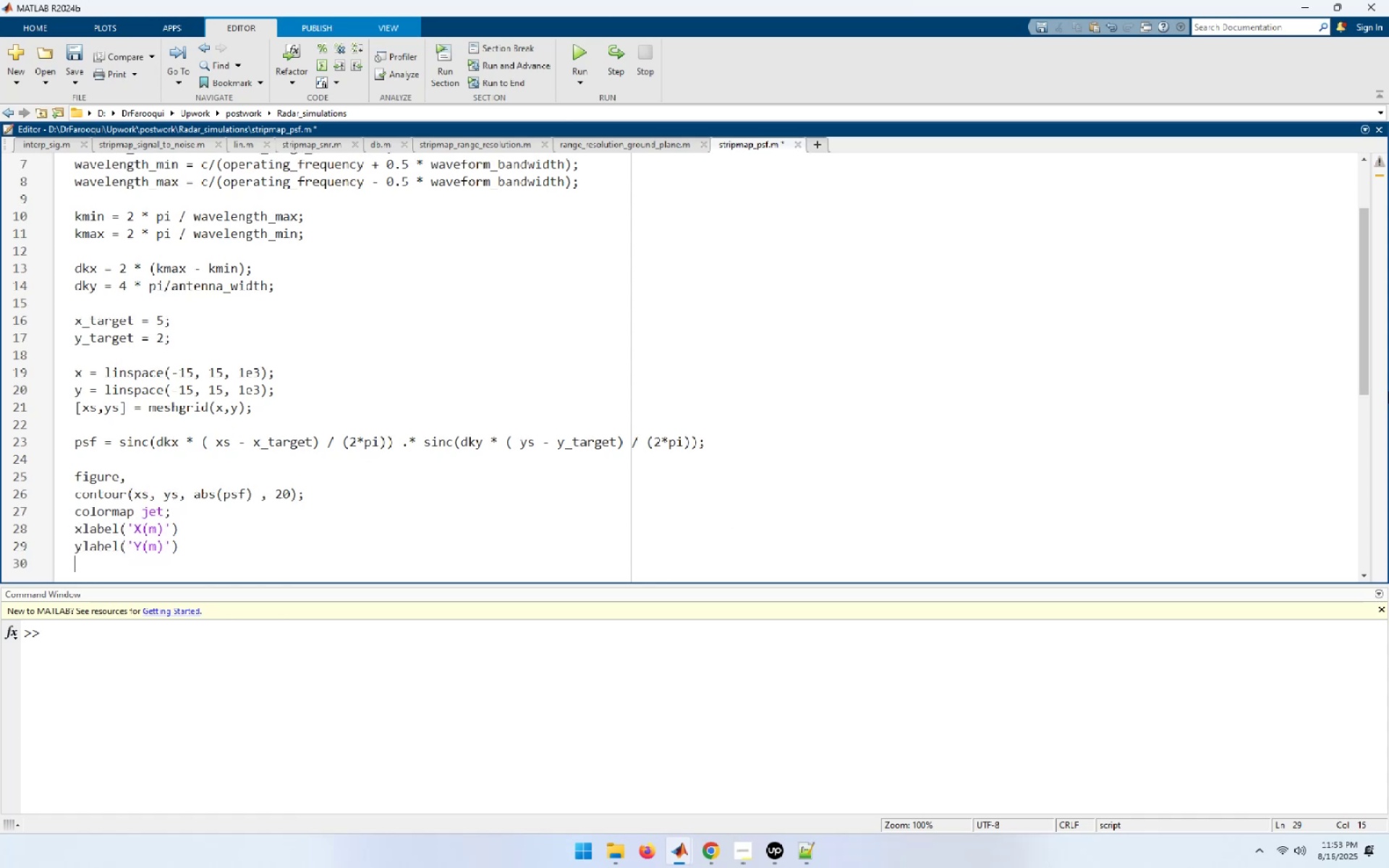 
type(title())
 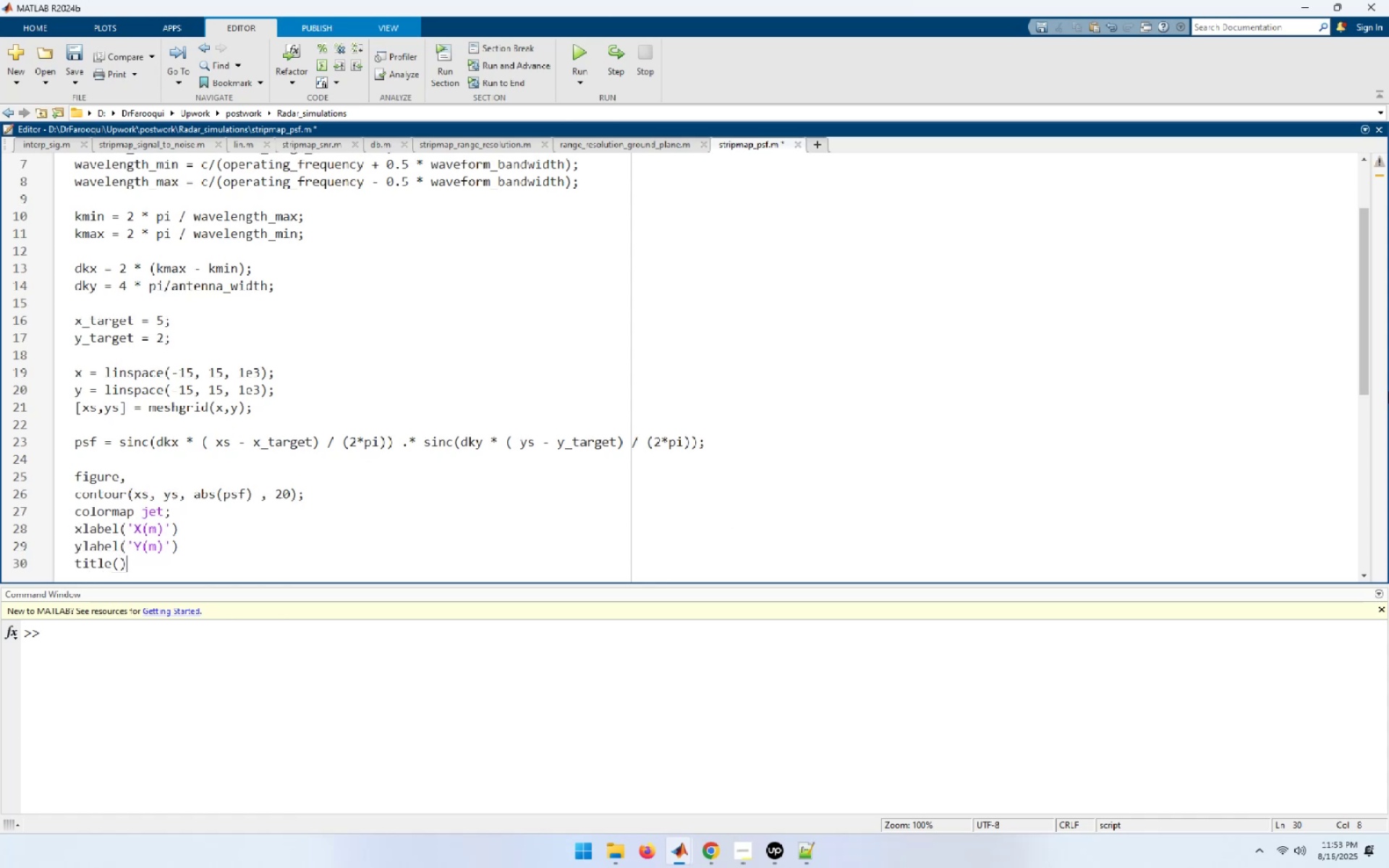 
key(ArrowLeft)
 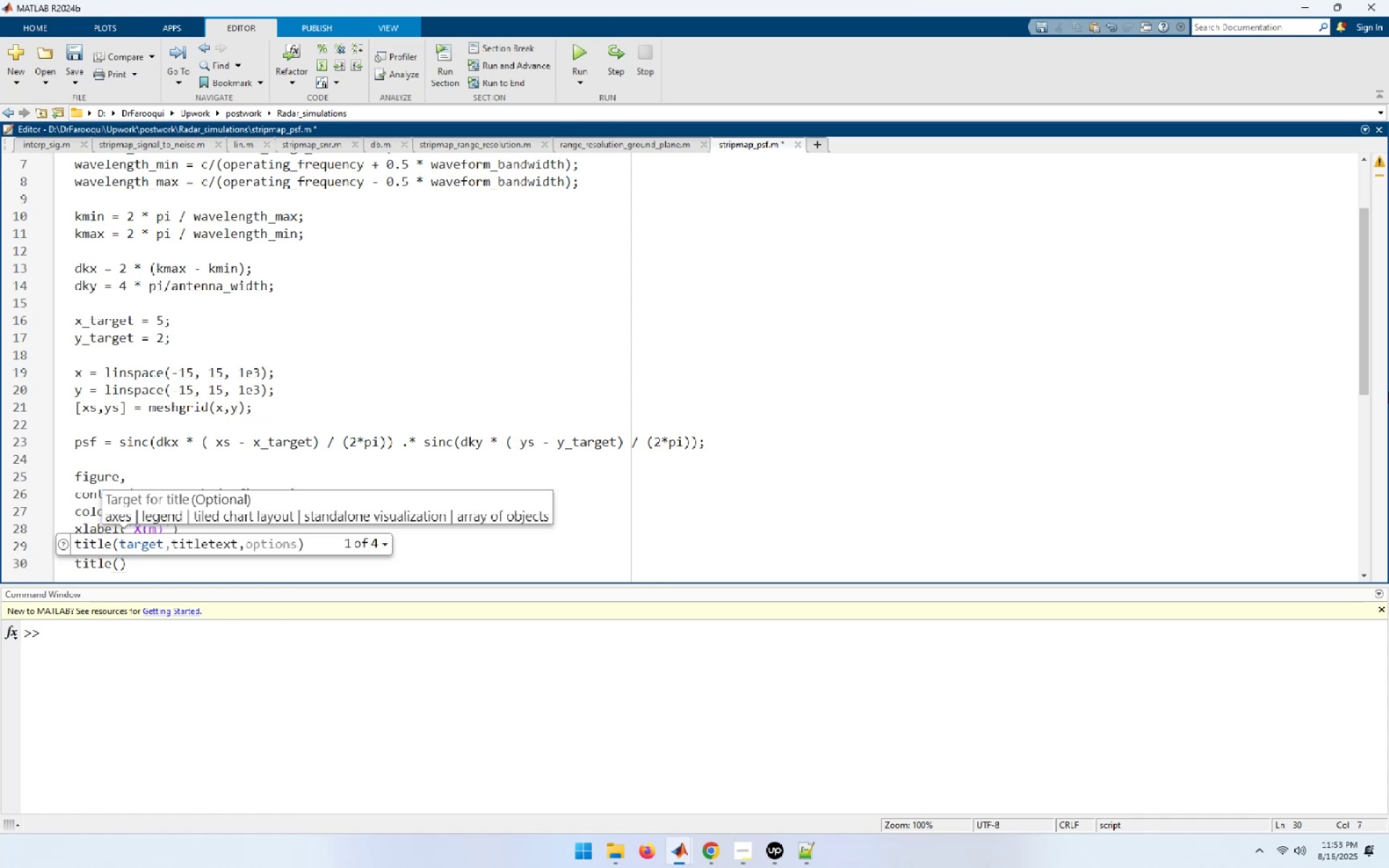 
type('Stripmap point spread function');)
 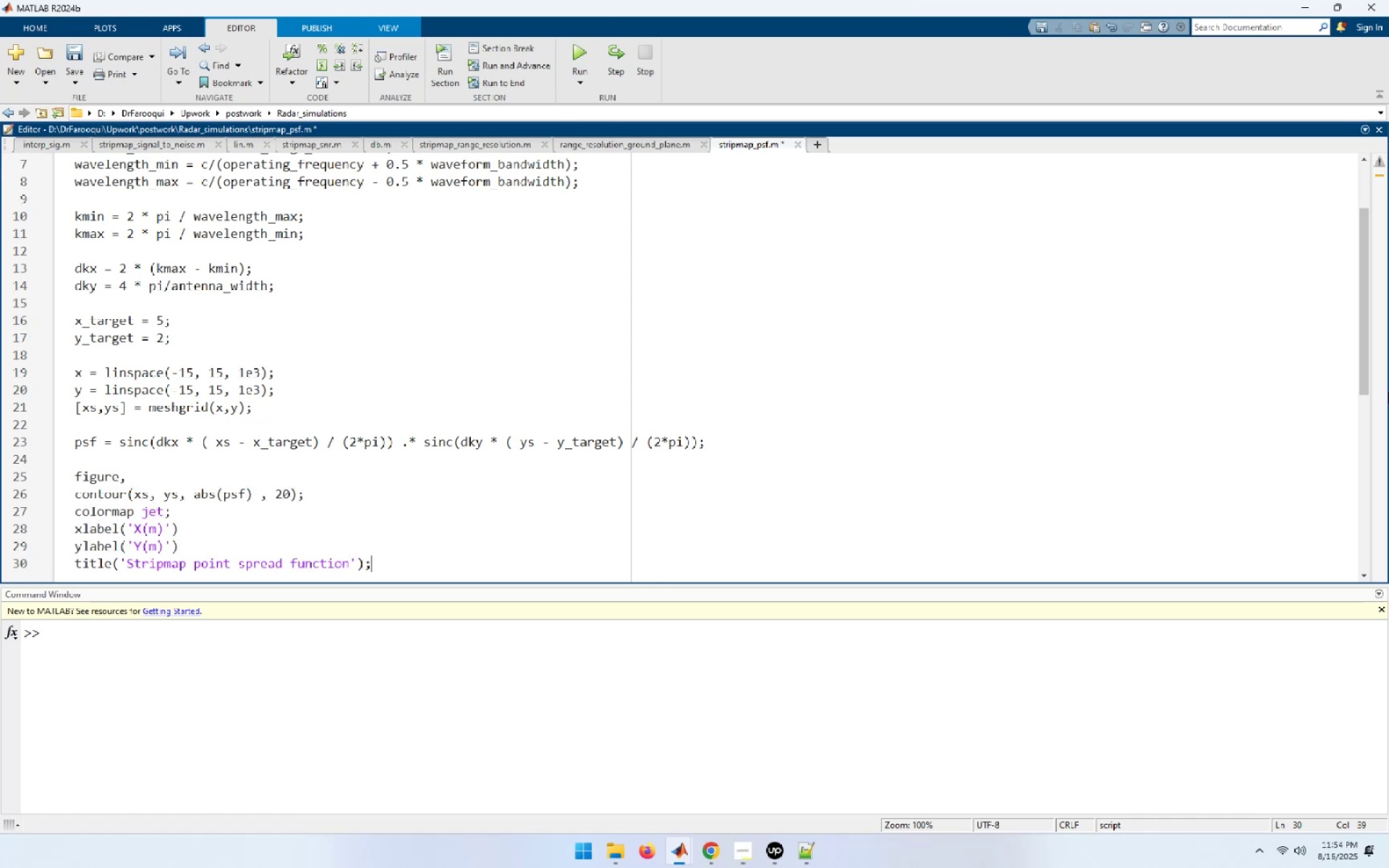 
key(Enter)
 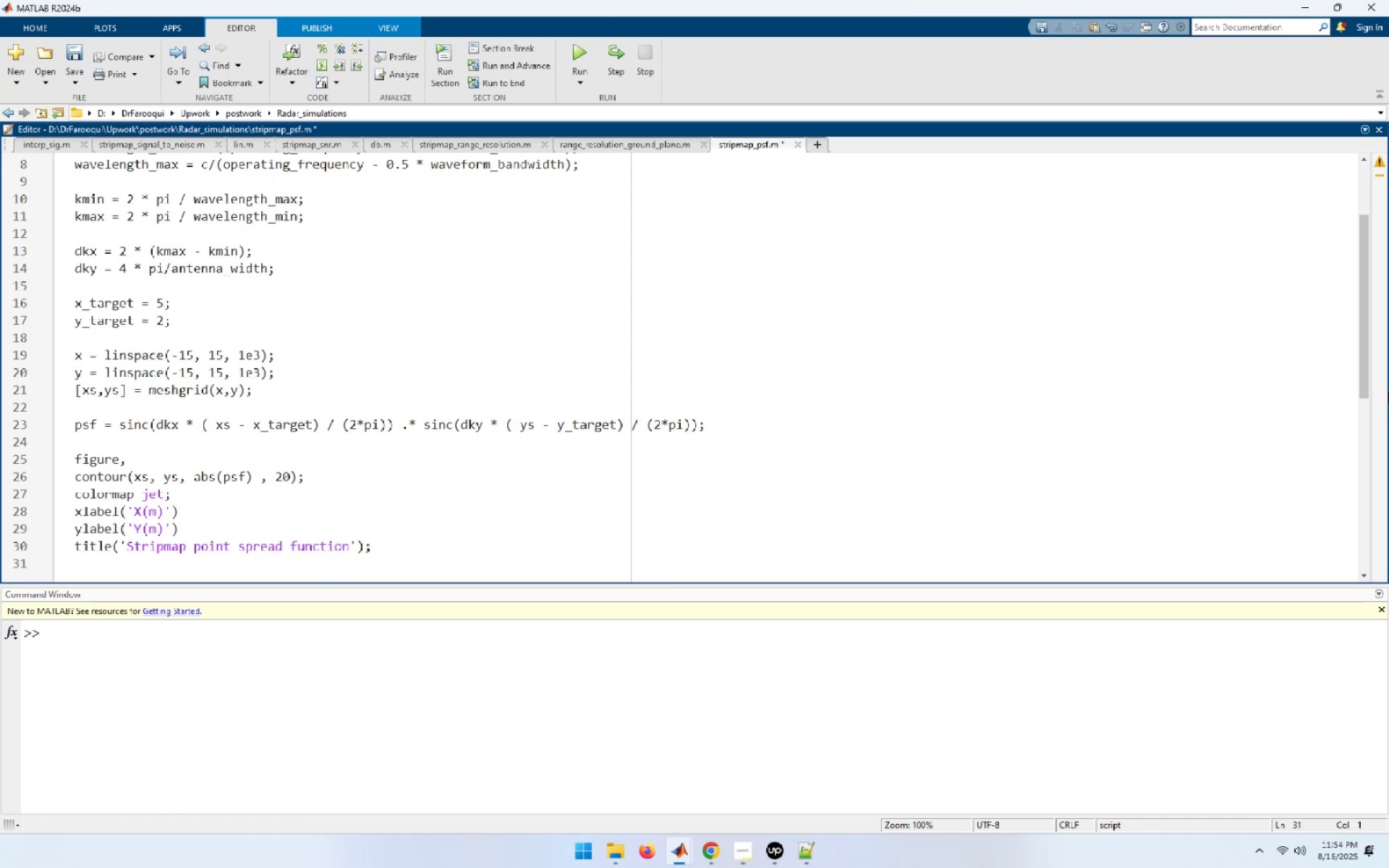 
type(axis square;)
 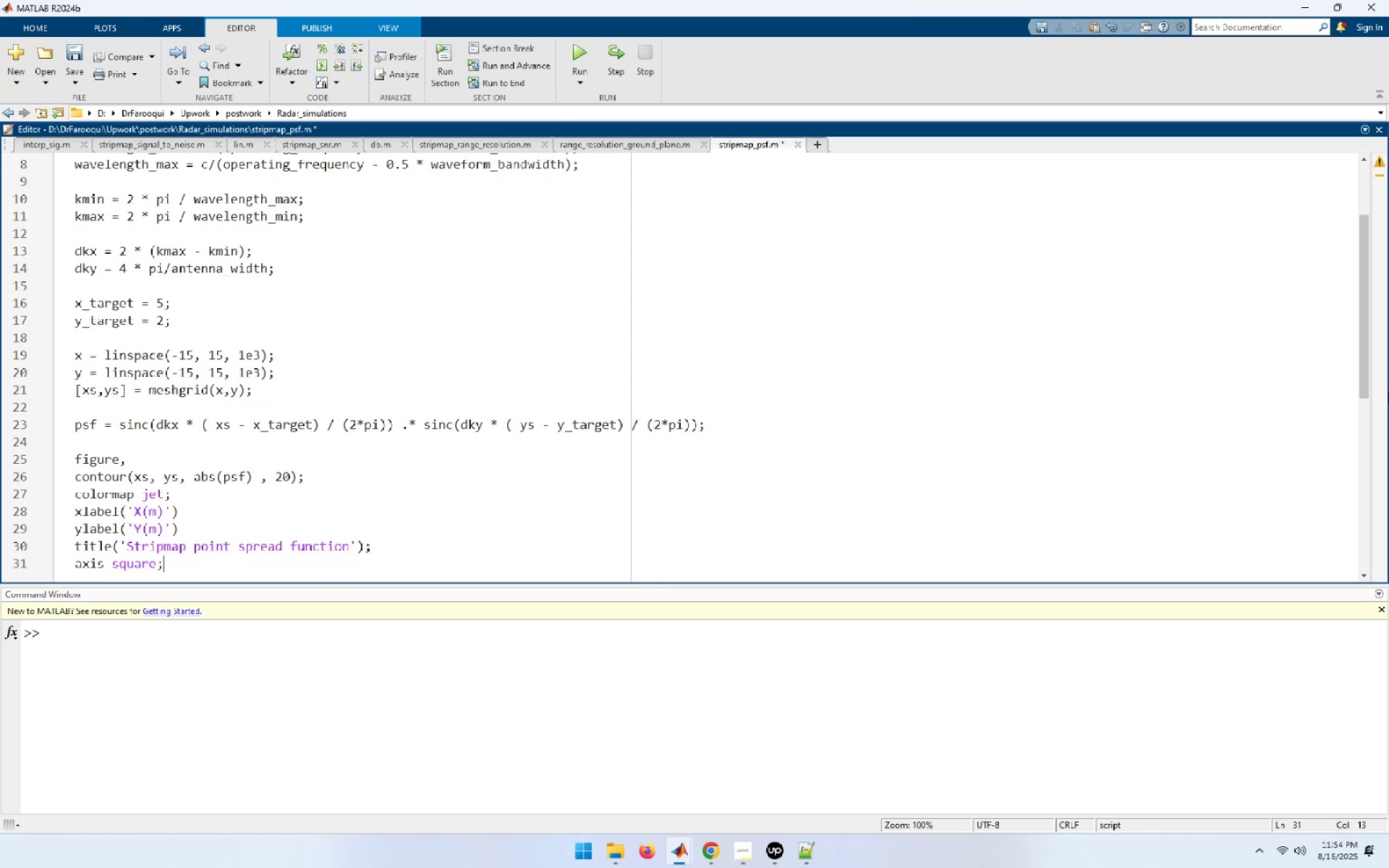 
key(Enter)
 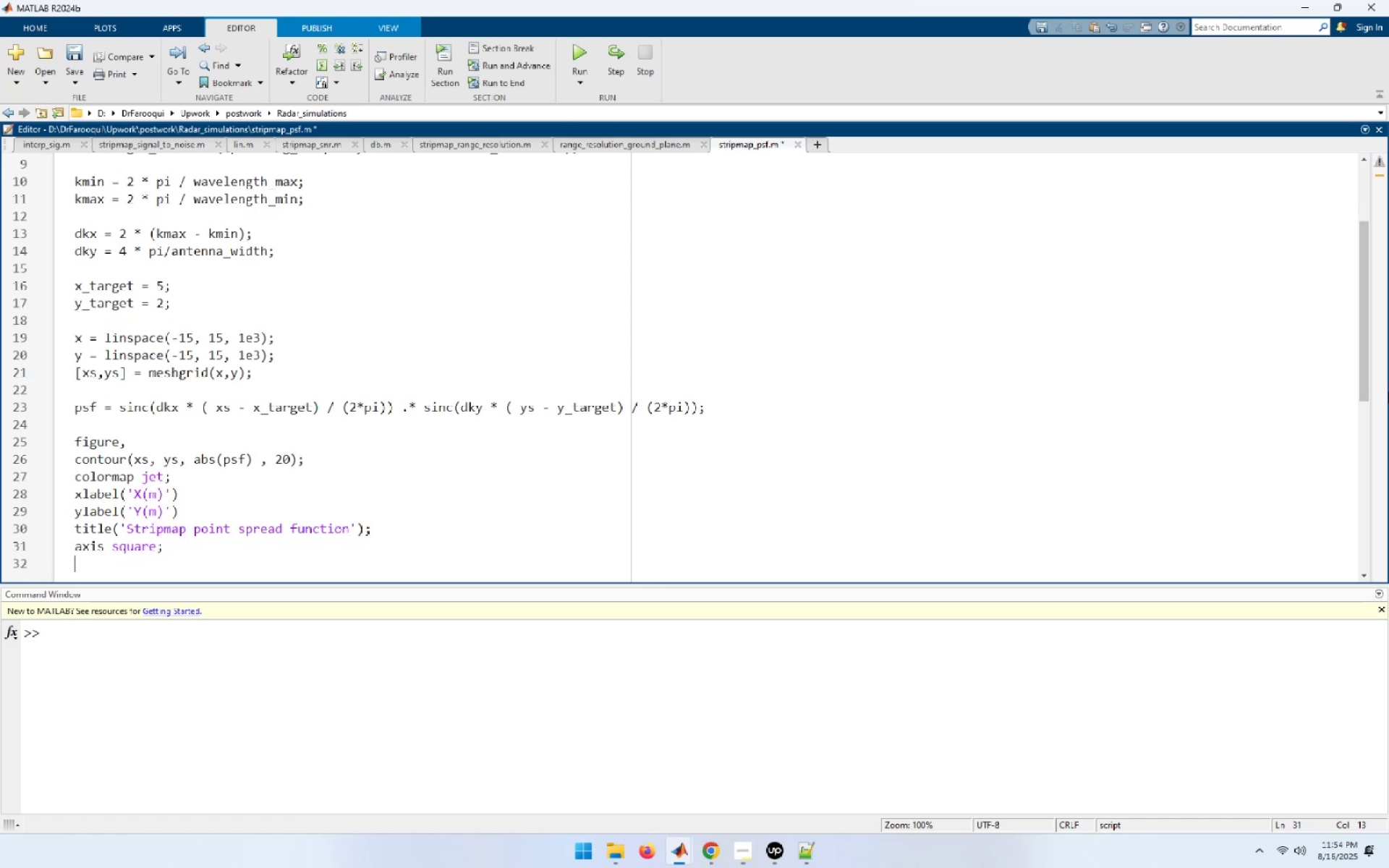 
type(grid on;[F5])
 